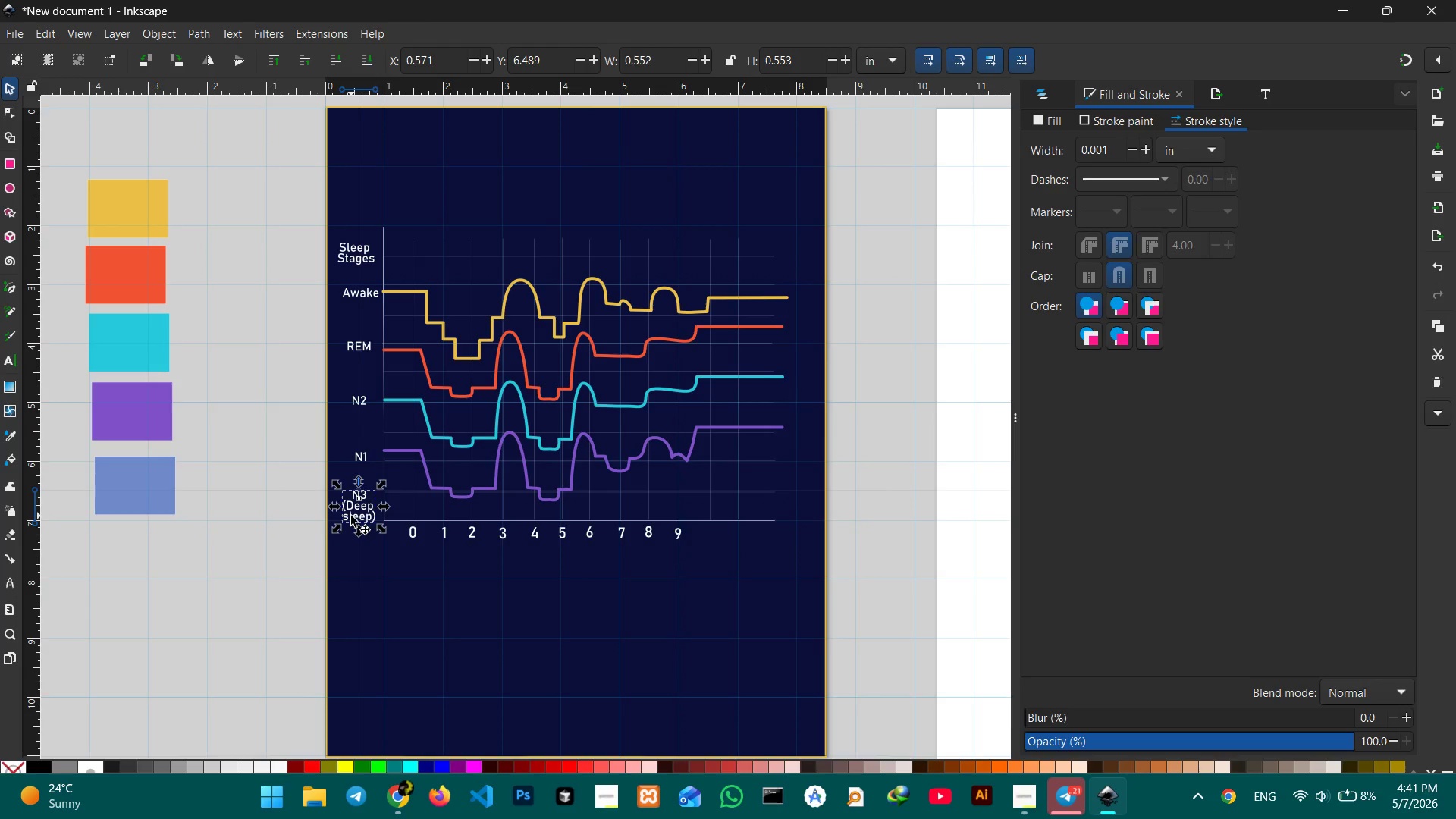 
key(Control+V)
 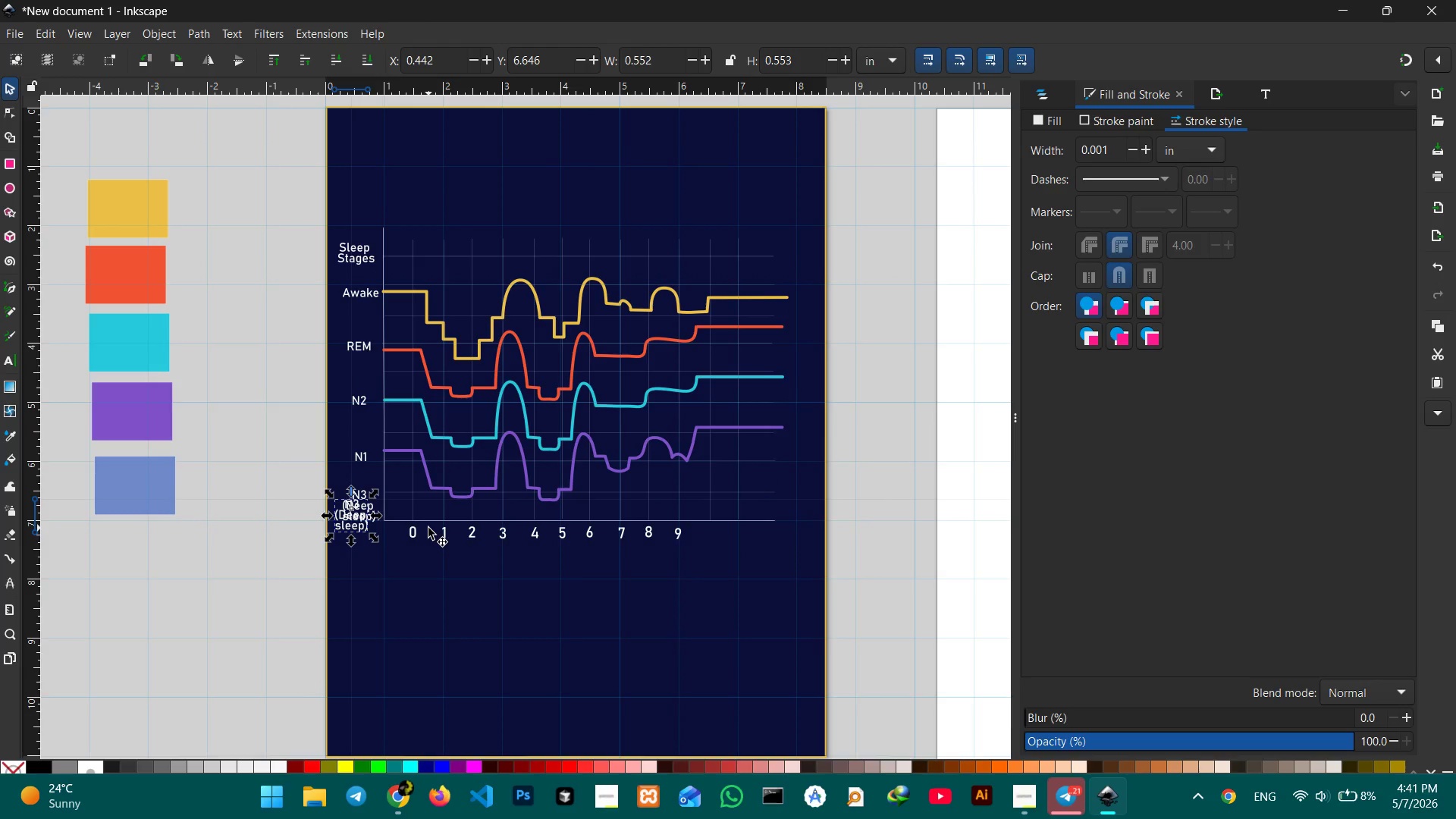 
key(Backspace)
 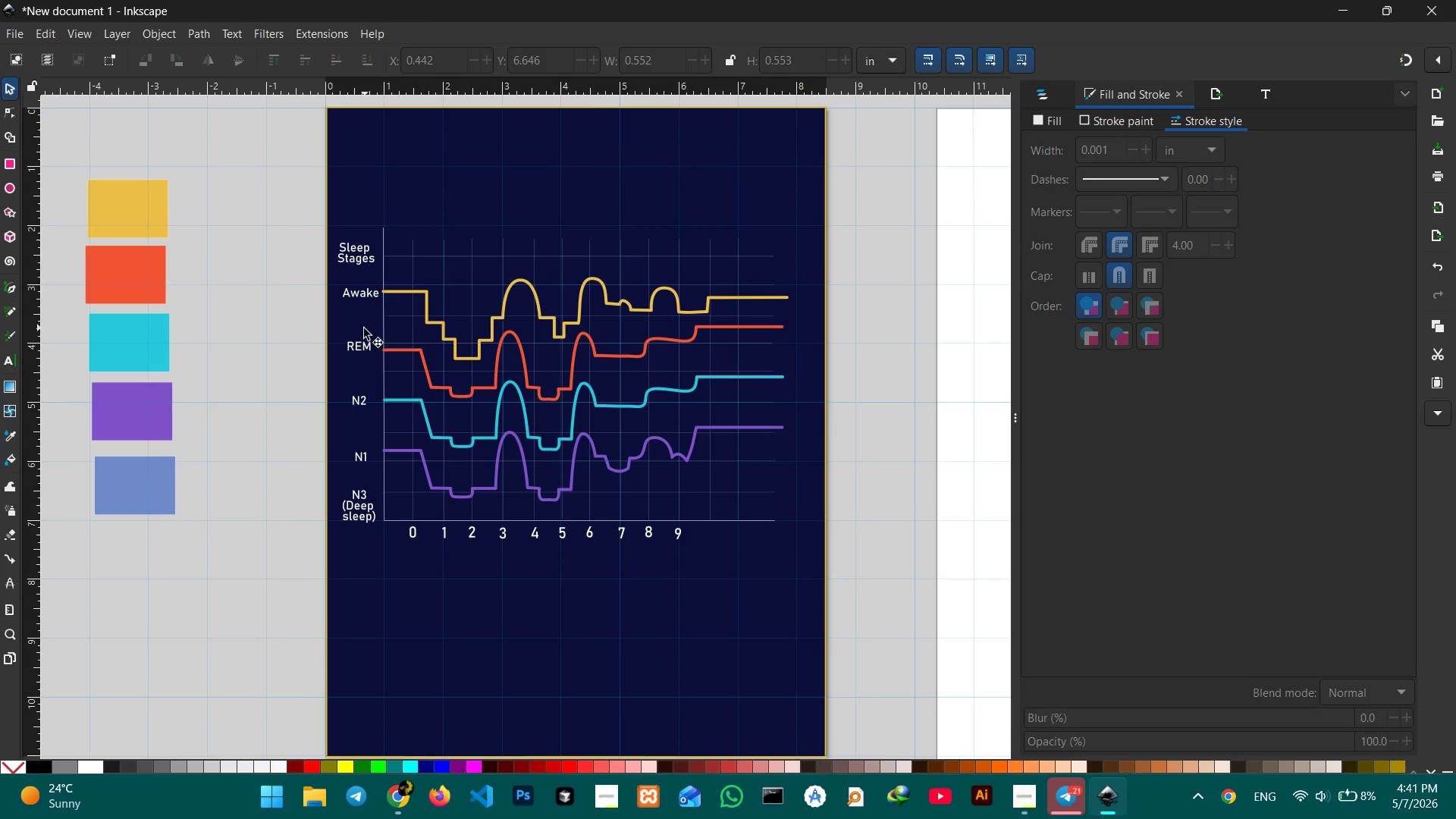 
left_click([361, 292])
 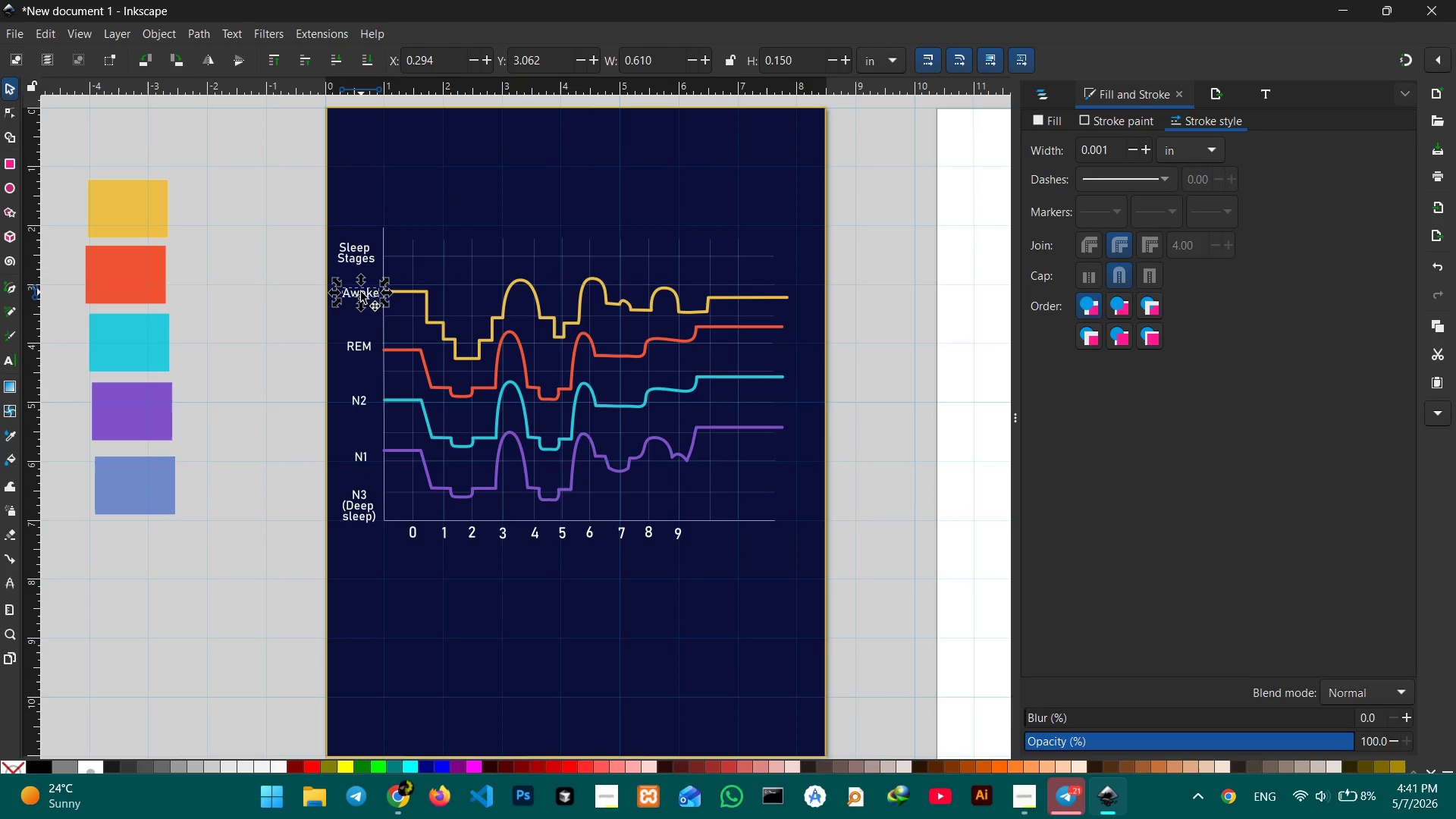 
key(Control+C)
 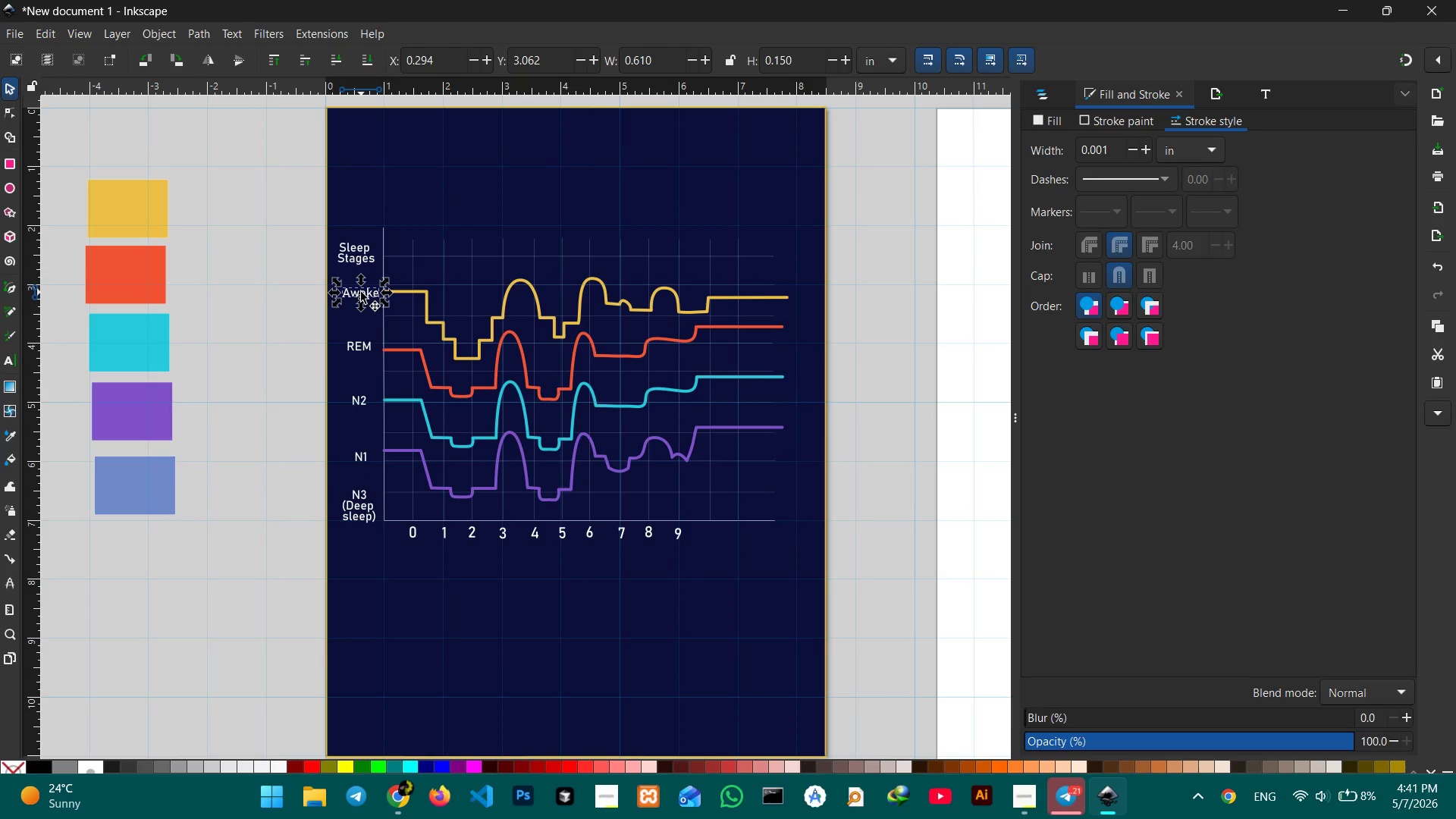 
key(Control+V)
 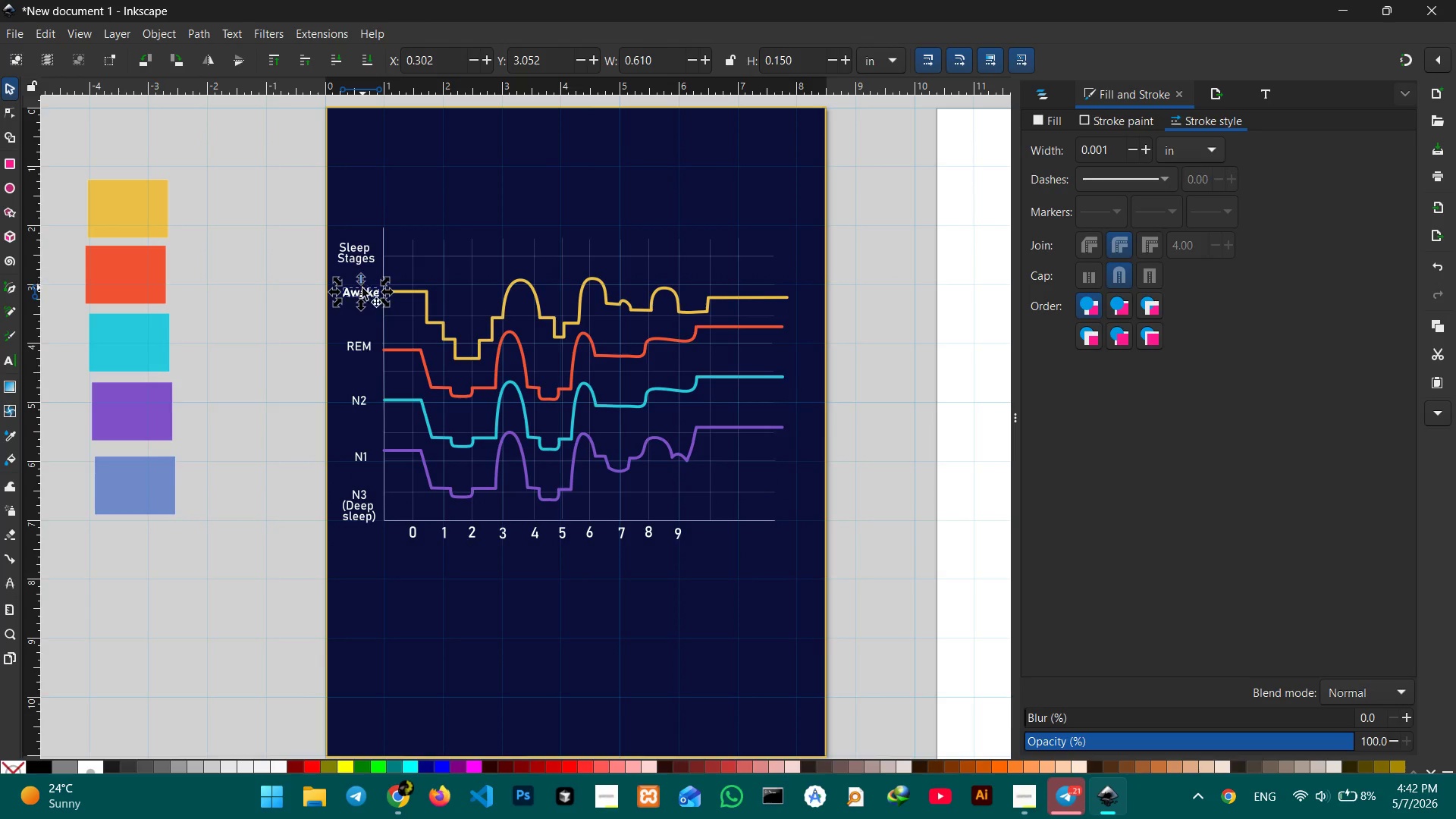 
left_click_drag(start_coordinate=[363, 292], to_coordinate=[526, 521])
 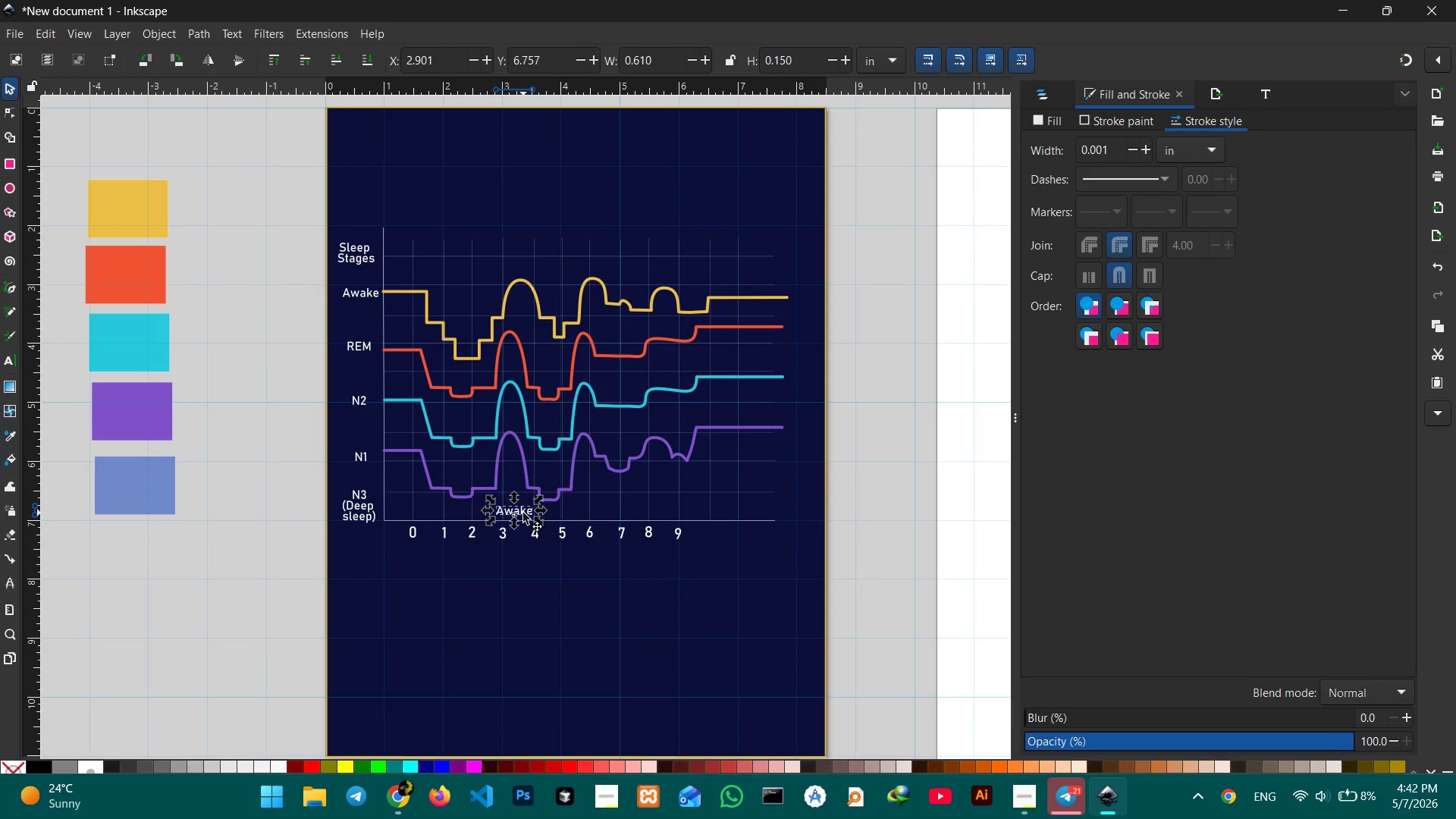 
double_click([523, 513])
 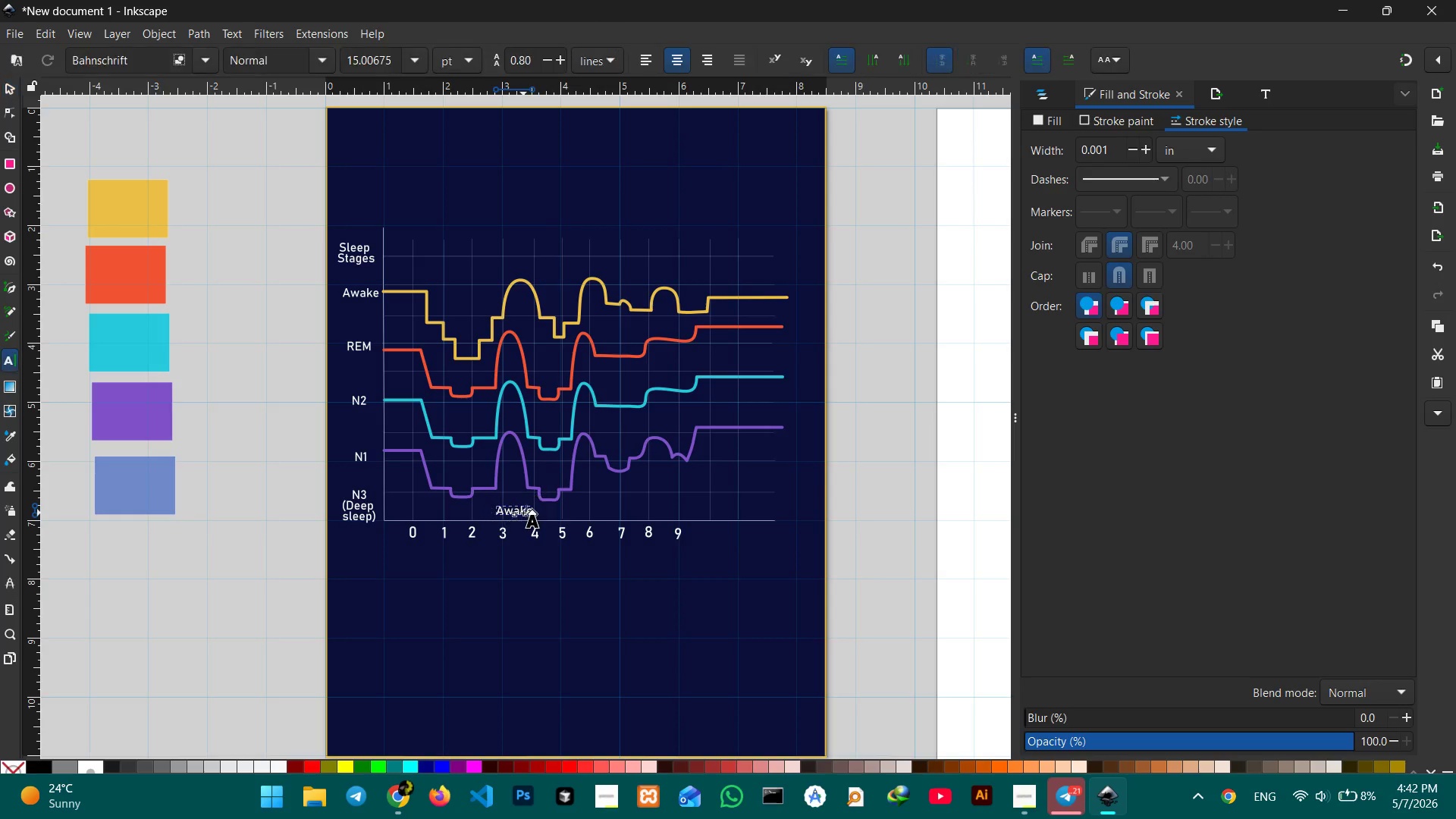 
triple_click([523, 513])
 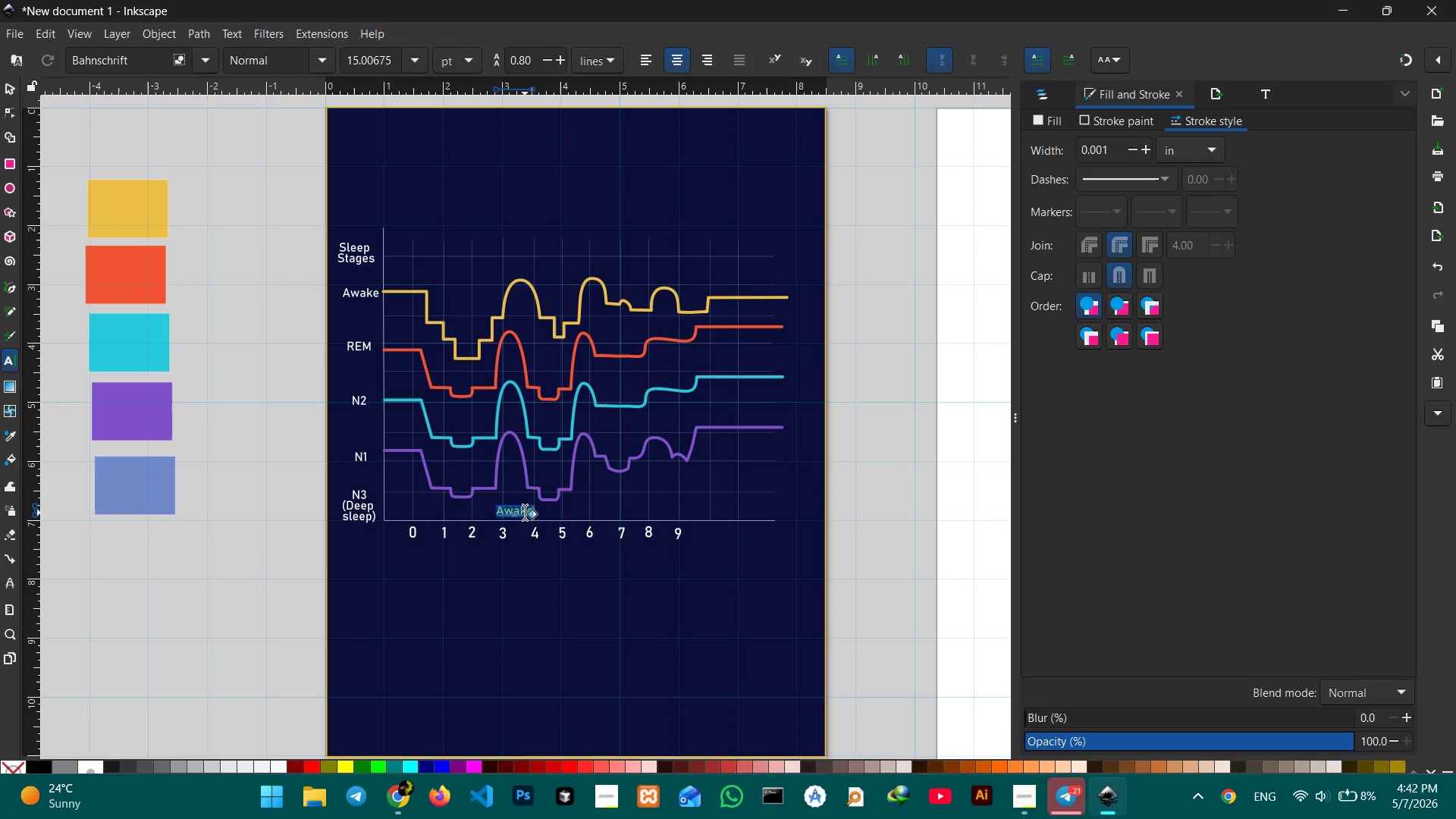 
type(90min Cycles)
 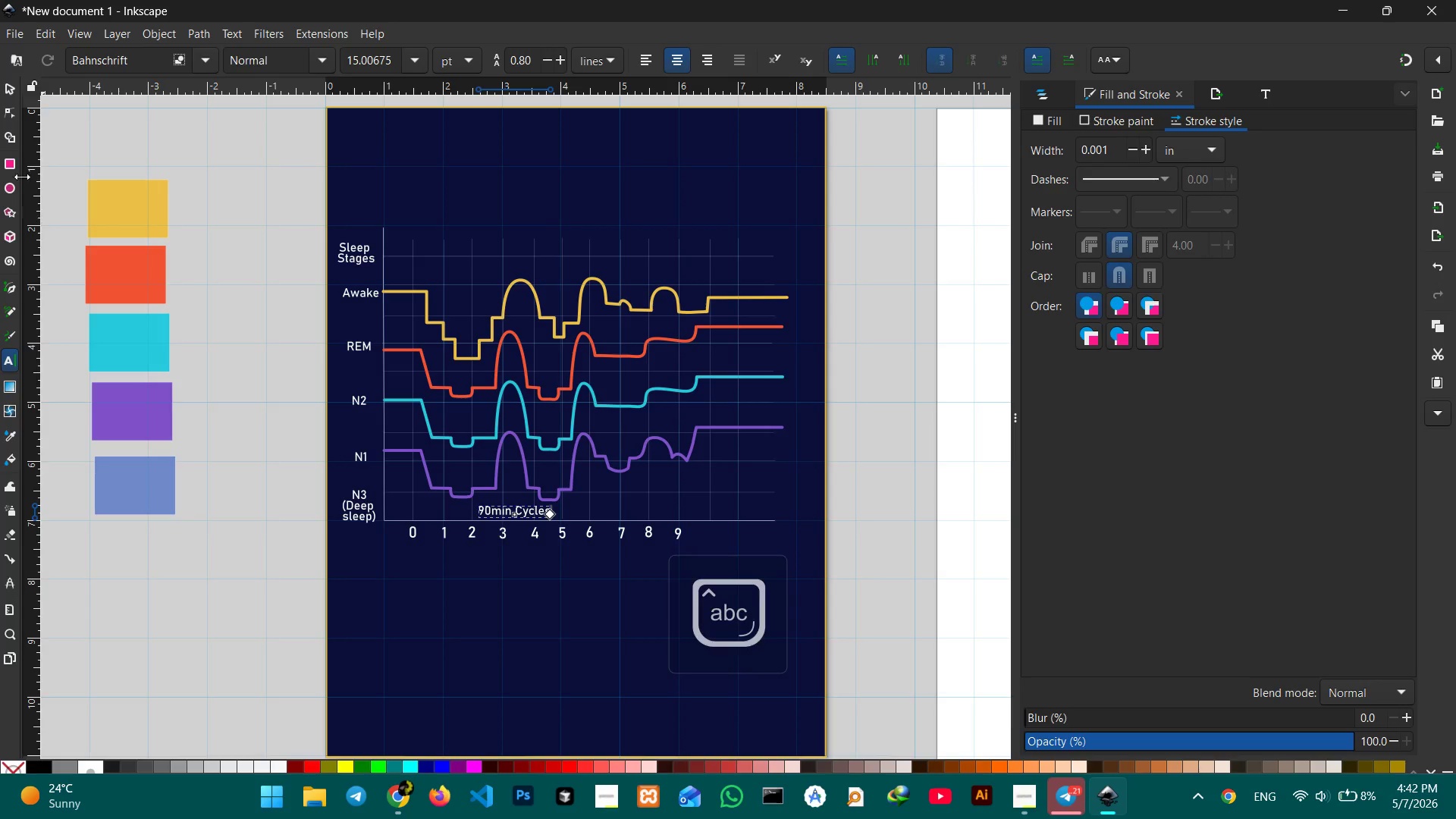 
left_click([4, 83])
 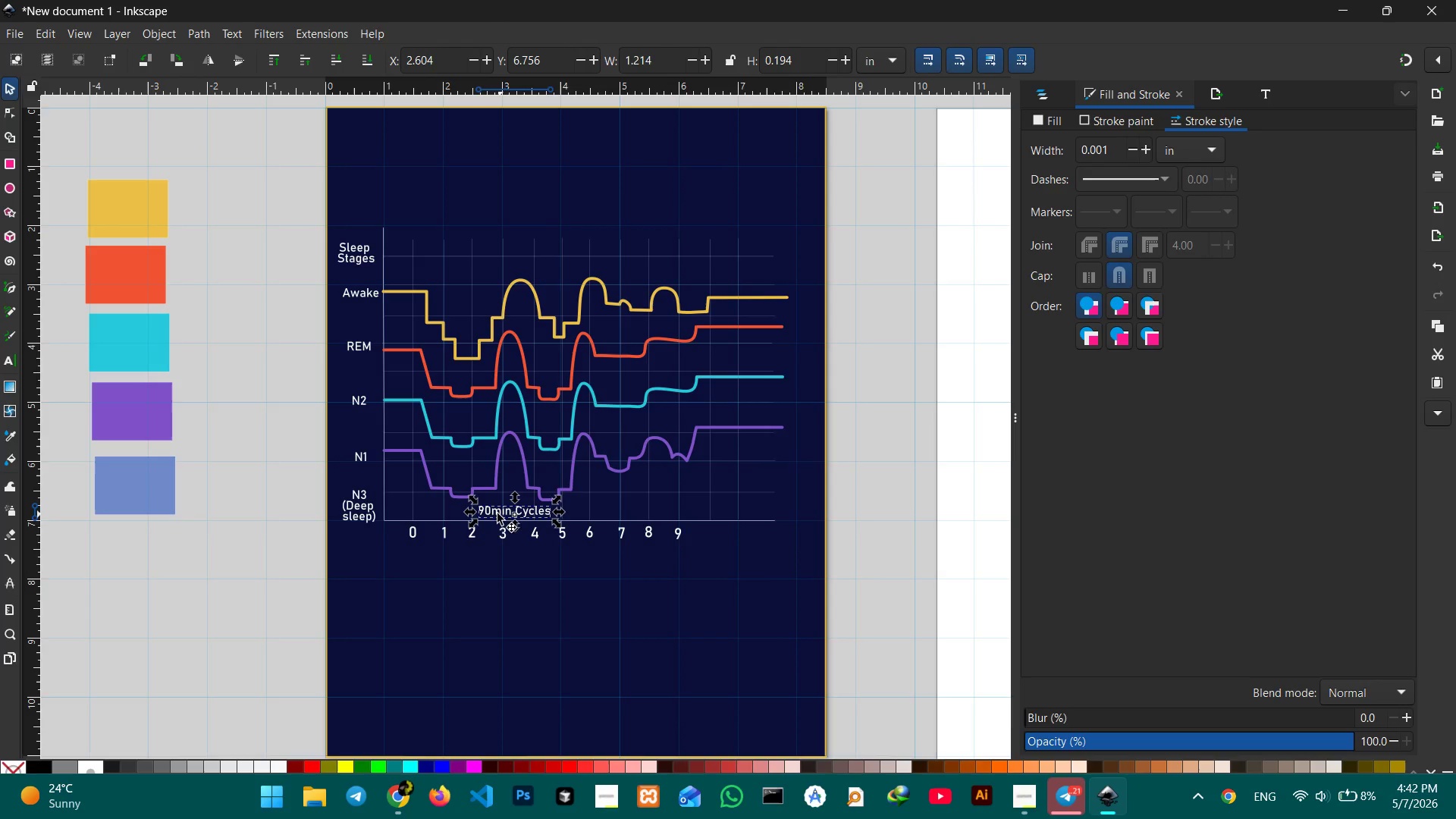 
double_click([491, 513])
 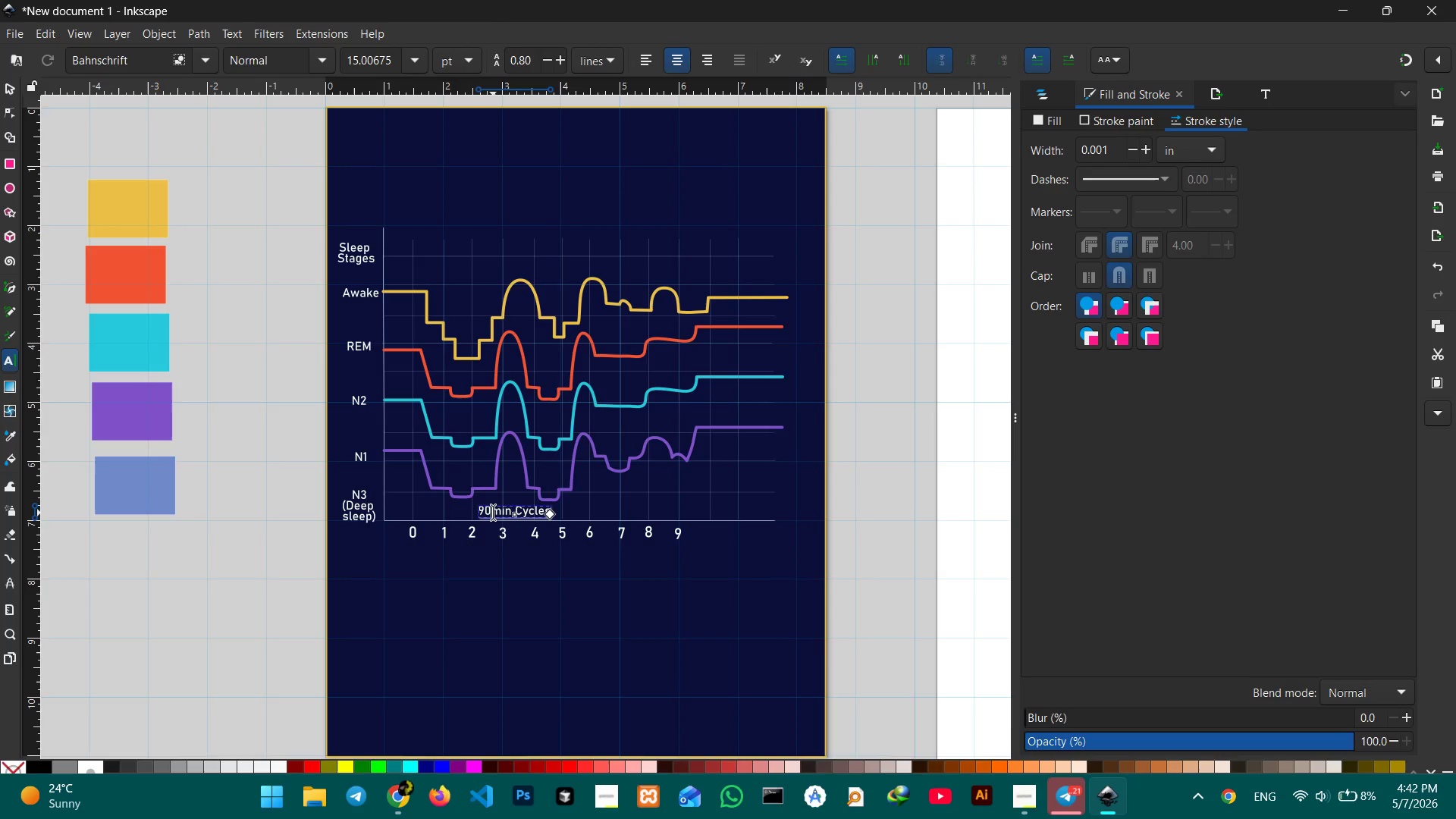 
triple_click([493, 513])
 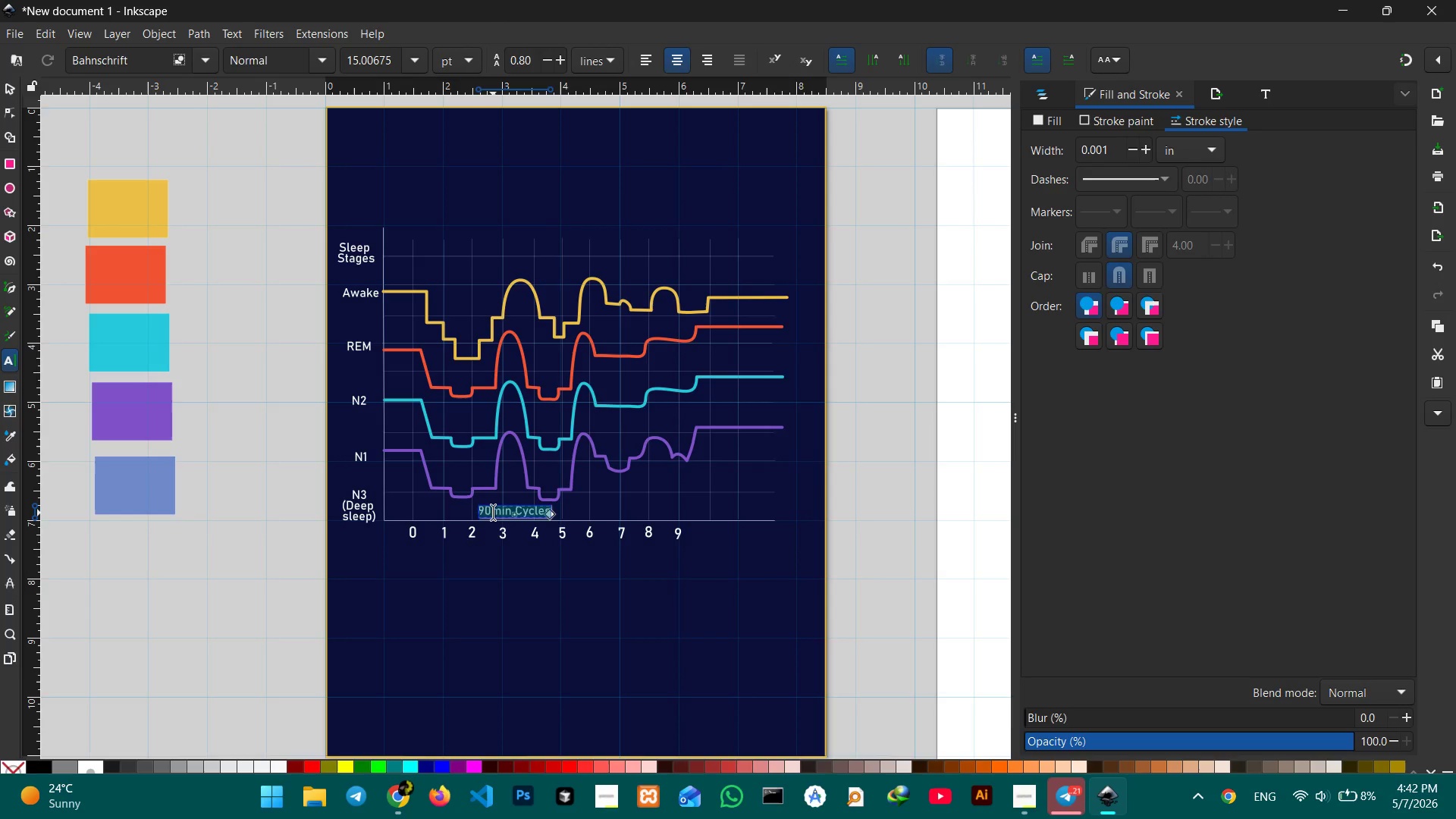 
key(Space)
 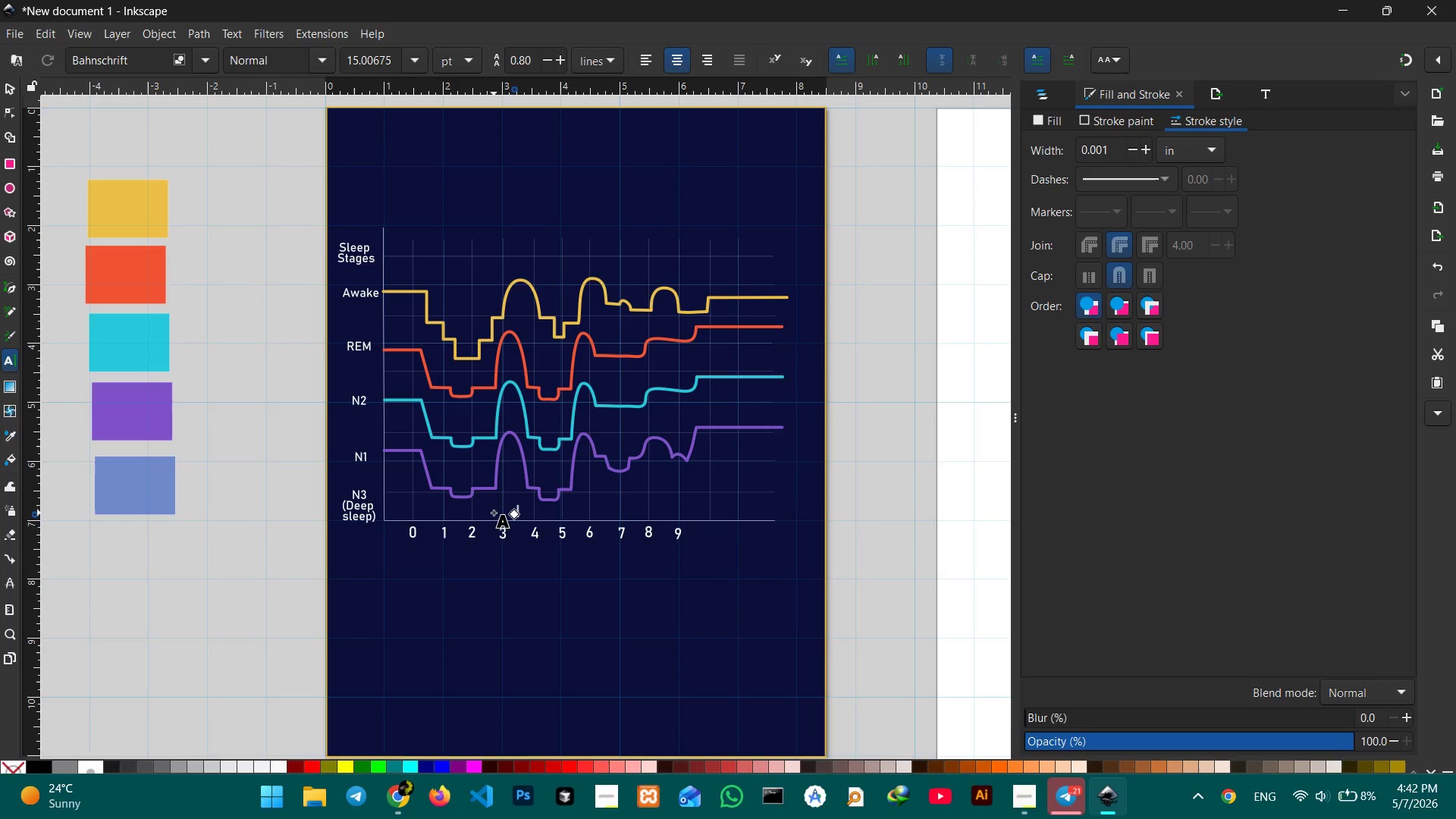 
key(Control+Z)
 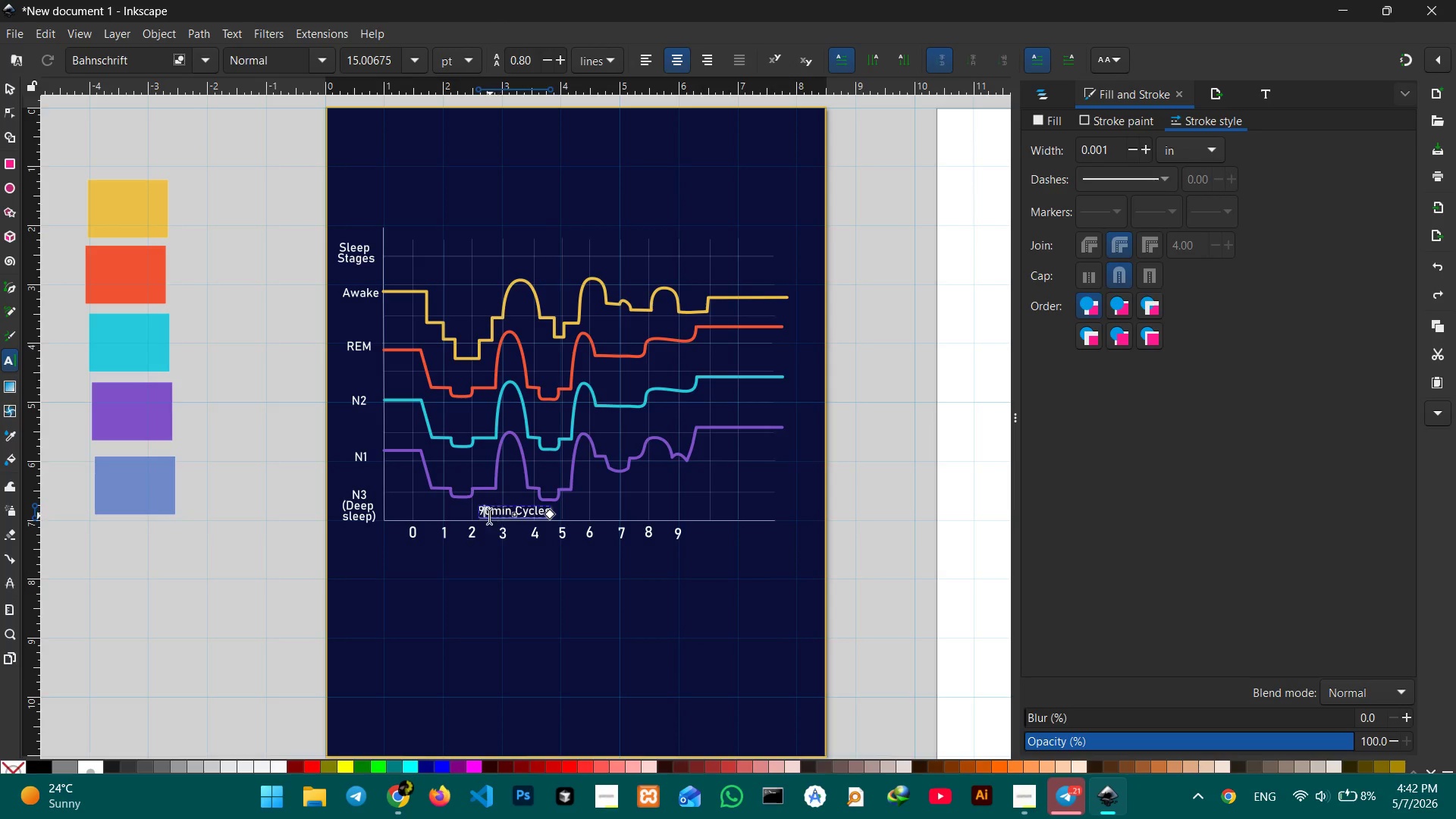 
left_click([489, 516])
 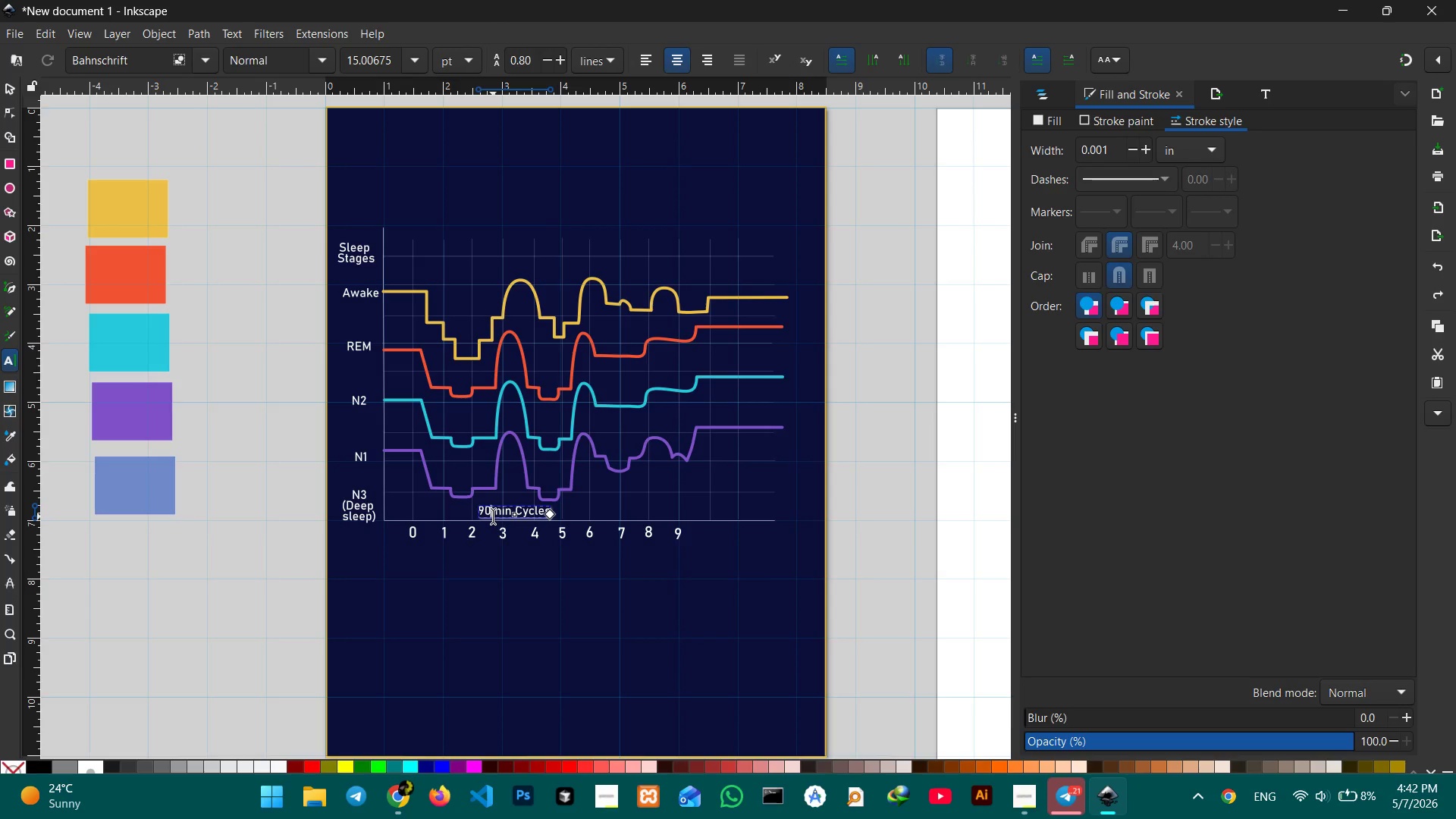 
key(Space)
 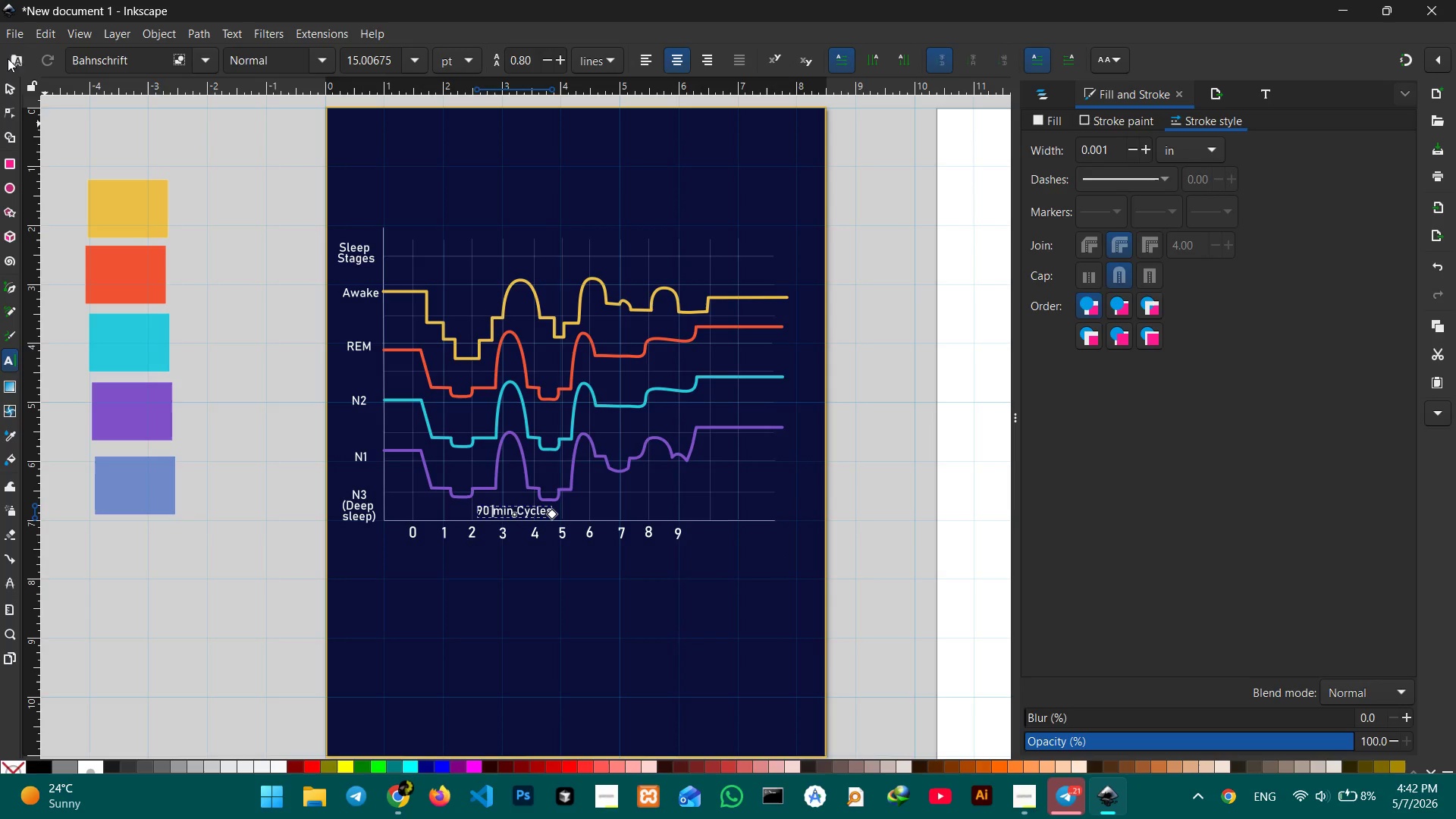 
left_click([5, 83])
 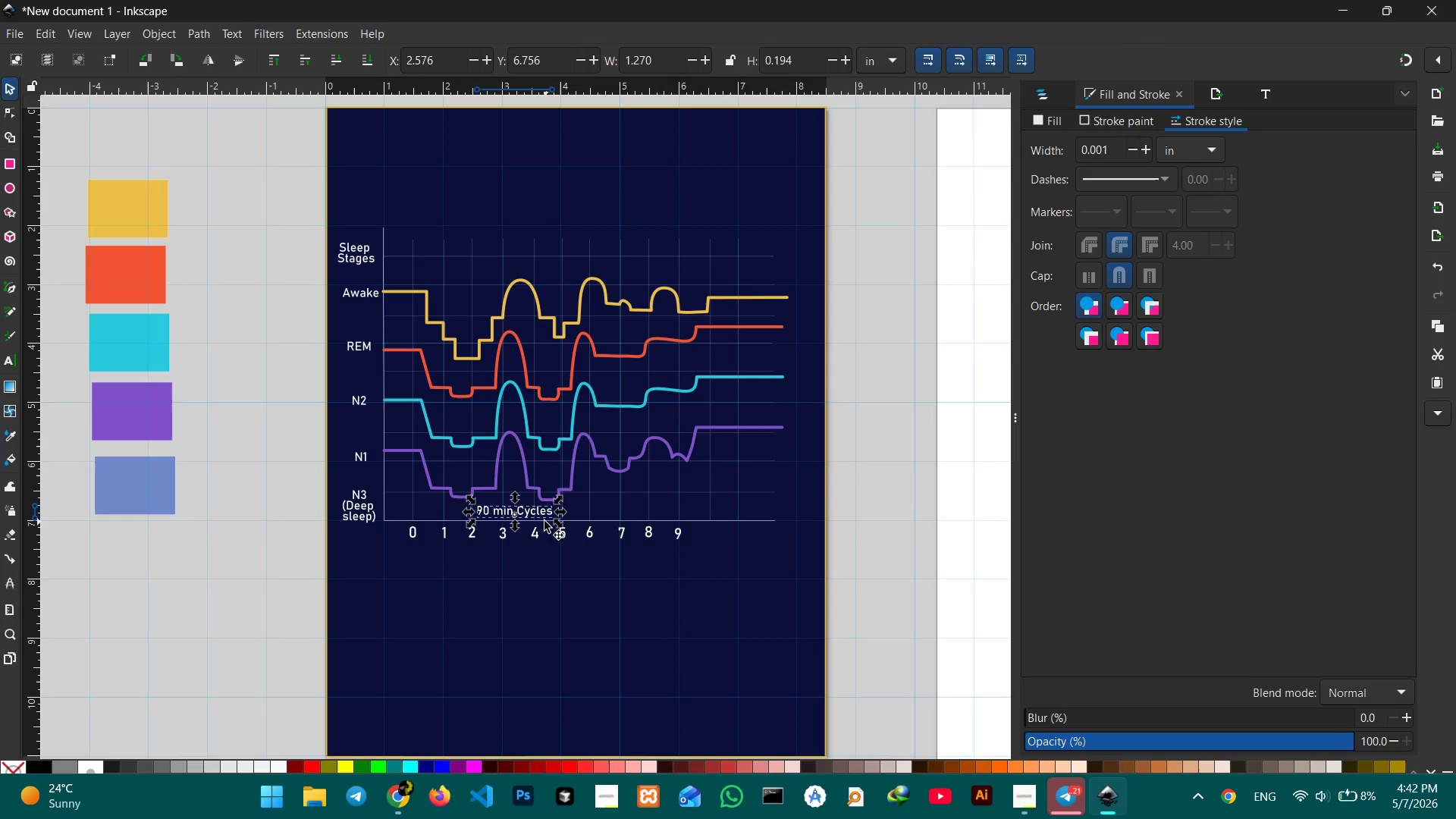 
left_click_drag(start_coordinate=[535, 519], to_coordinate=[560, 521])
 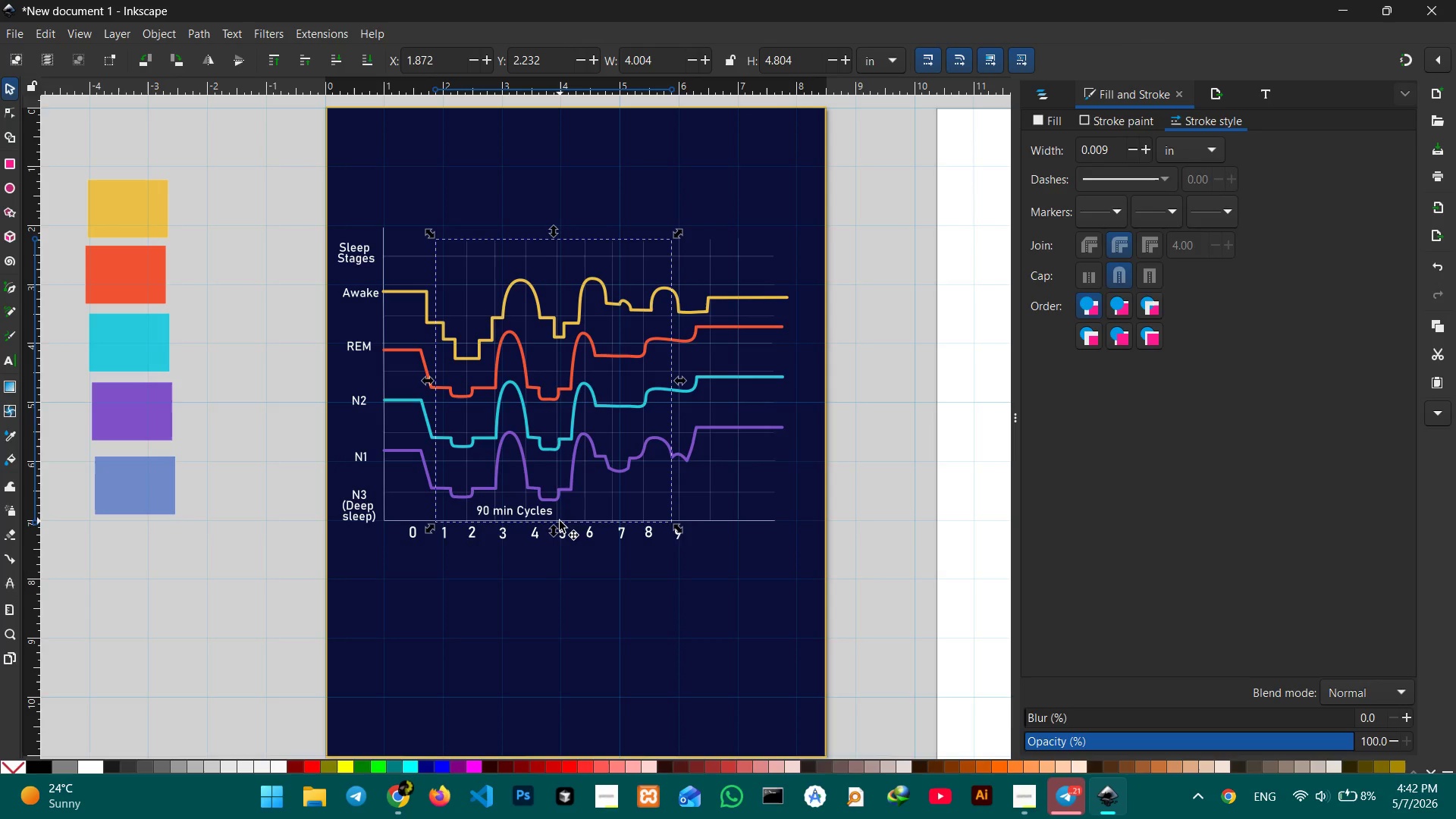 
key(Control+Z)
 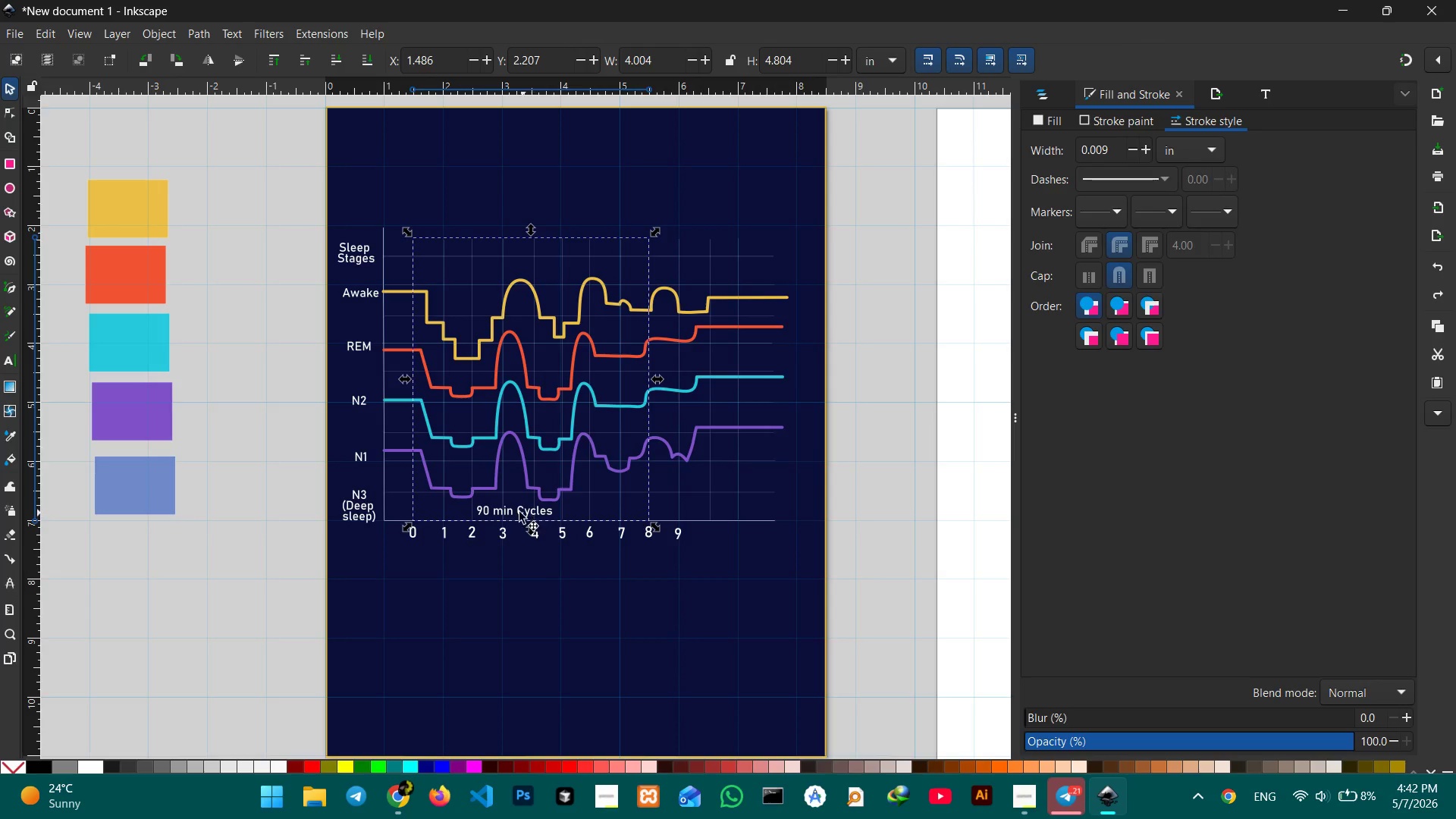 
left_click([517, 511])
 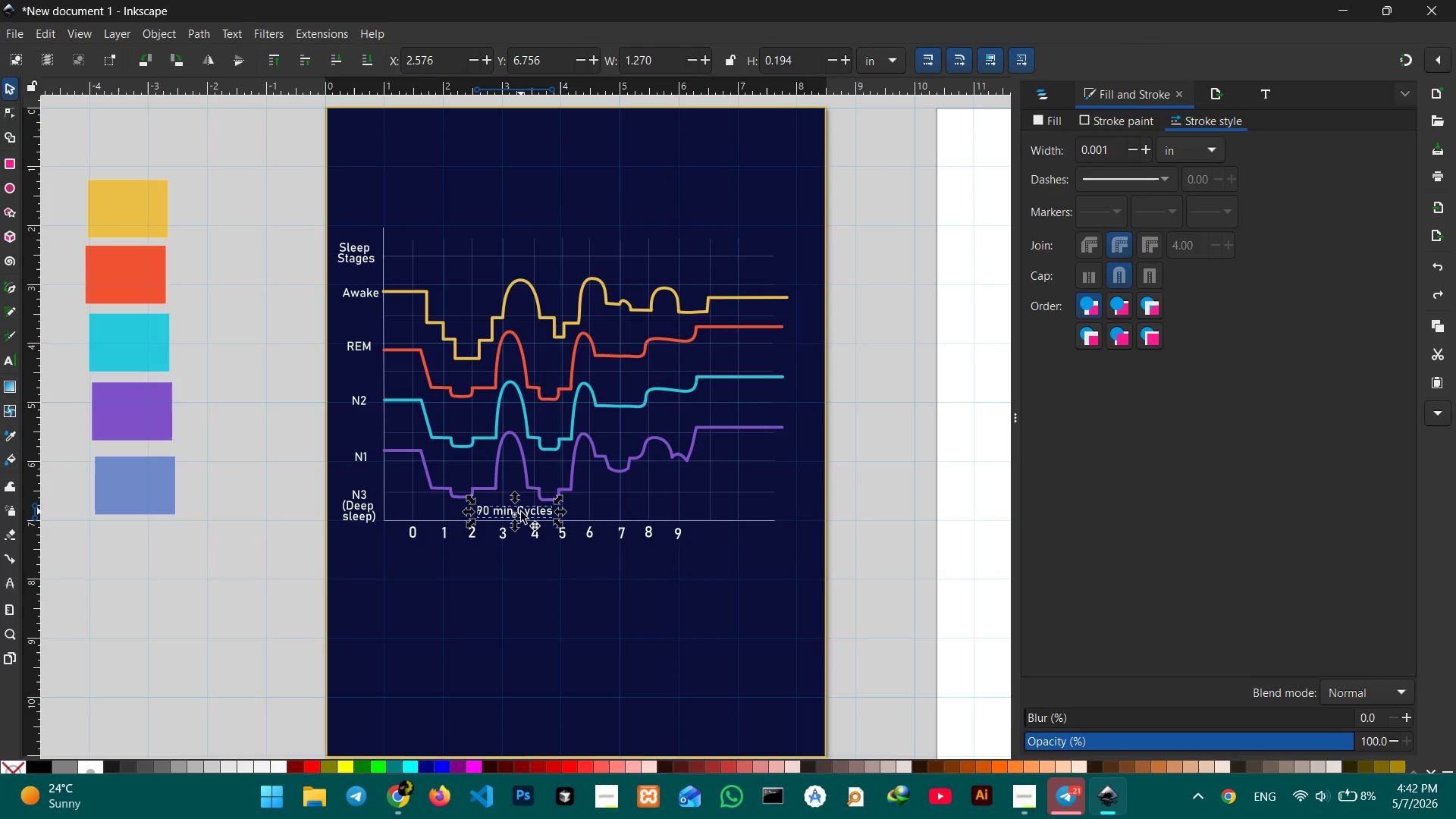 
left_click_drag(start_coordinate=[521, 512], to_coordinate=[557, 515])
 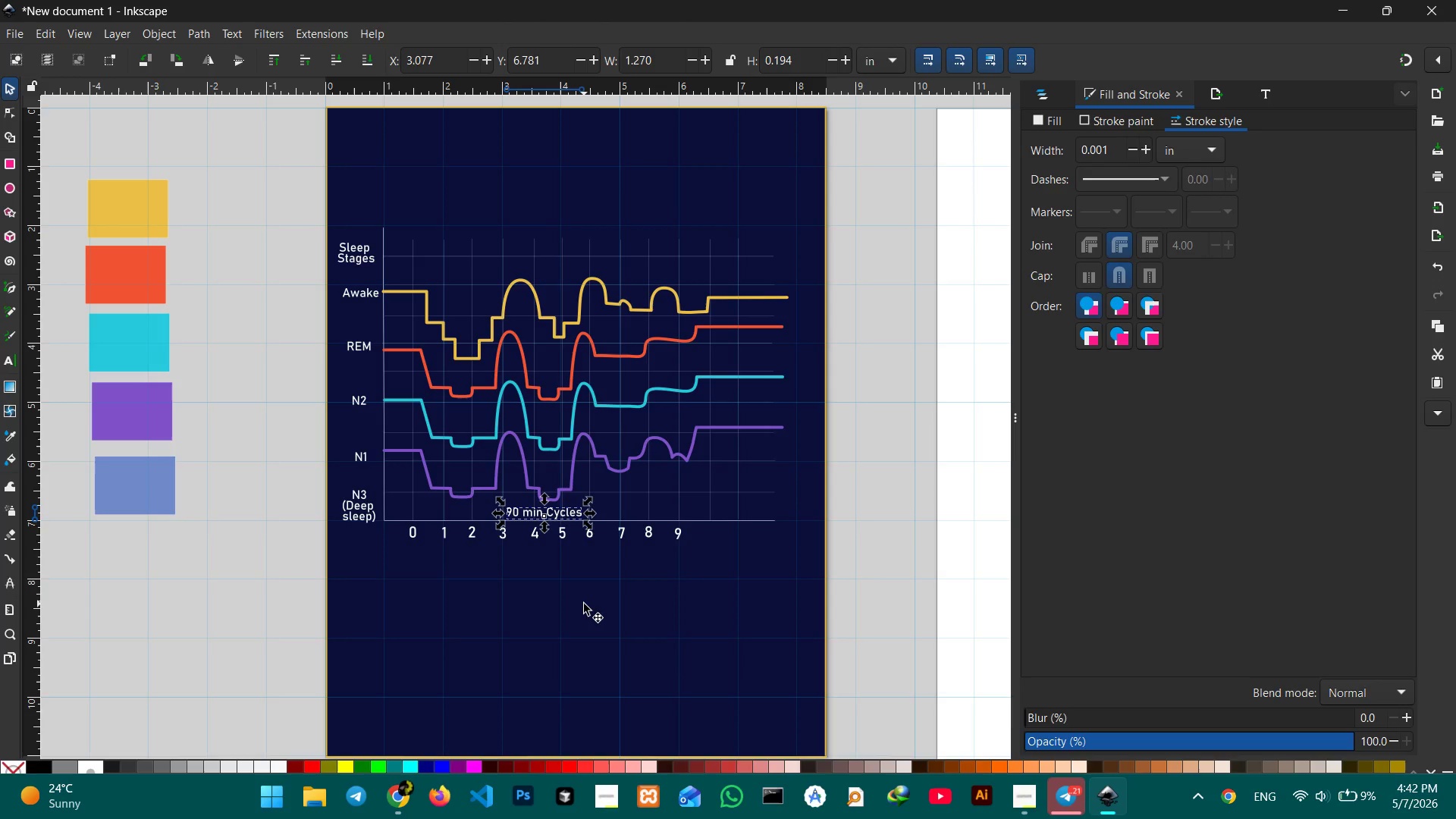 
left_click([584, 604])
 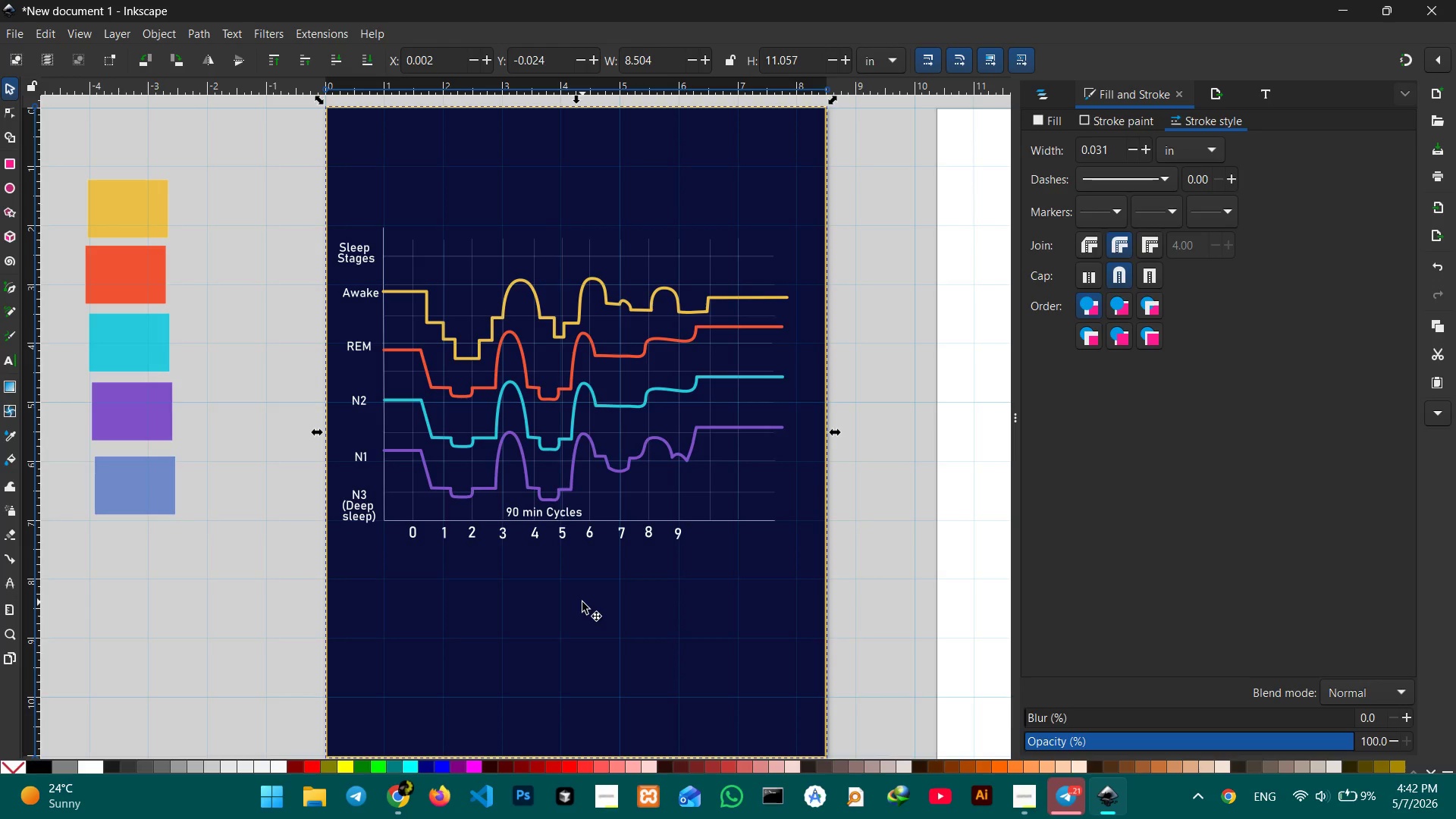 
wait(11.44)
 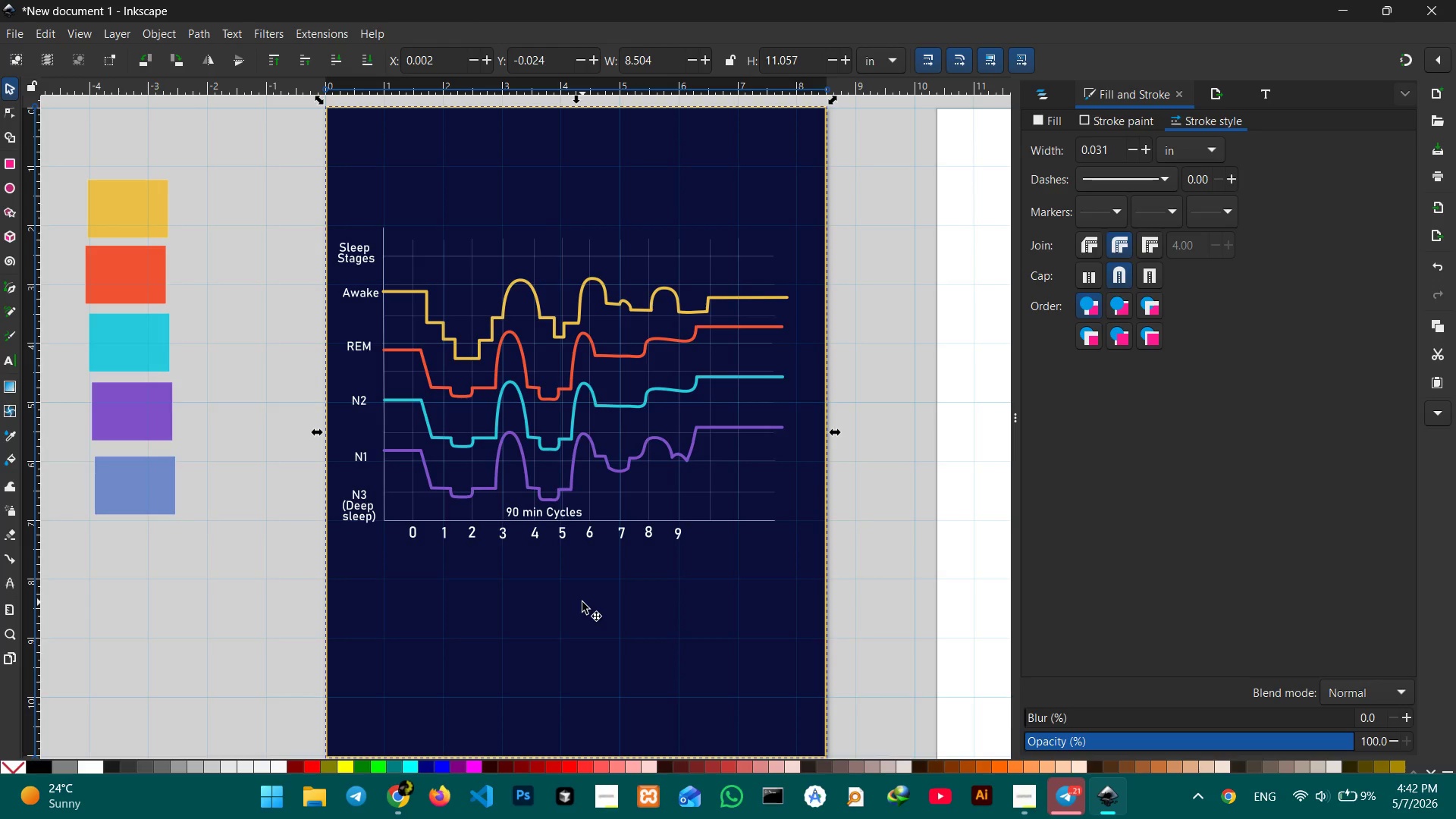 
left_click([567, 517])
 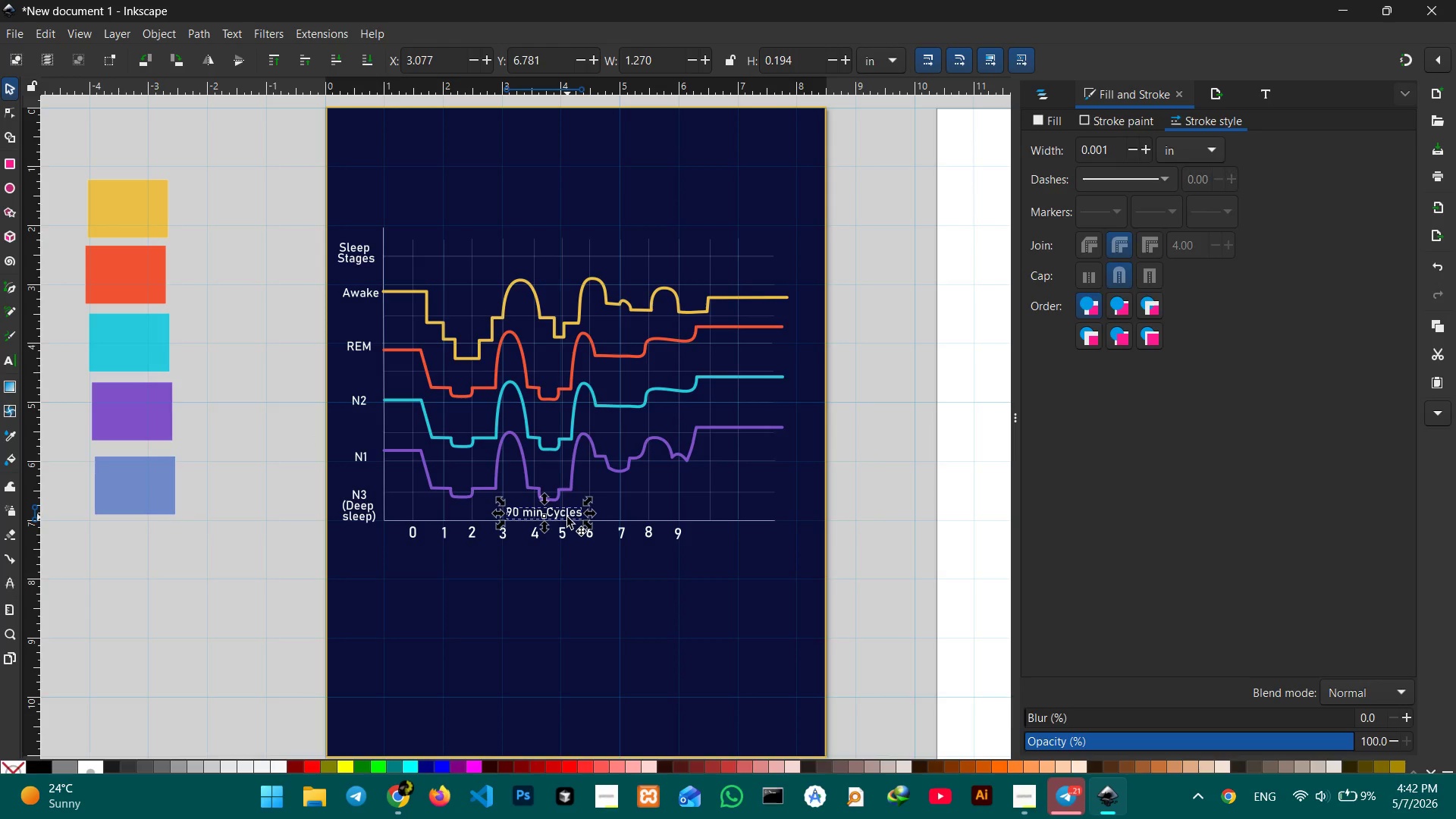 
key(Control+C)
 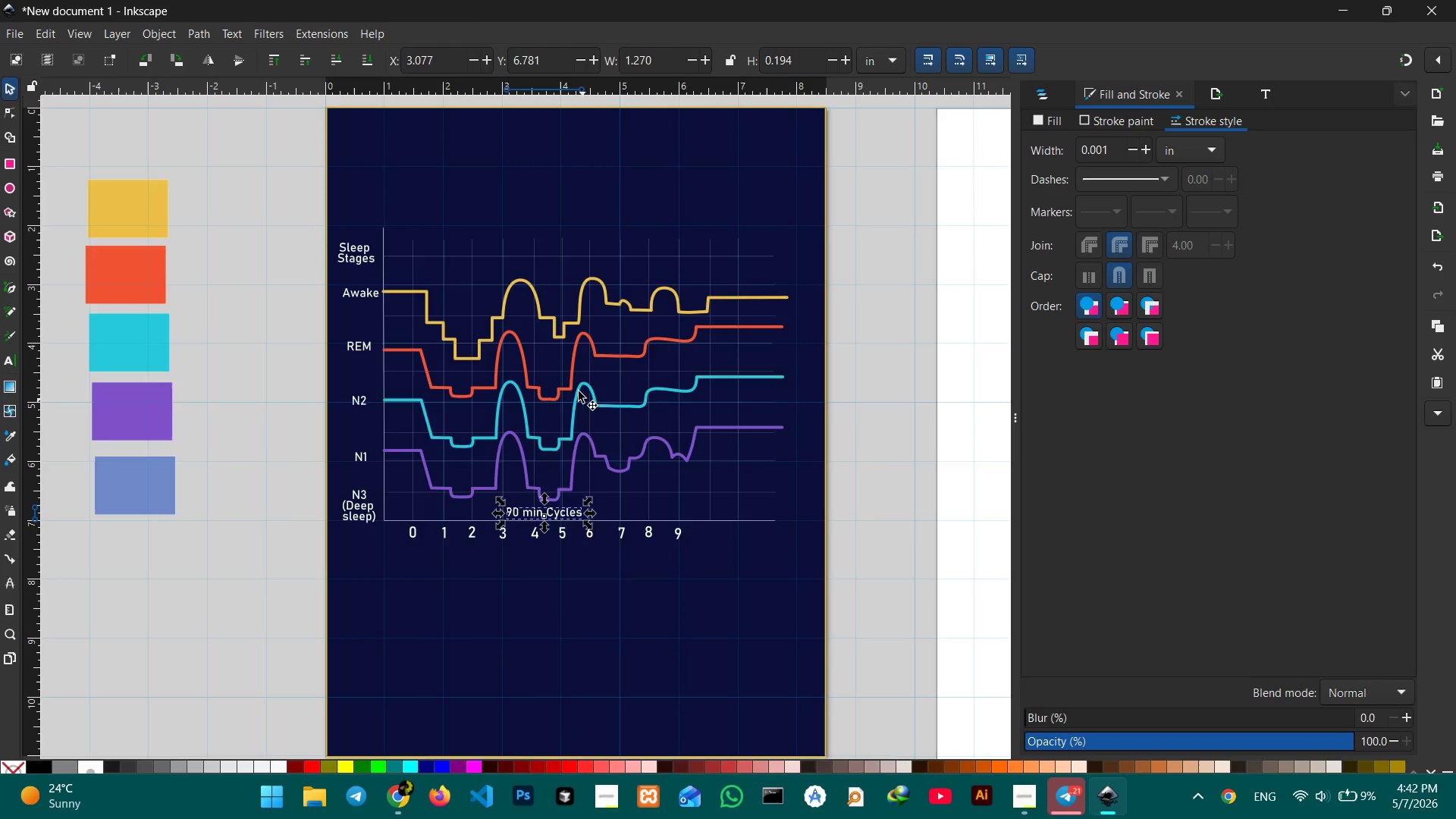 
scroll: coordinate [572, 375], scroll_direction: up, amount: 3.0
 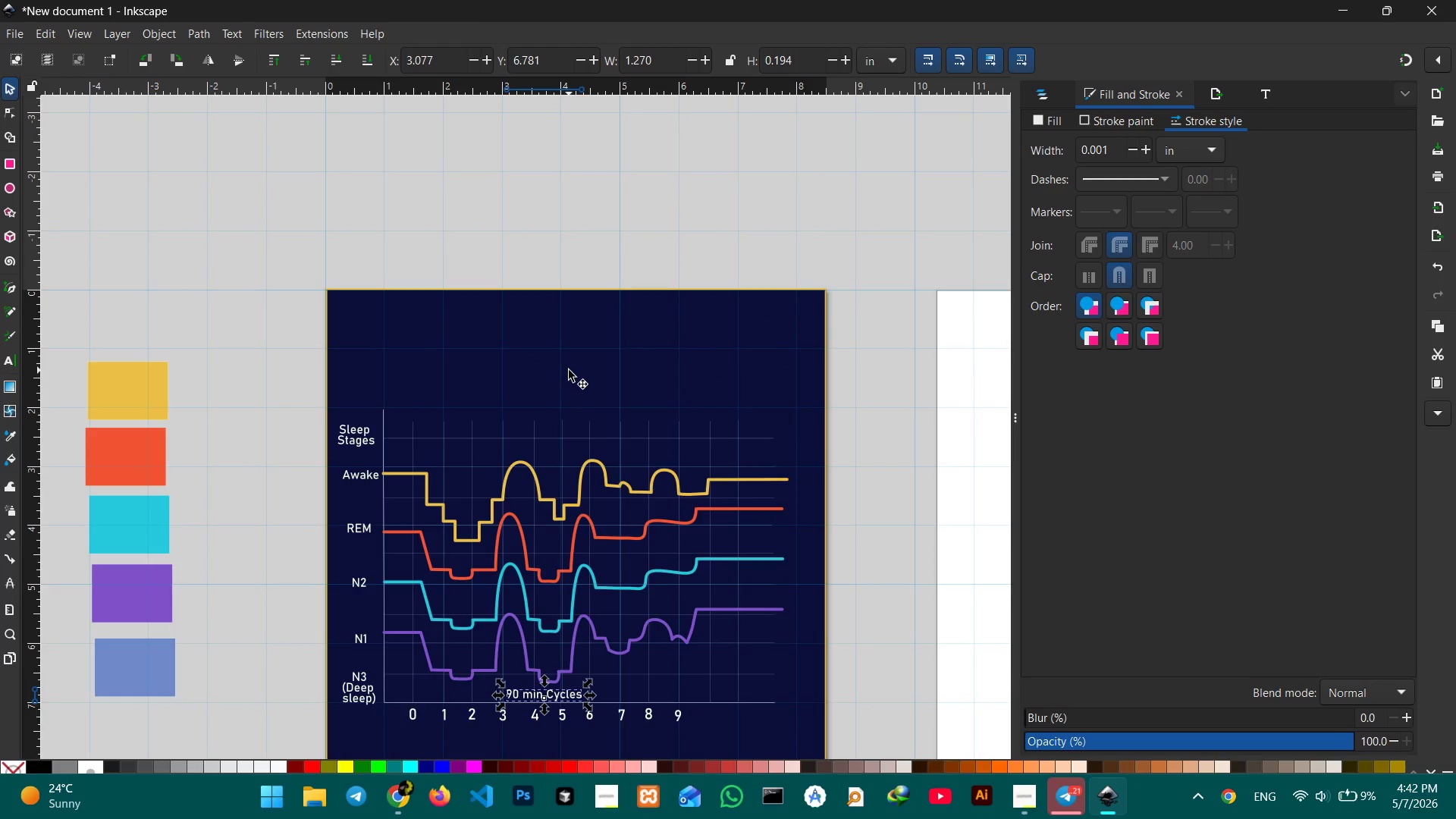 
scroll: coordinate [569, 370], scroll_direction: none, amount: 0.0
 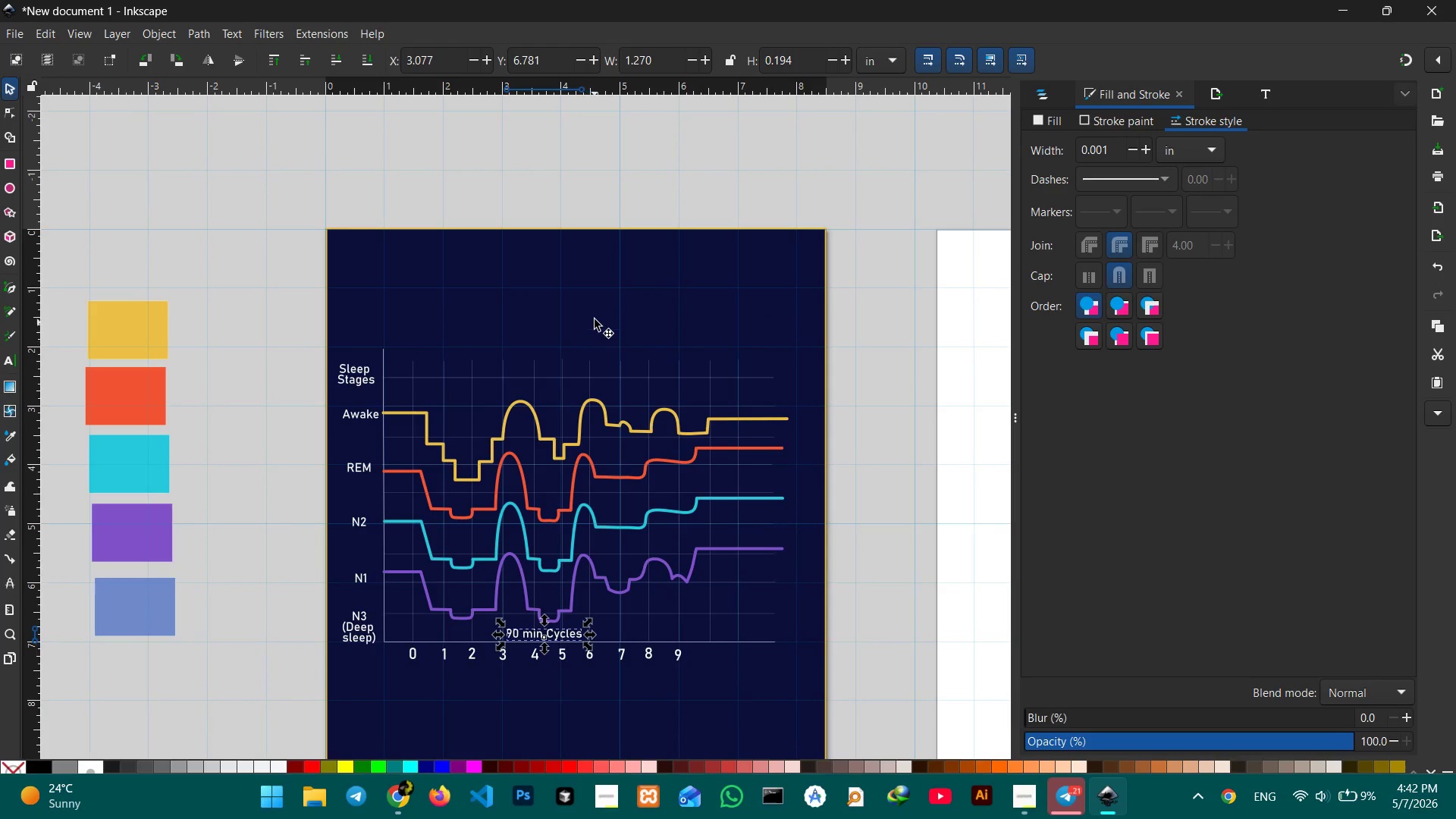 
key(Control+V)
 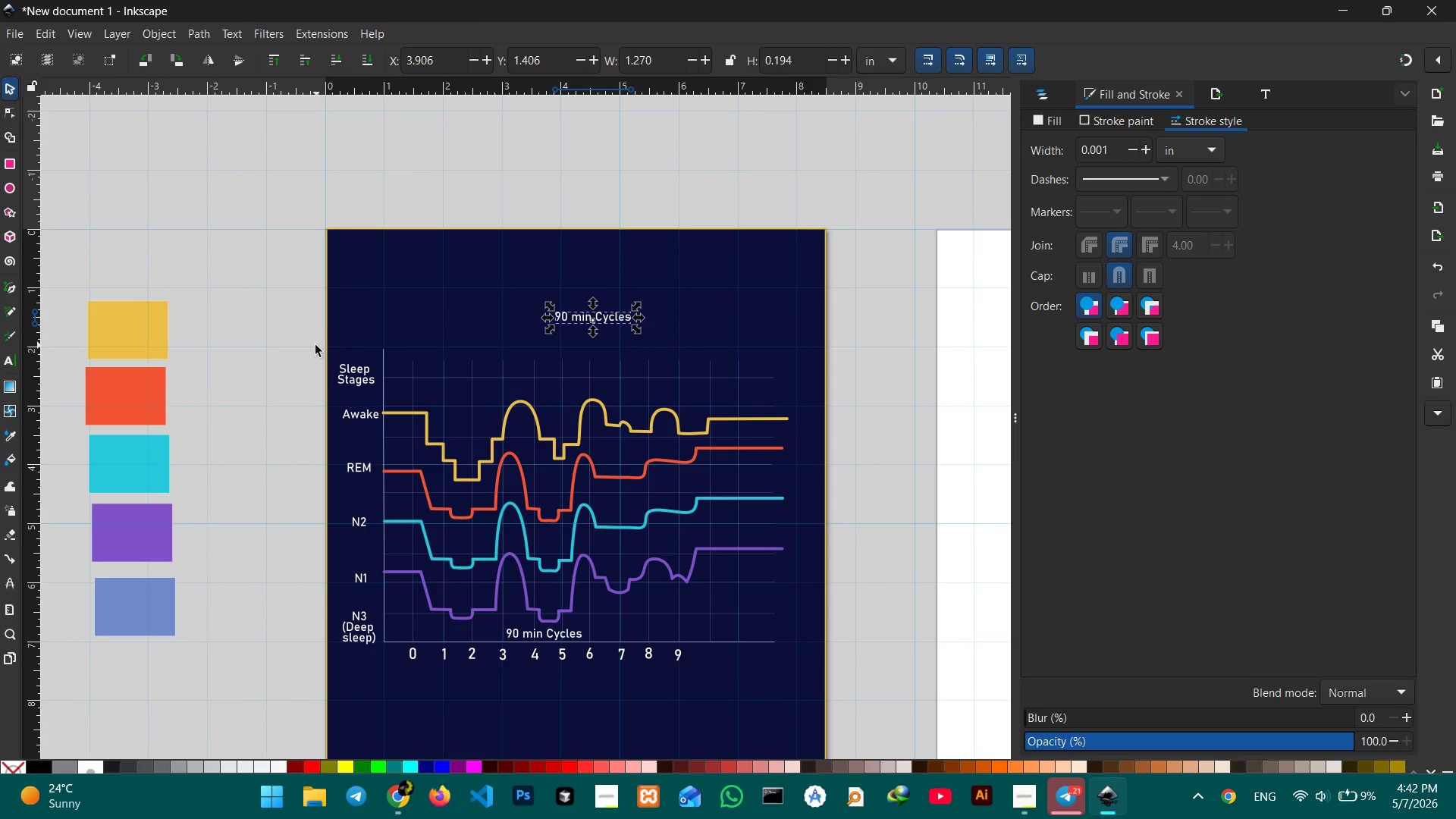 
left_click([378, 323])
 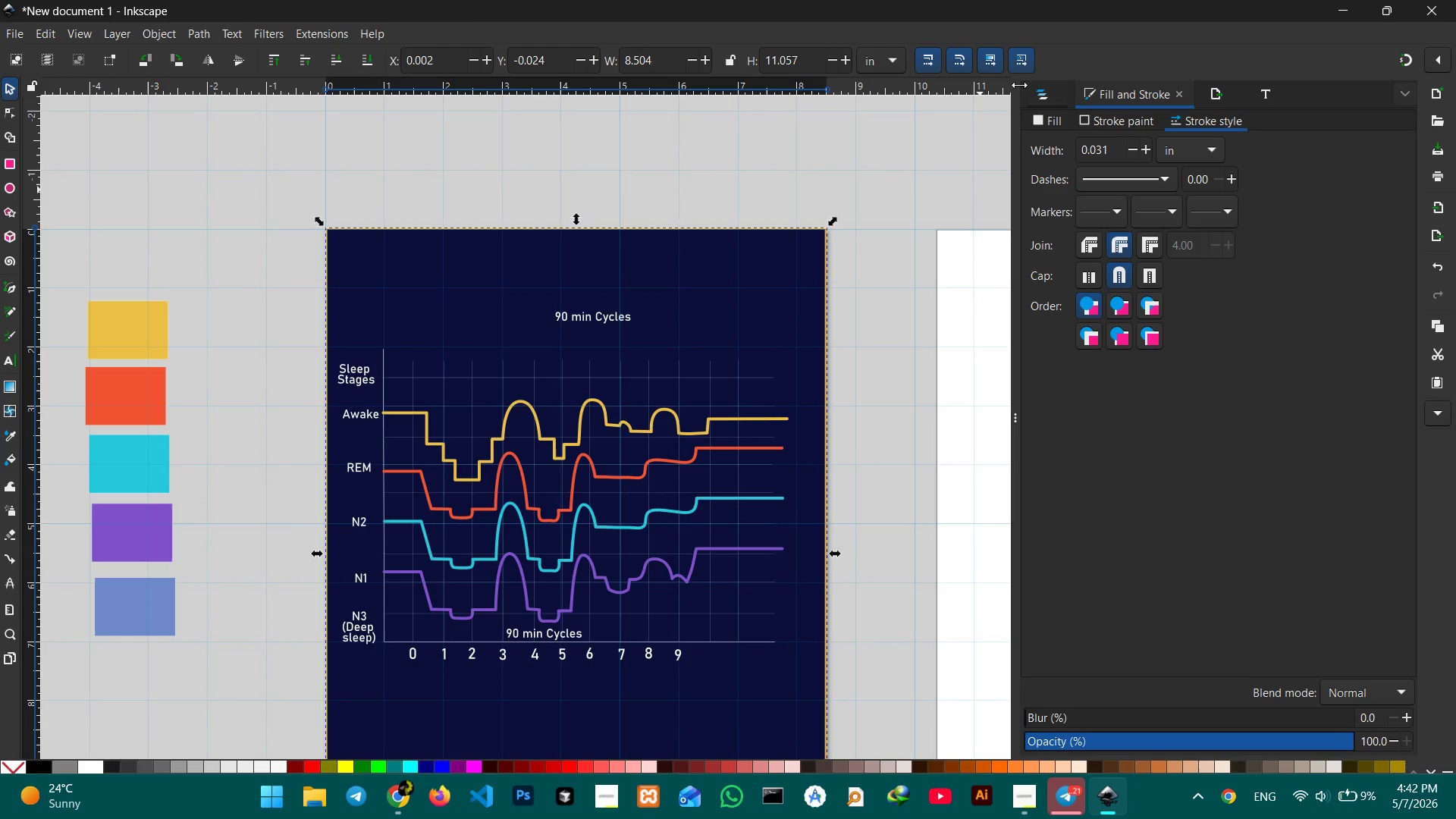 
left_click([1053, 103])
 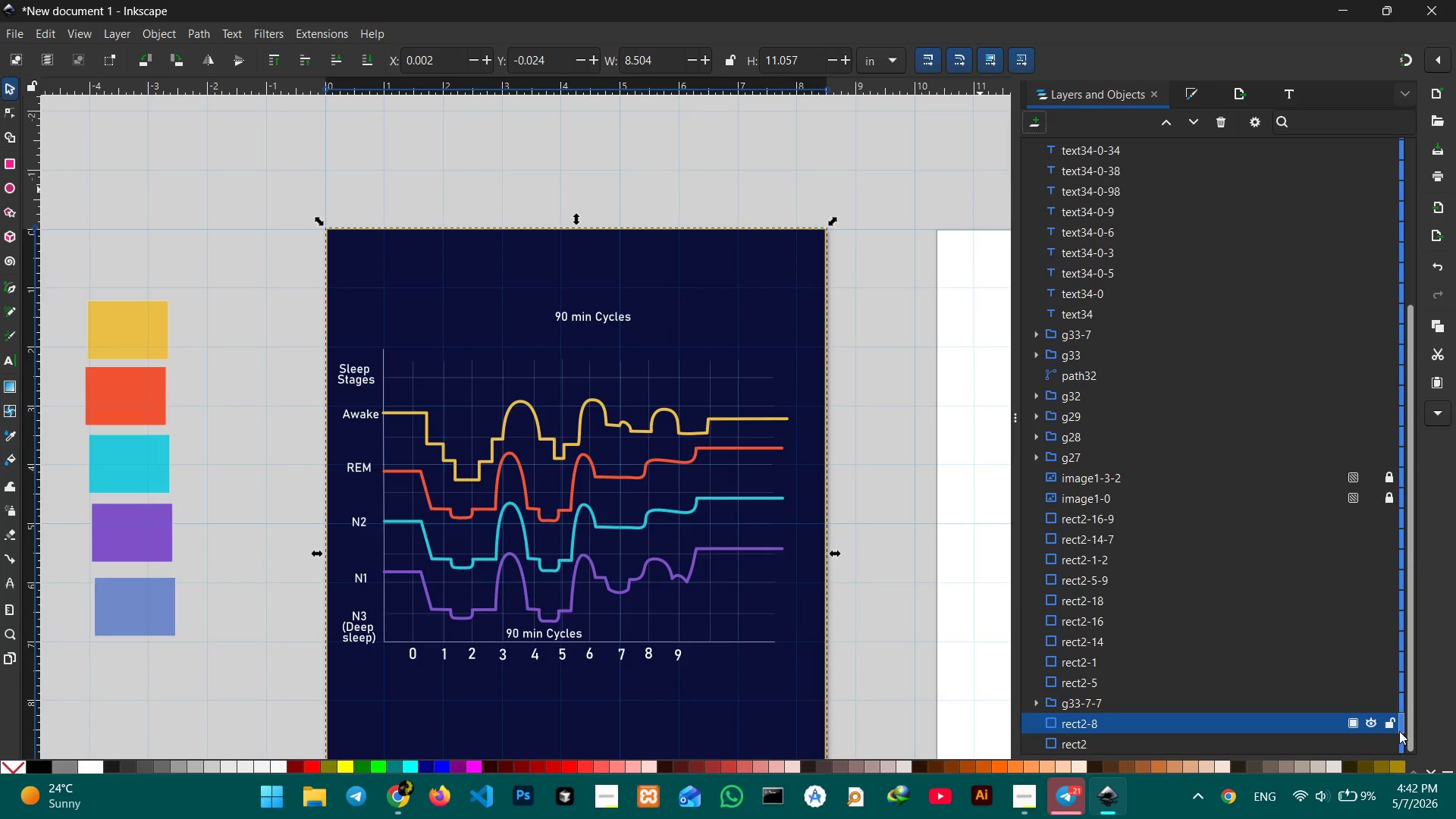 
left_click([1389, 726])
 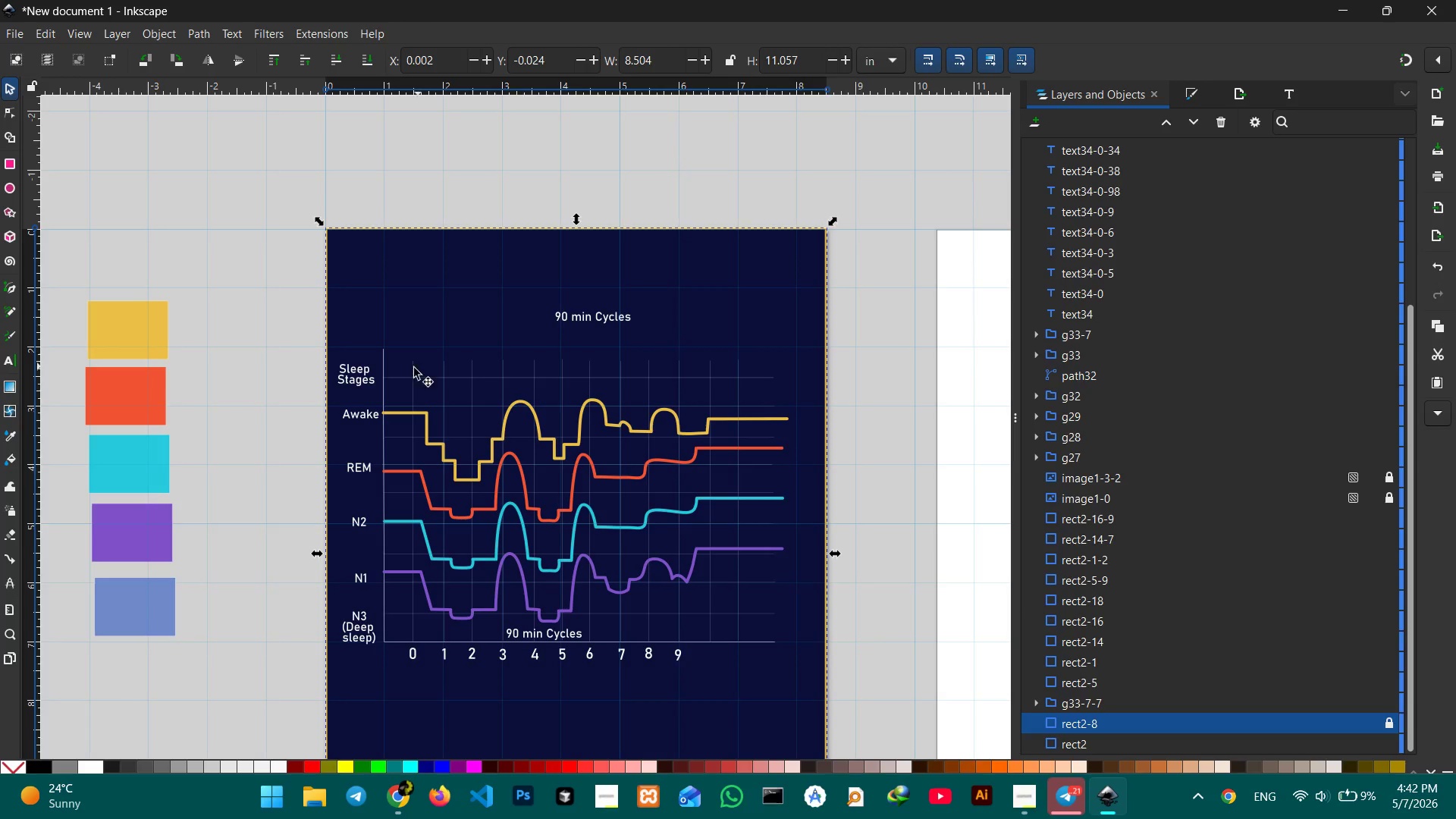 
left_click([246, 316])
 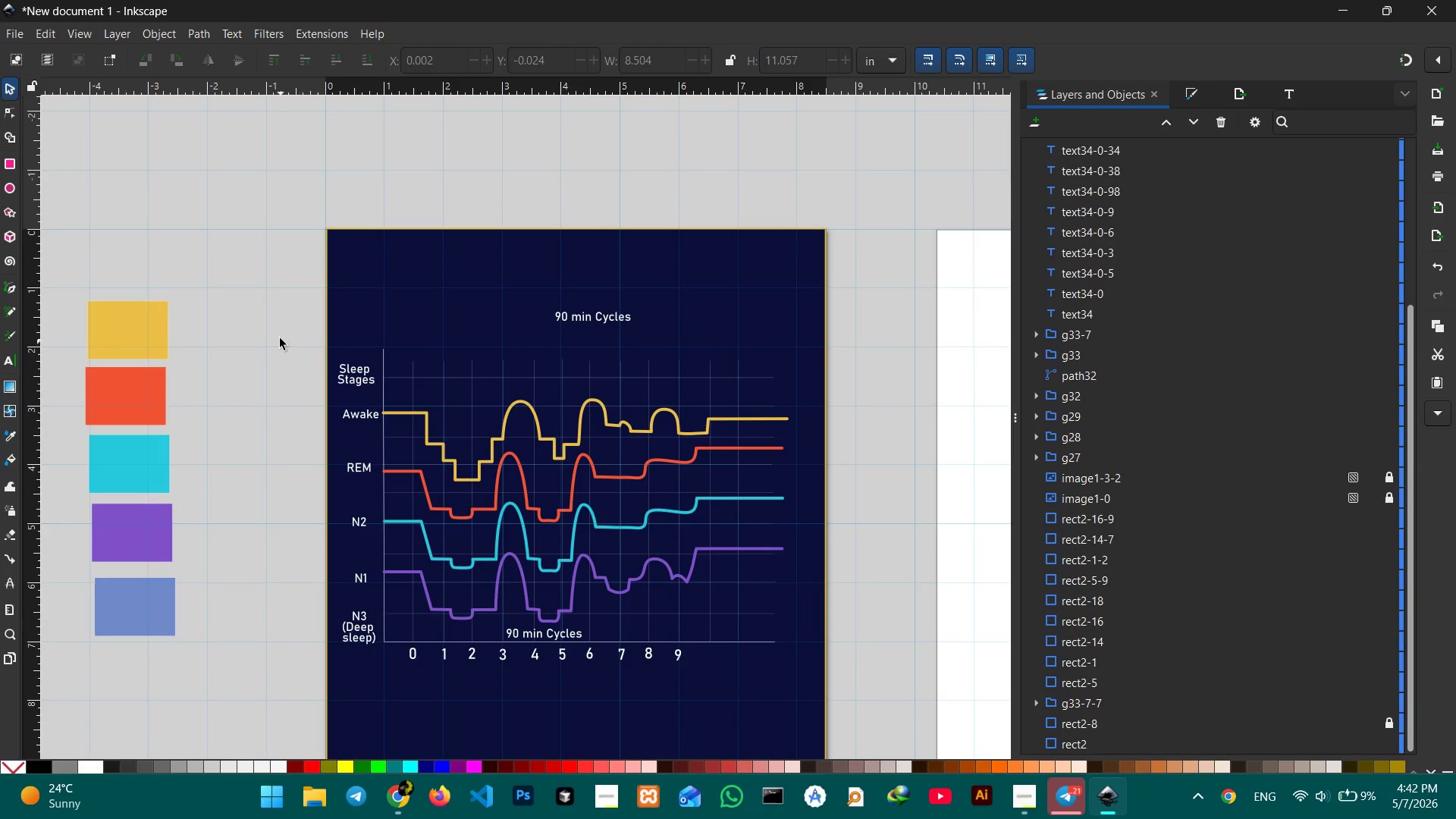 
left_click_drag(start_coordinate=[280, 337], to_coordinate=[896, 695])
 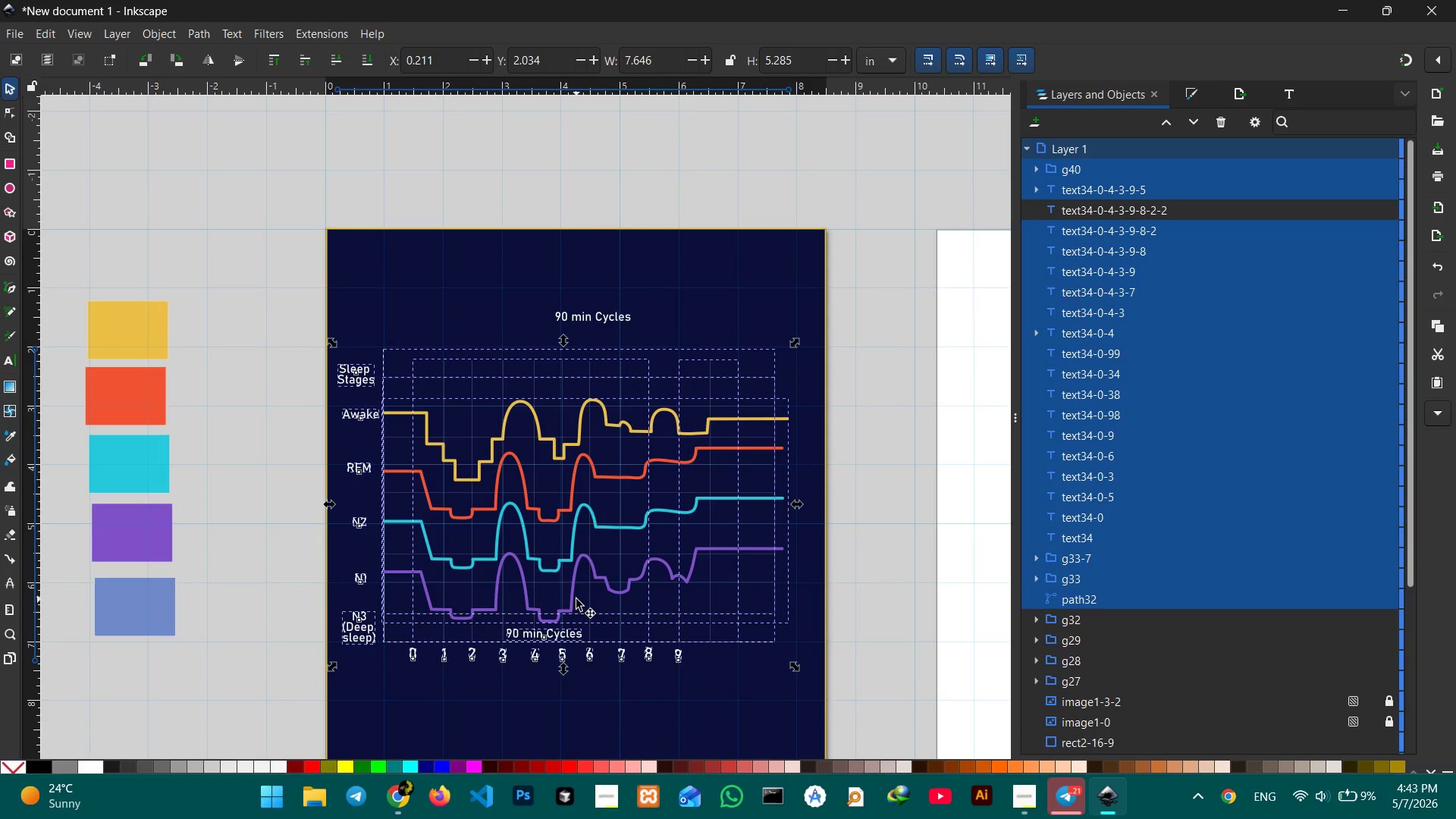 
left_click_drag(start_coordinate=[574, 599], to_coordinate=[583, 615])
 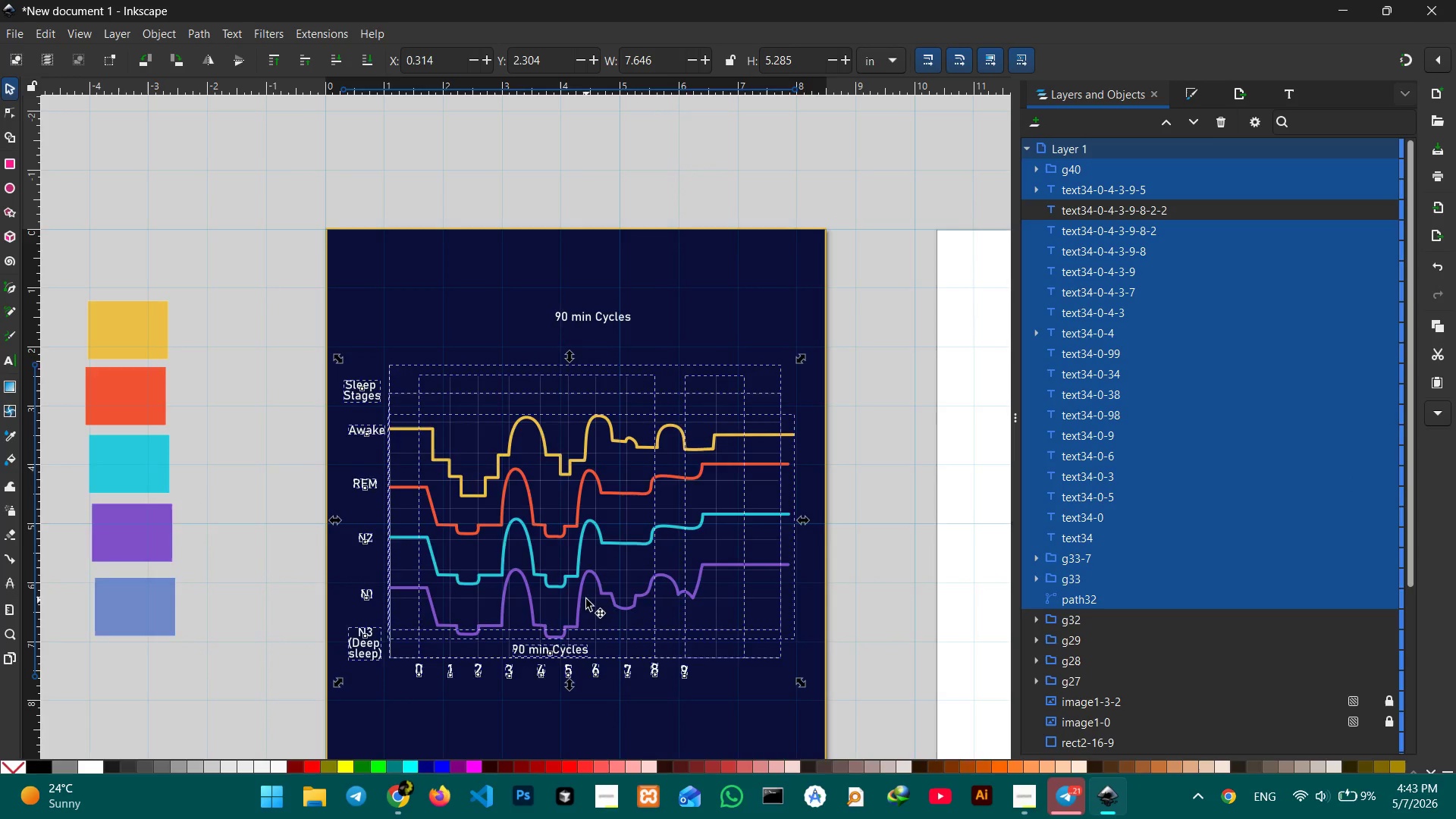 
scroll: coordinate [586, 598], scroll_direction: down, amount: 3.0
 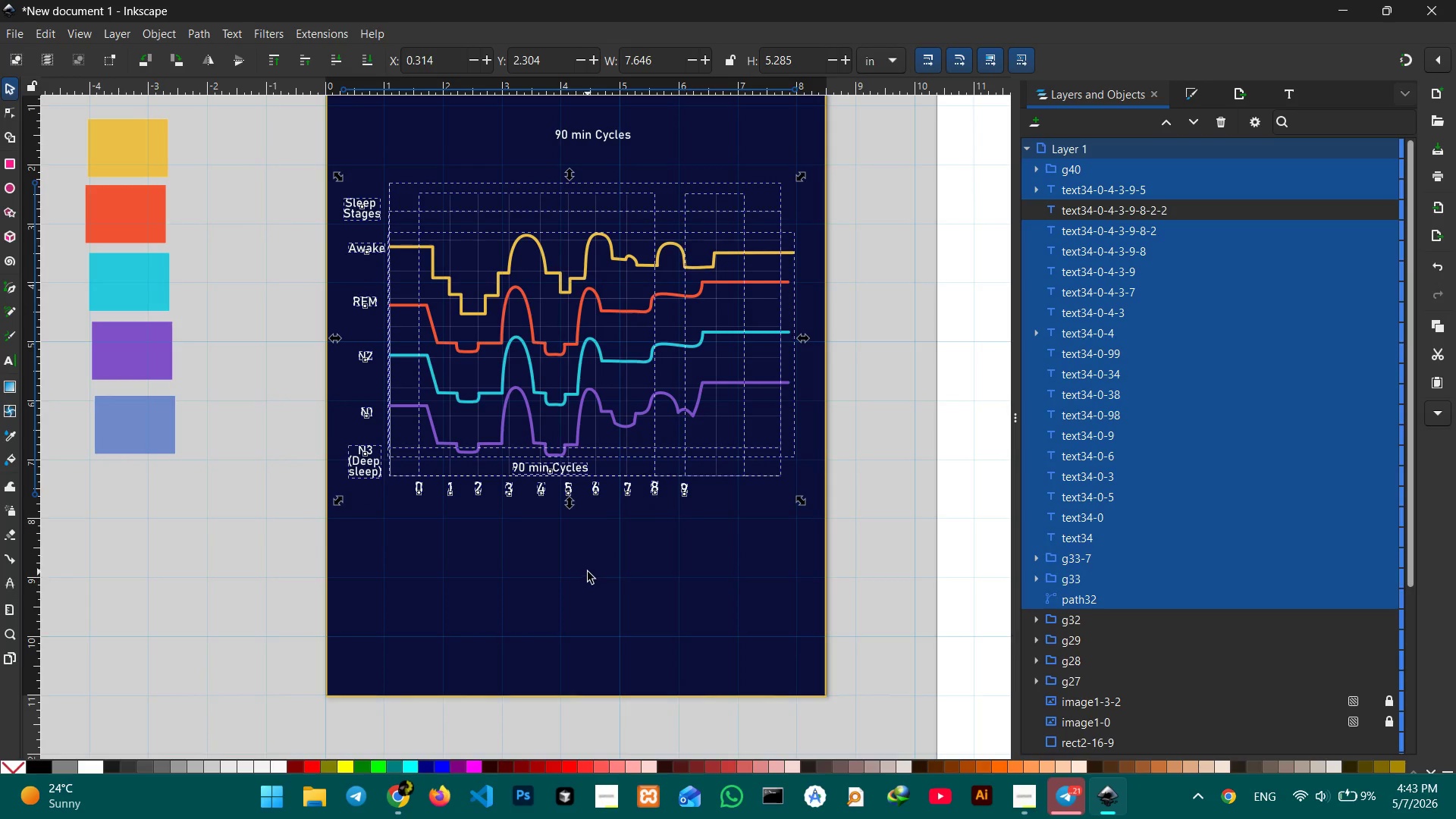 
scroll: coordinate [588, 572], scroll_direction: none, amount: 0.0
 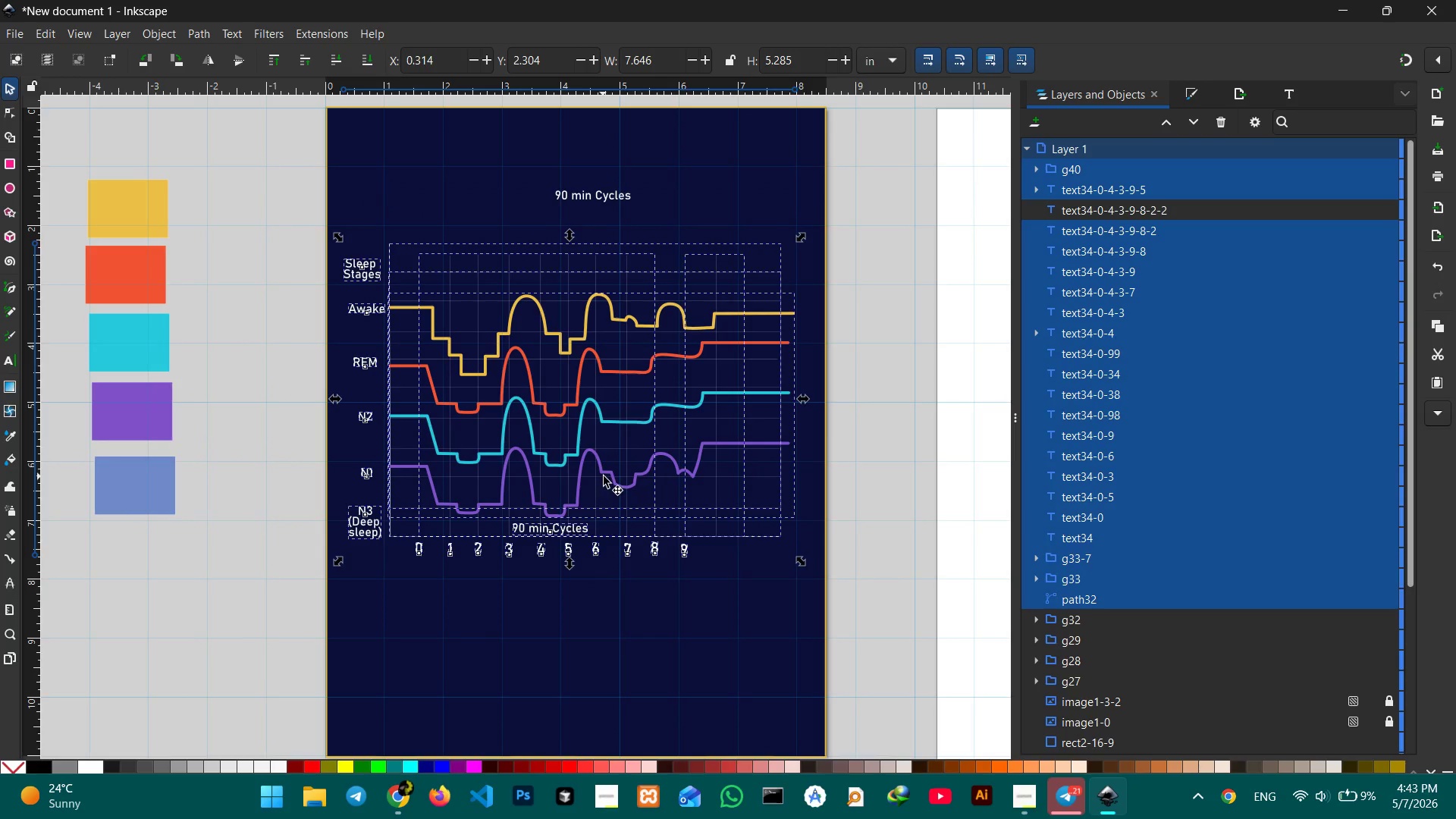 
left_click_drag(start_coordinate=[607, 472], to_coordinate=[612, 473])
 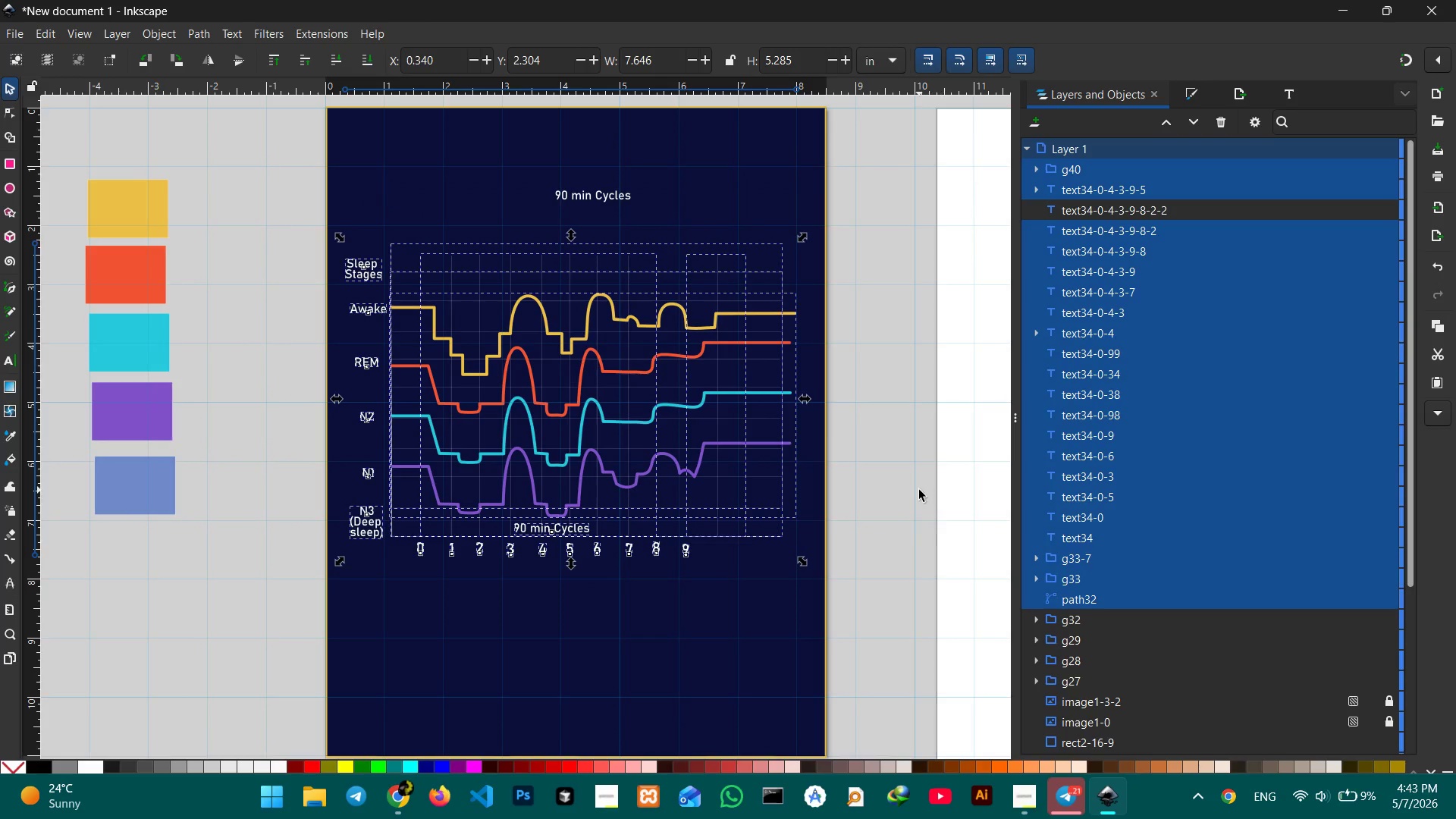 
key(Control+F)
 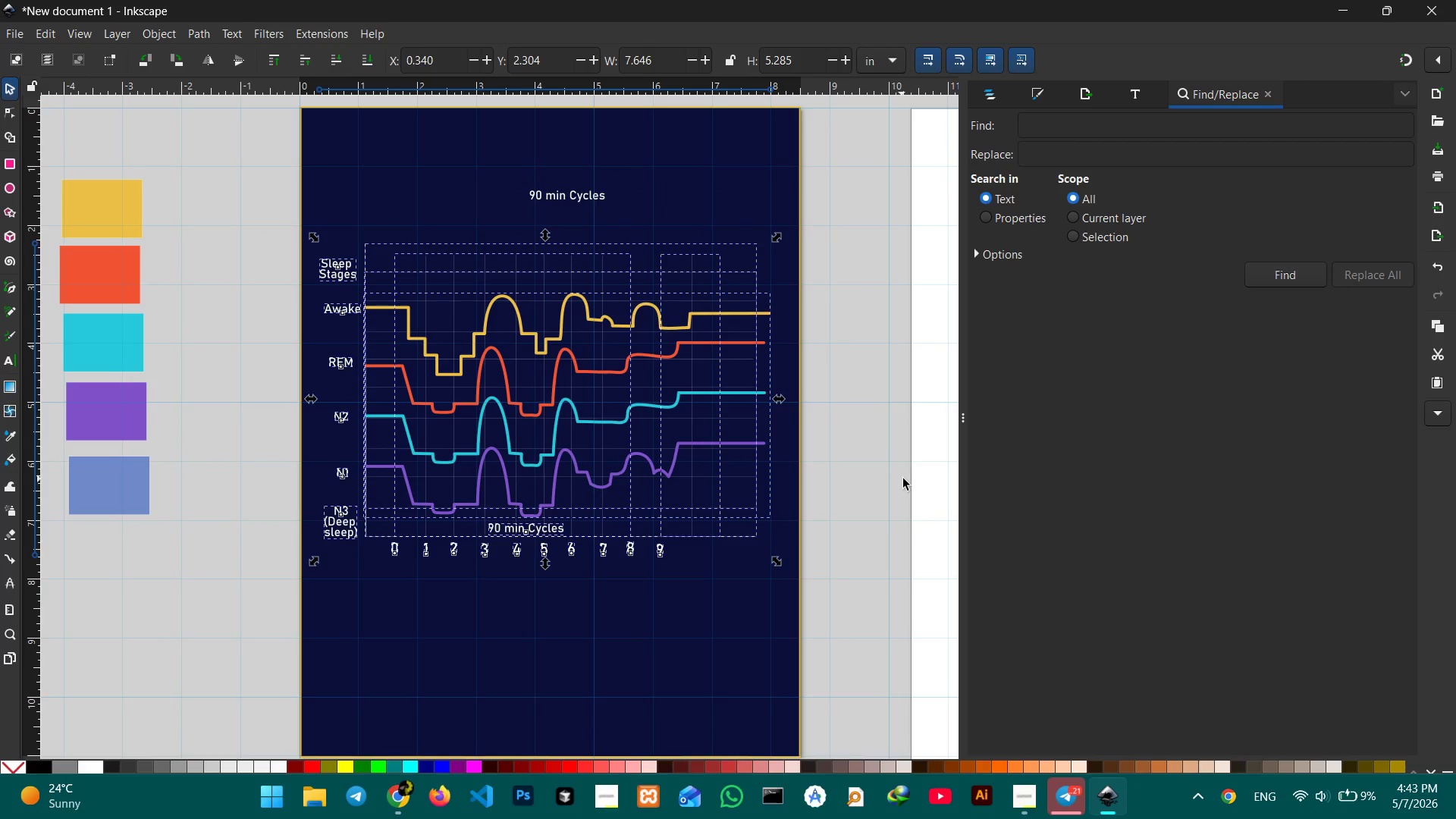 
left_click([880, 469])
 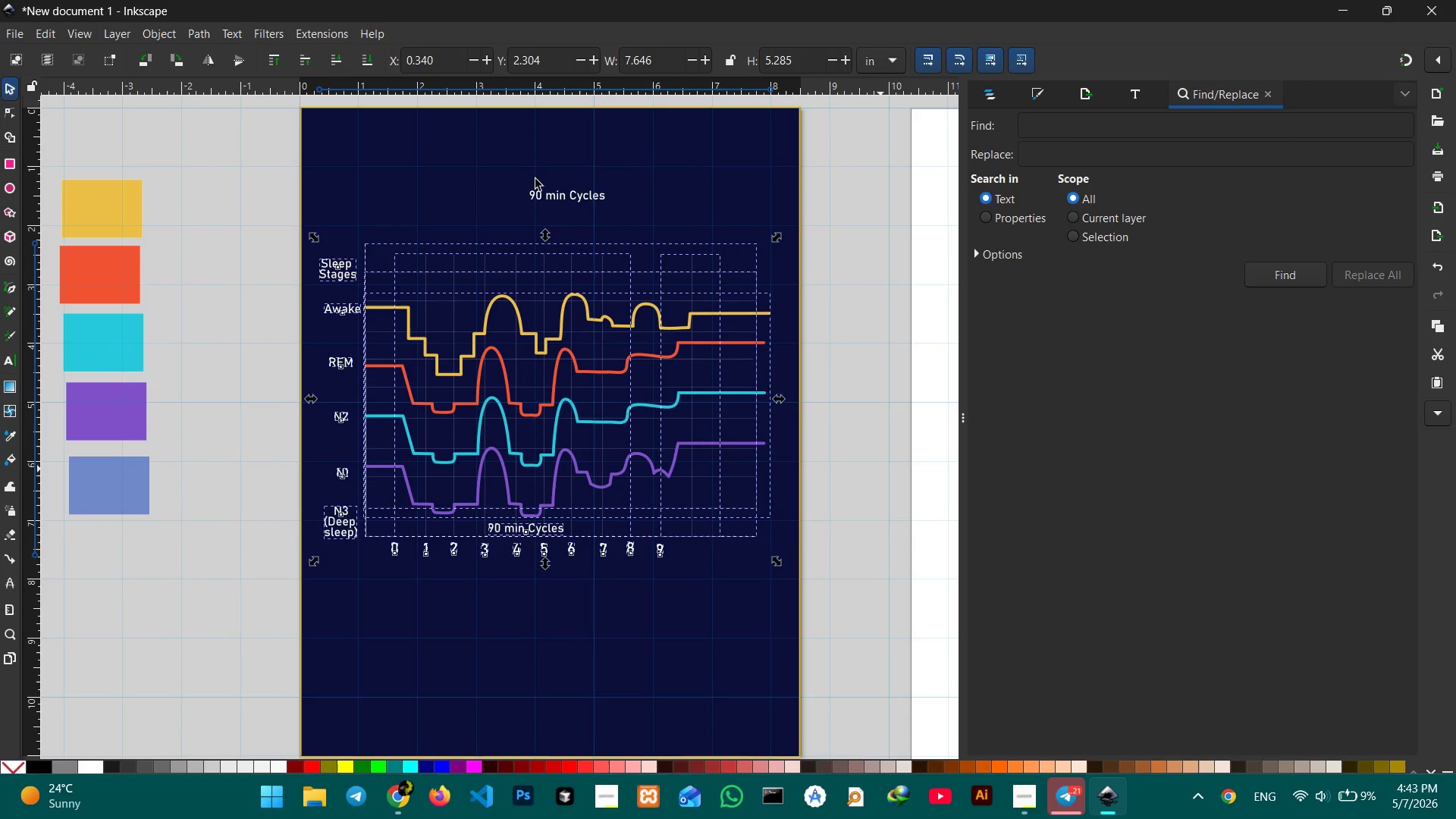 
left_click([566, 203])
 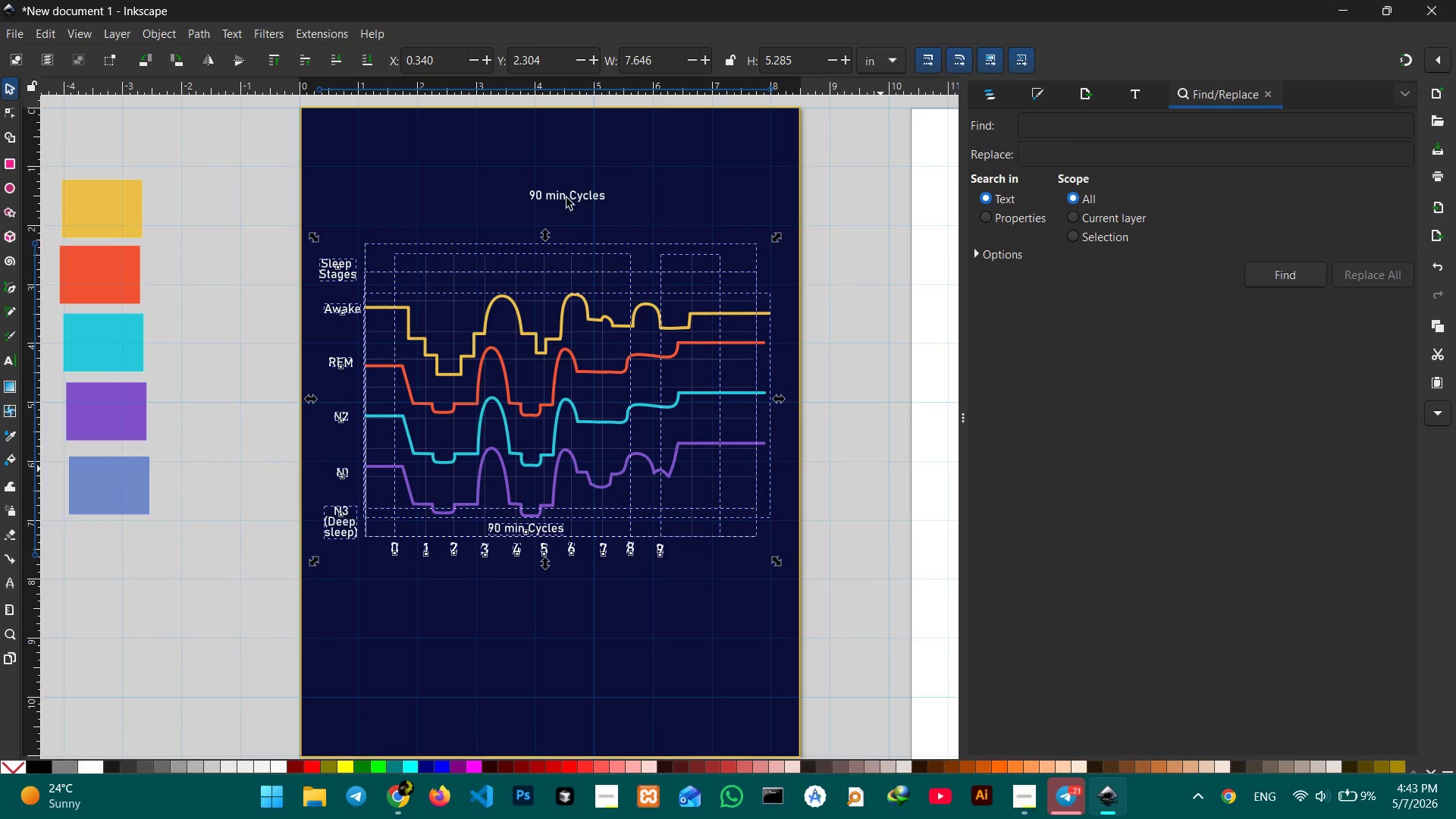 
double_click([566, 198])
 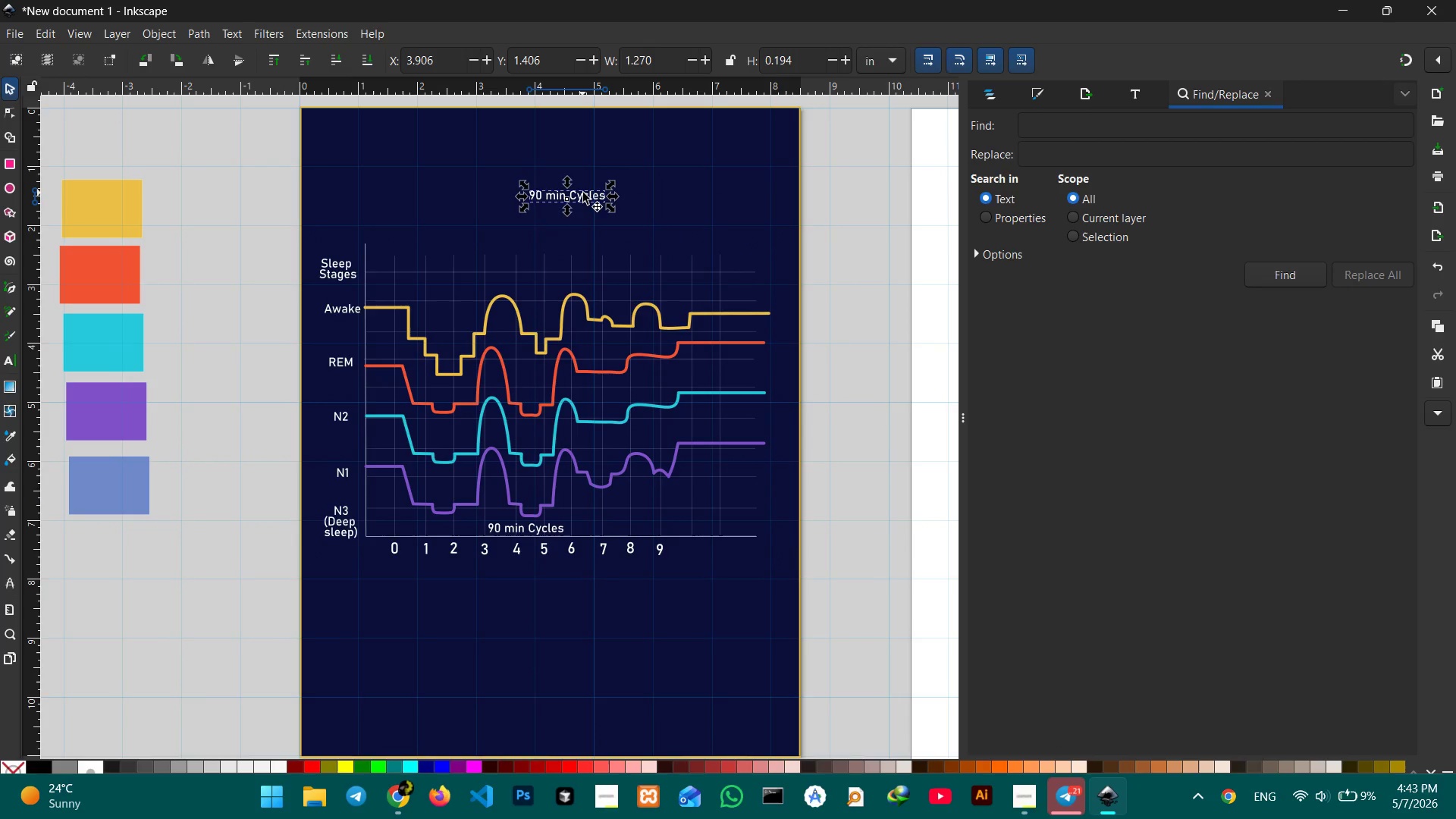 
triple_click([583, 193])
 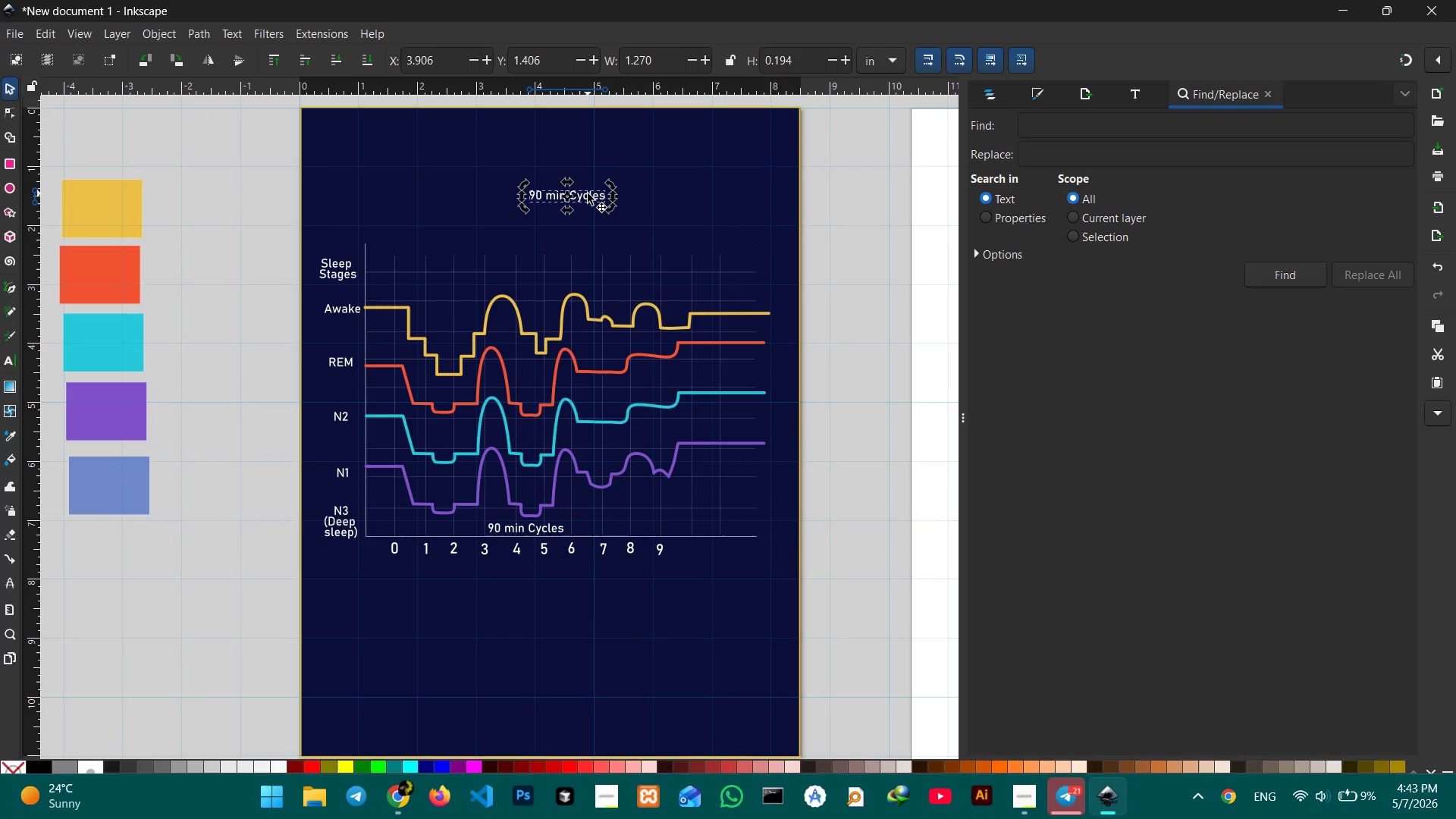 
left_click([594, 195])
 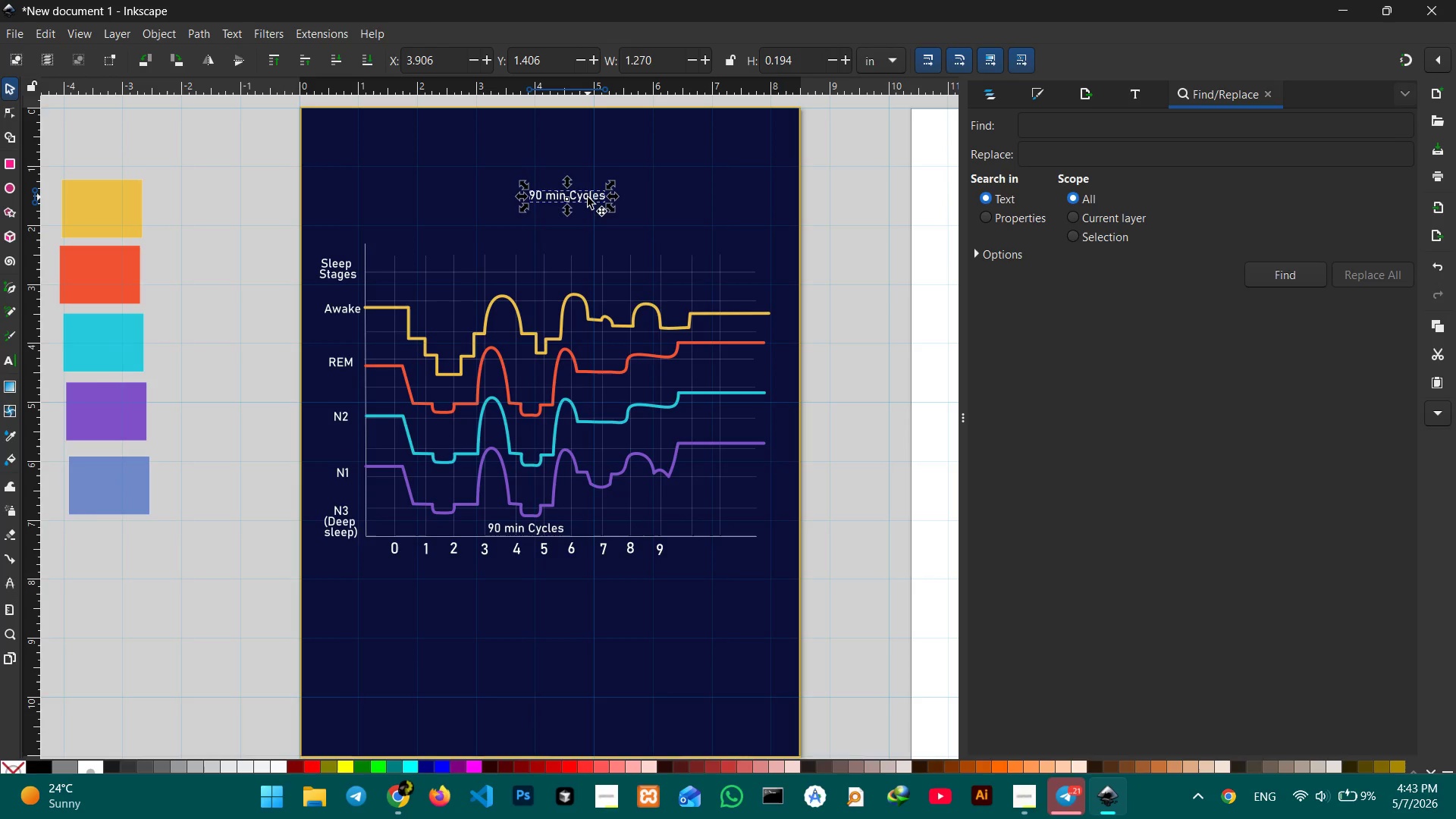 
left_click_drag(start_coordinate=[588, 197], to_coordinate=[544, 202])
 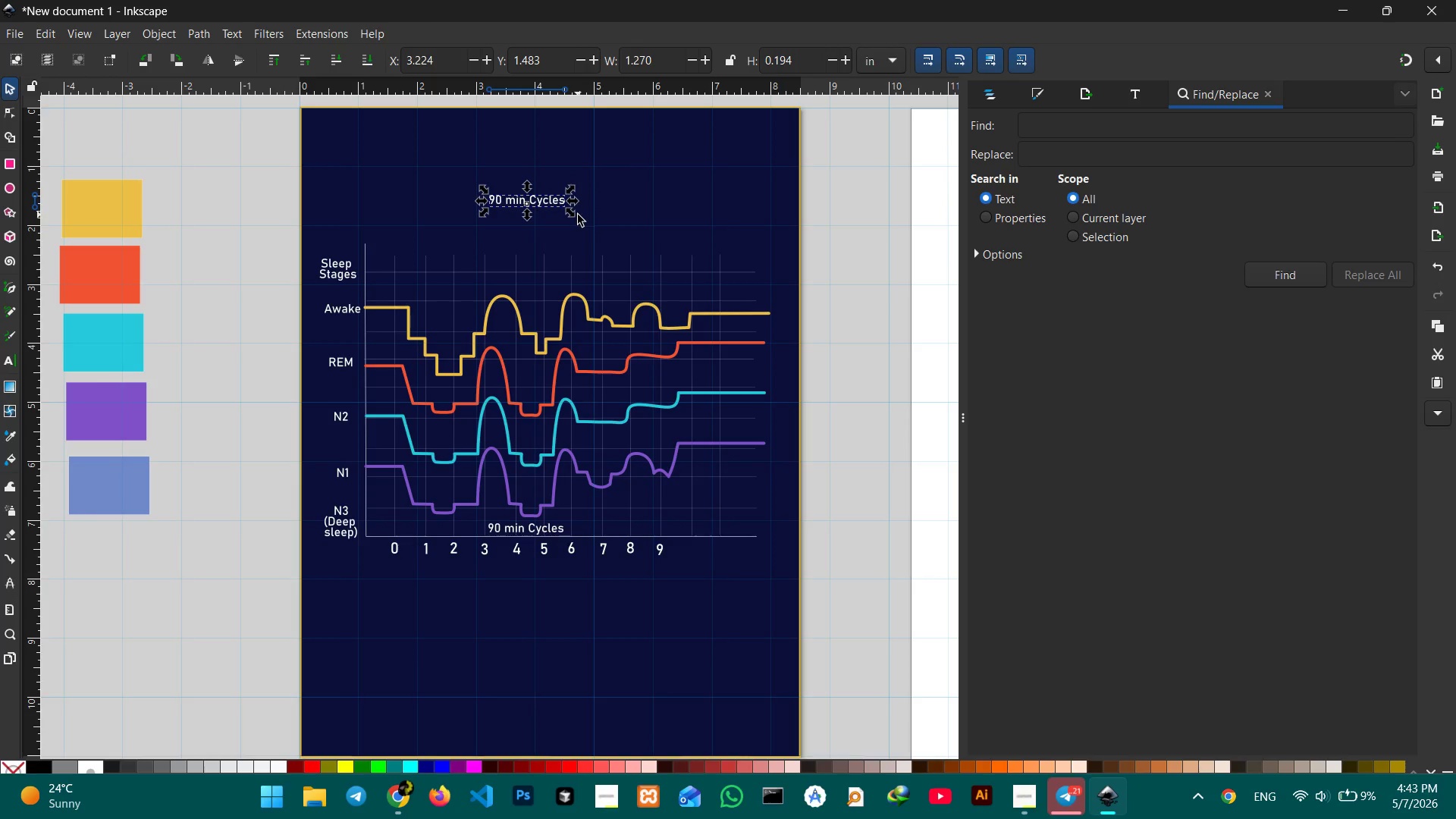 
hold_key(key=ControlLeft, duration=0.84)
left_click_drag(start_coordinate=[578, 215], to_coordinate=[604, 234])
 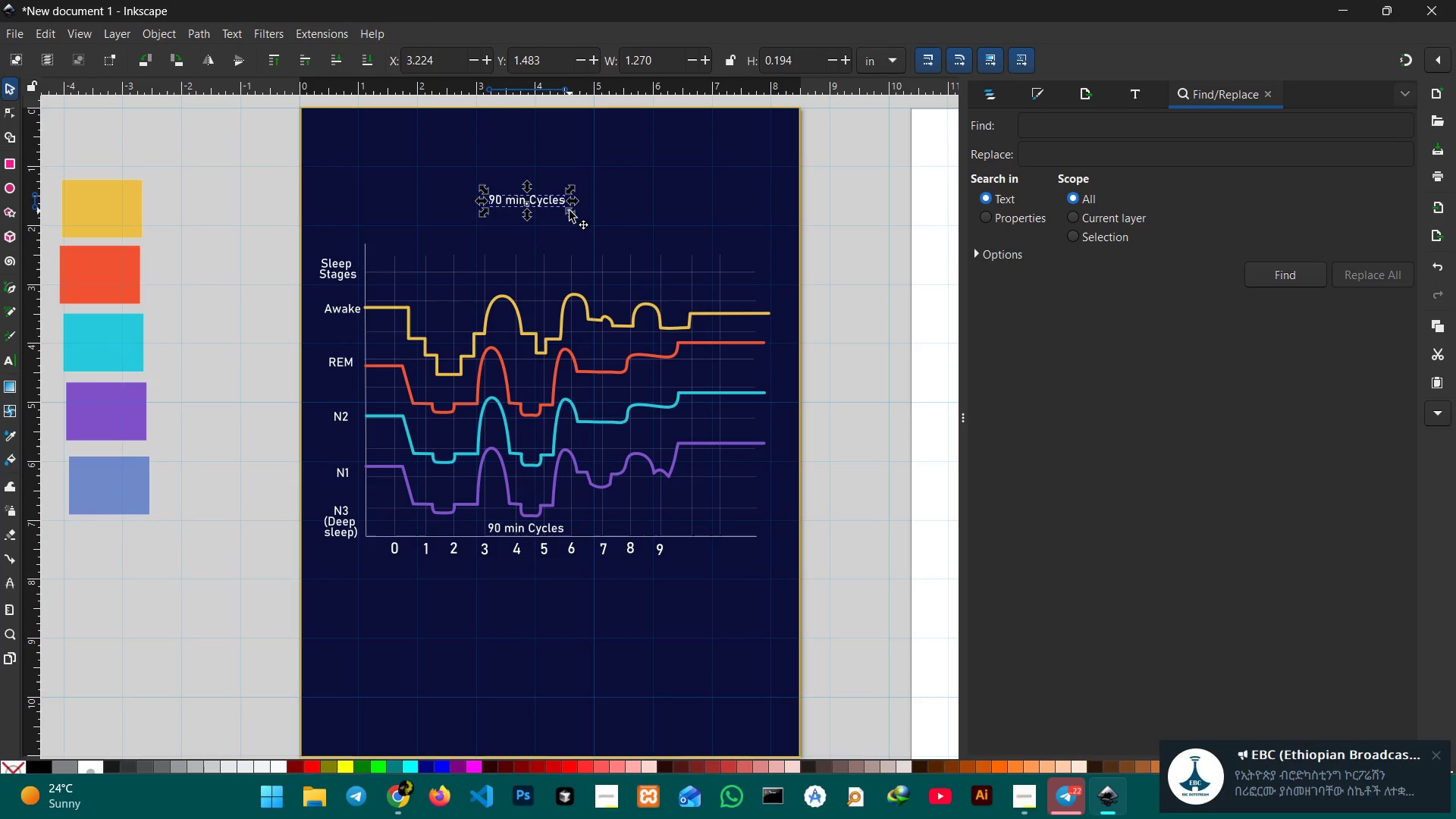 
hold_key(key=ControlLeft, duration=1.33)
left_click_drag(start_coordinate=[570, 211], to_coordinate=[642, 253])
 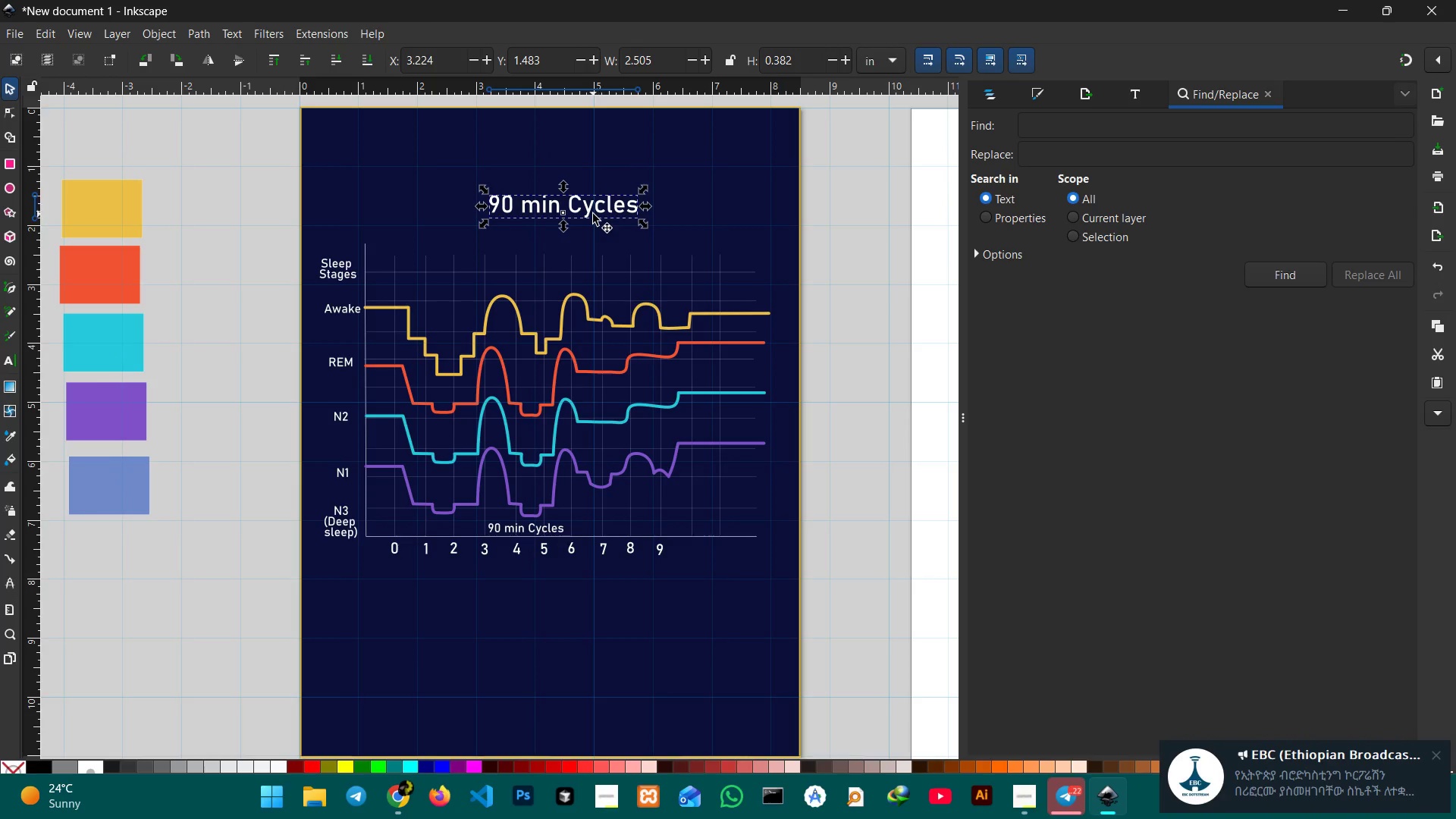 
left_click_drag(start_coordinate=[593, 214], to_coordinate=[572, 212])
 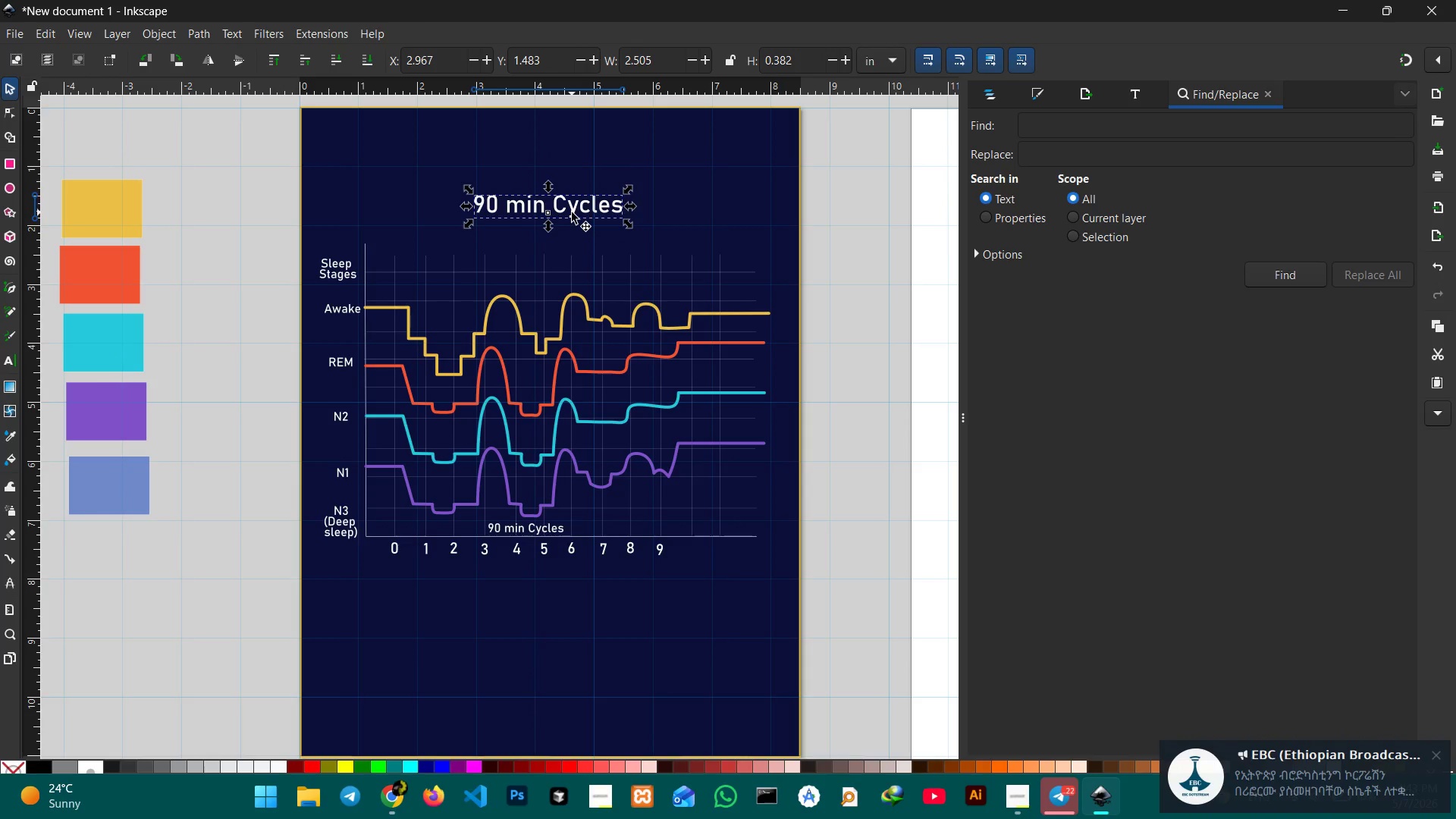 
key(Control+Z)
 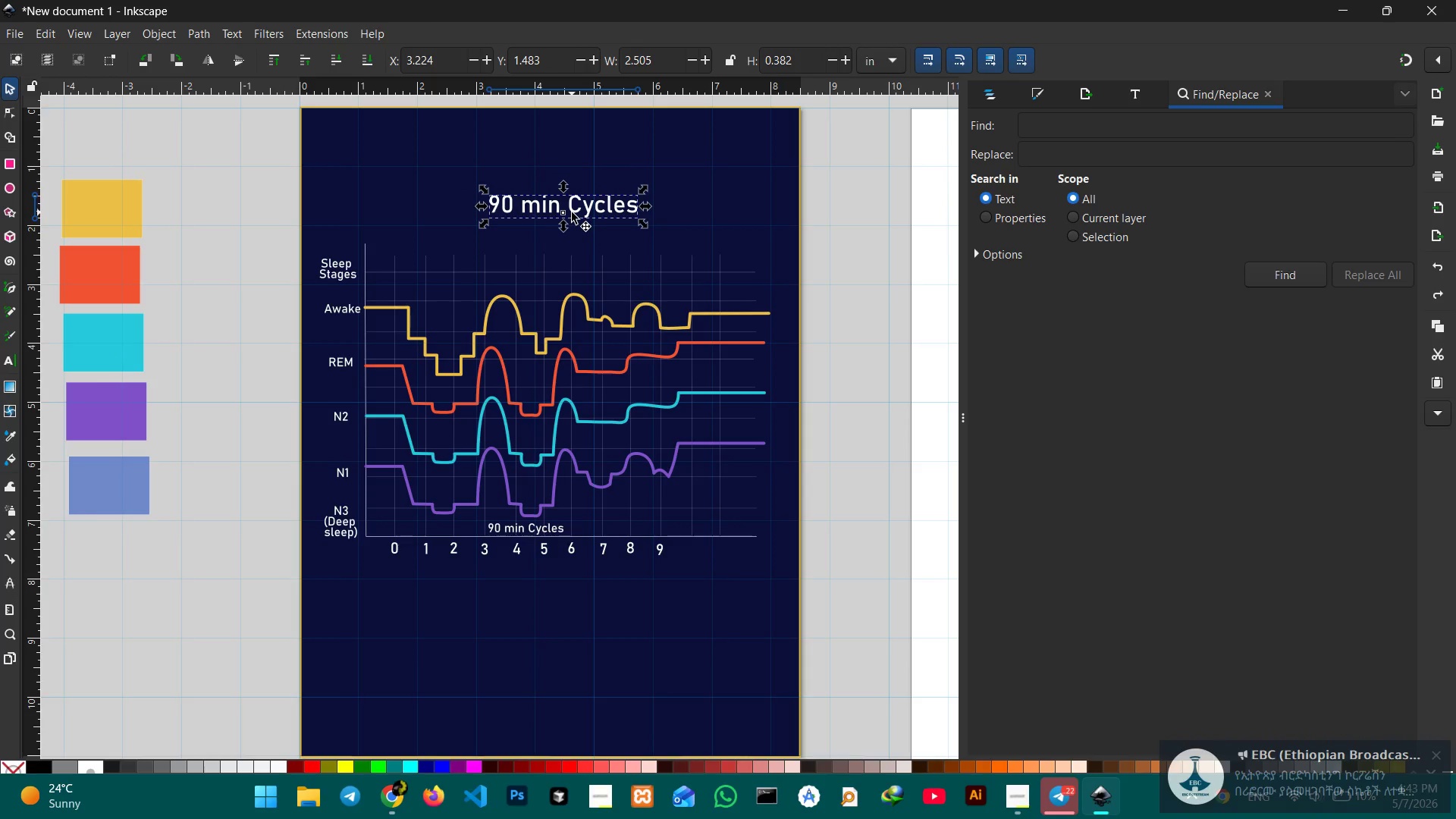 
key(Control+Z)
 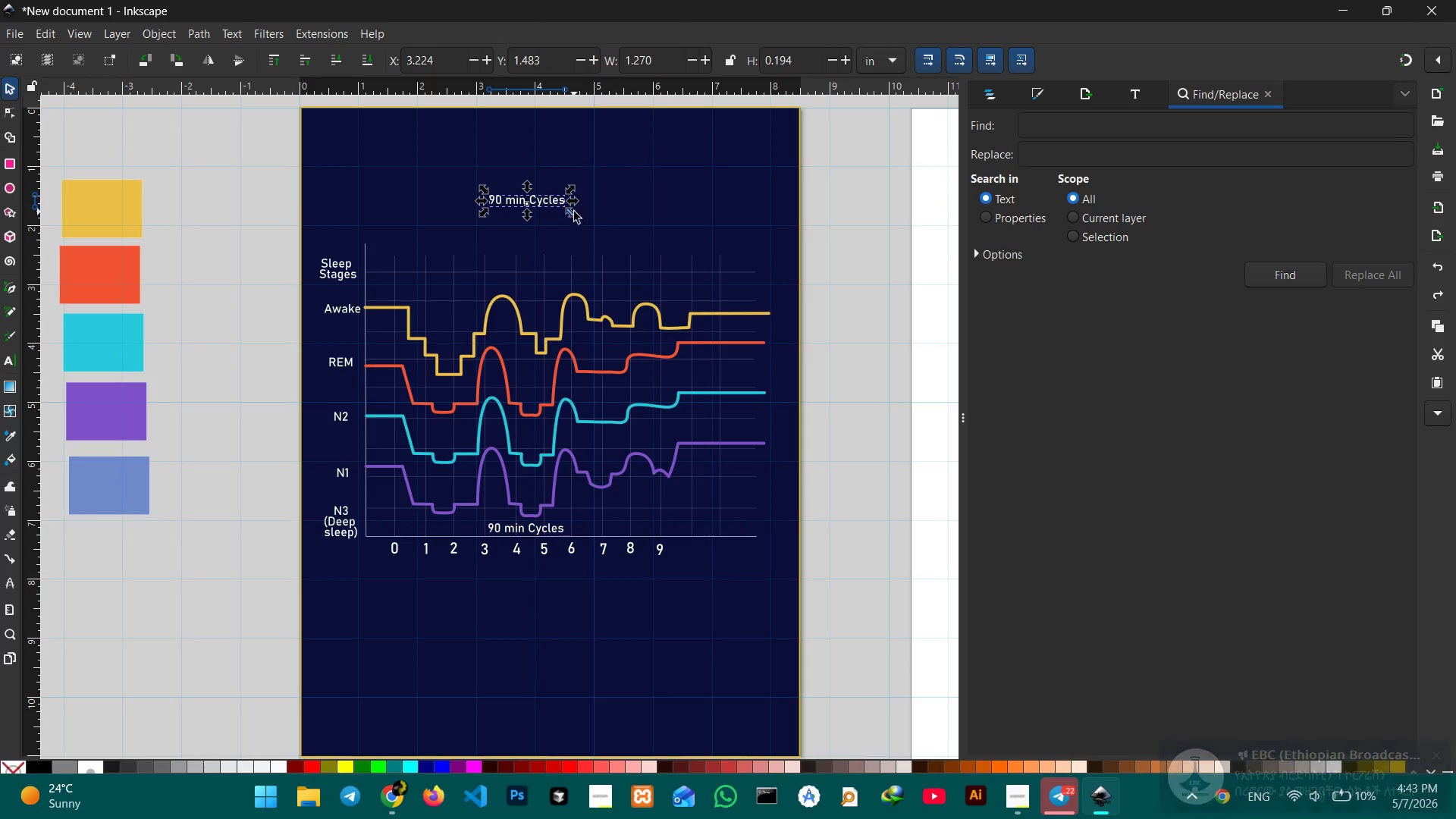 
hold_key(key=ControlLeft, duration=1.8)
left_click_drag(start_coordinate=[573, 212], to_coordinate=[610, 241])
 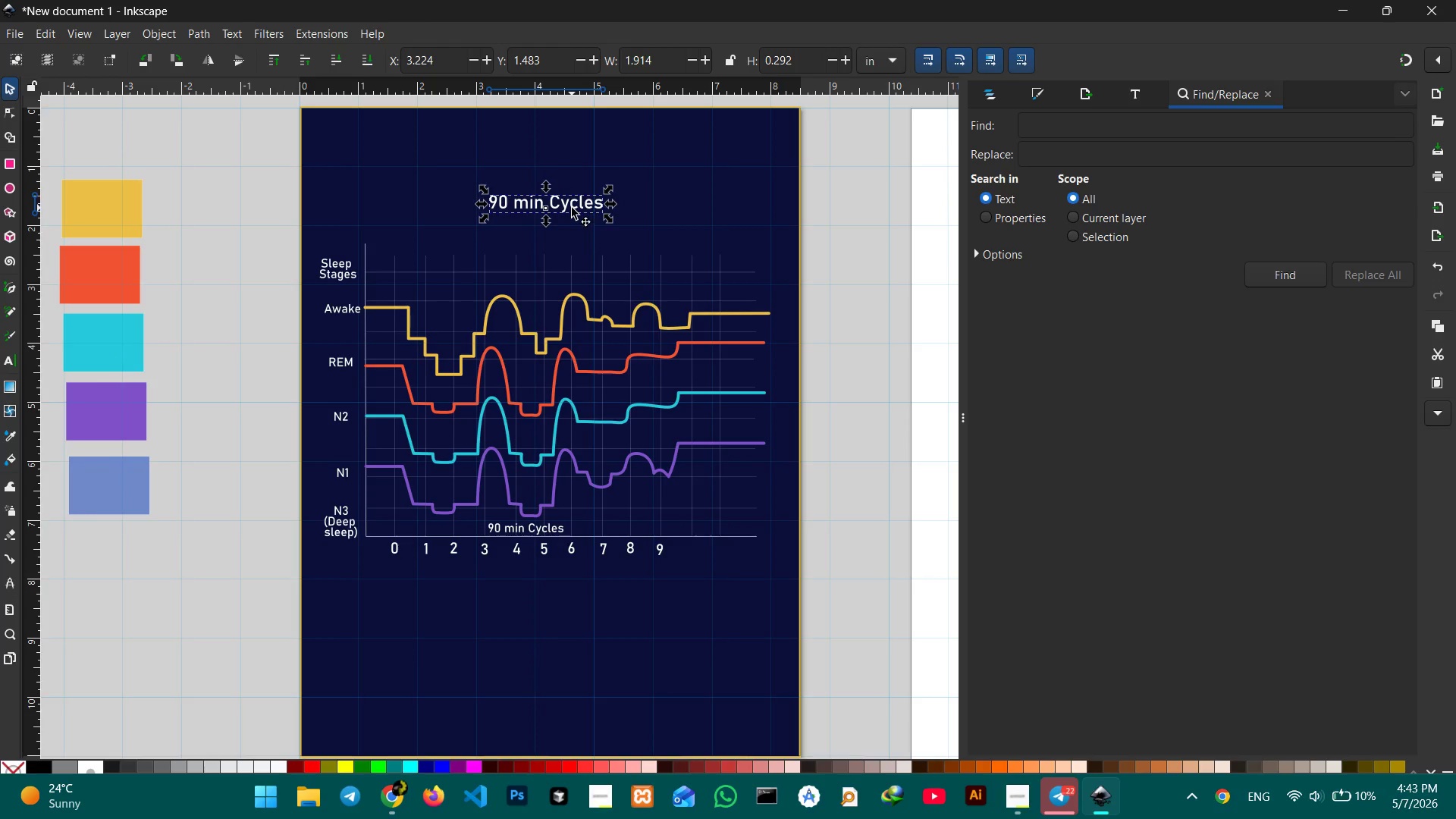 
double_click([572, 208])
 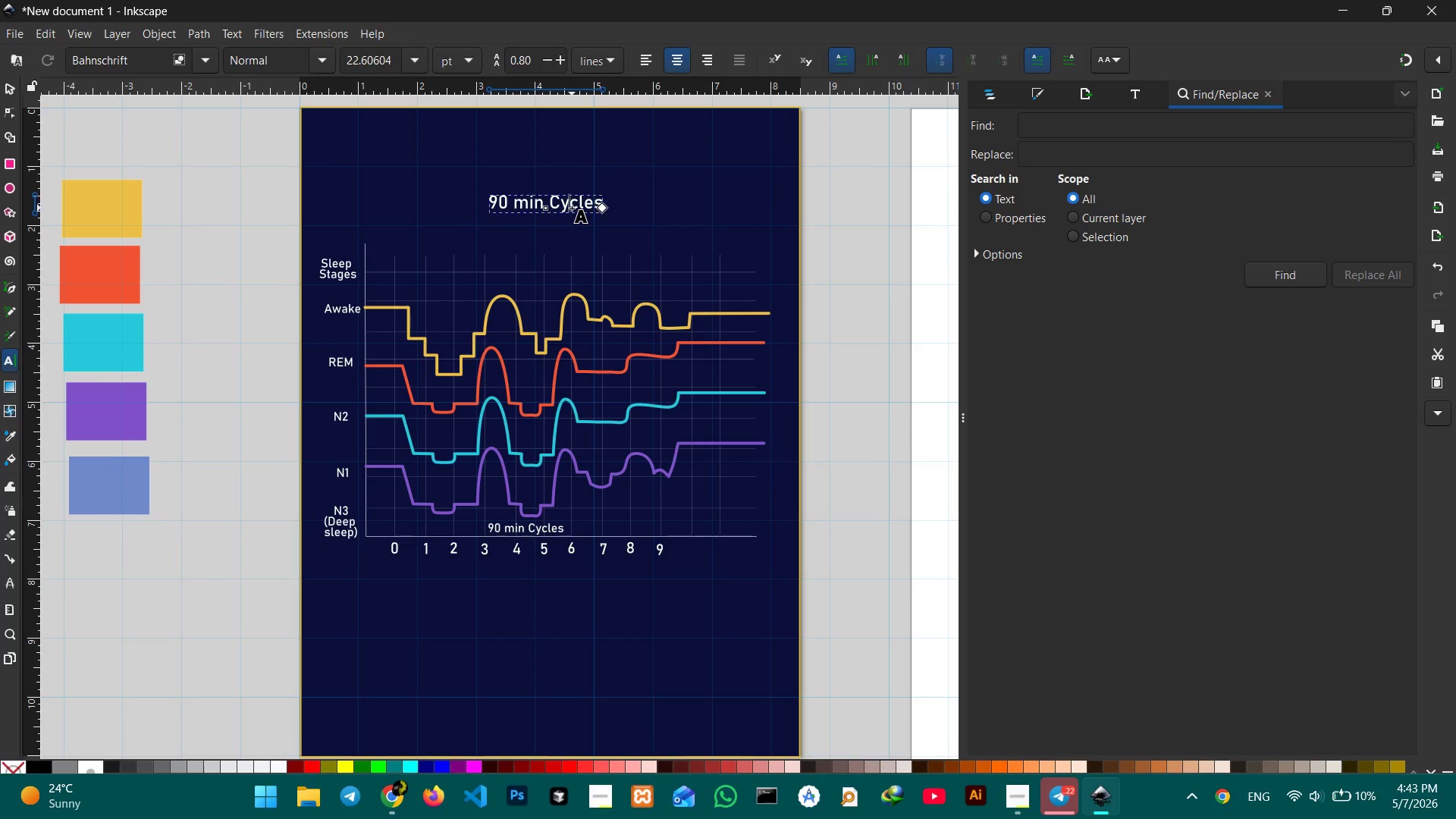 
triple_click([572, 208])
 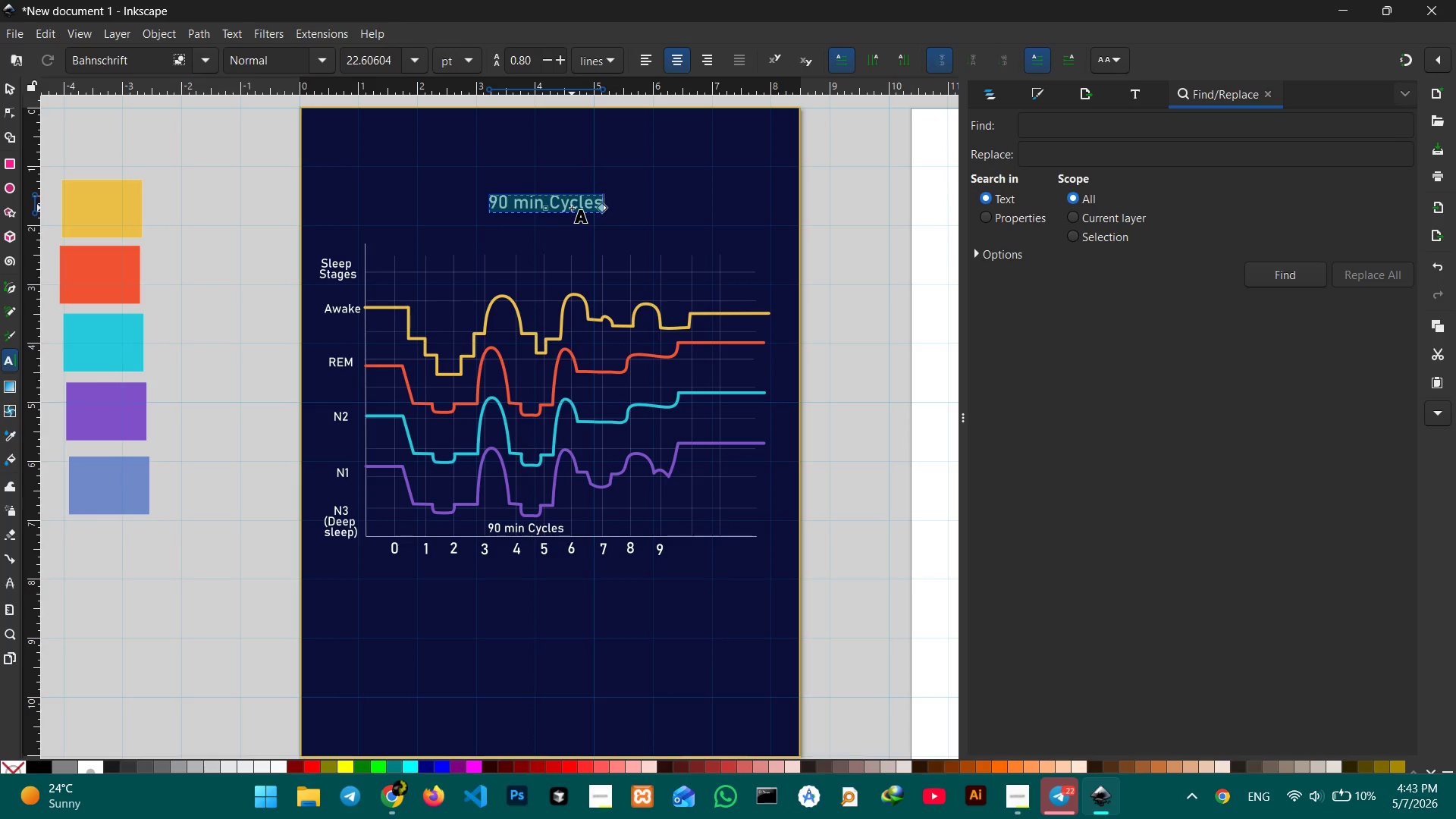 
type(Sleep Cycles Theou)
key(Backspace)
key(Backspace)
key(Backspace)
type(rough The Night )
 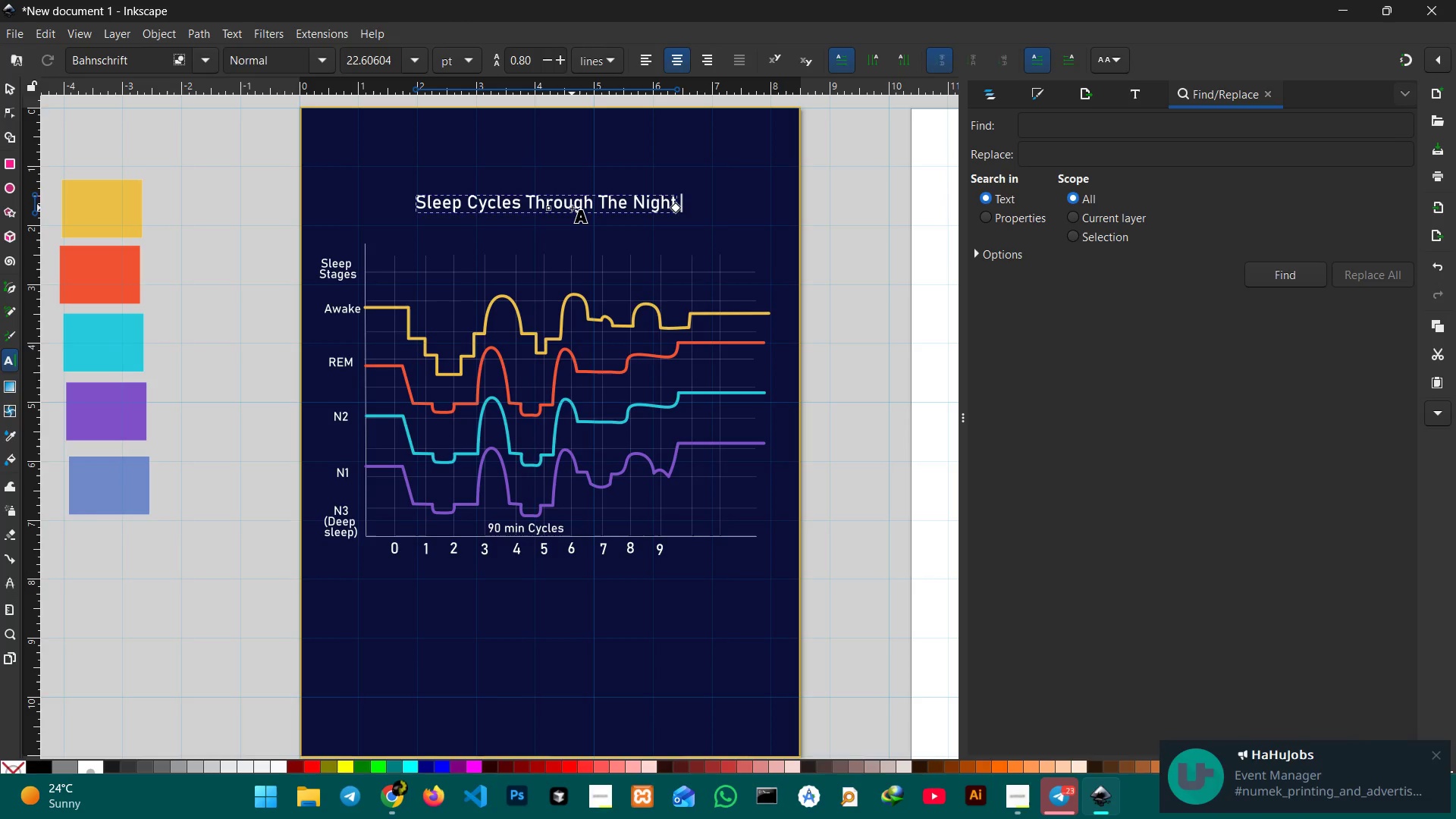 
wait(24.8)
 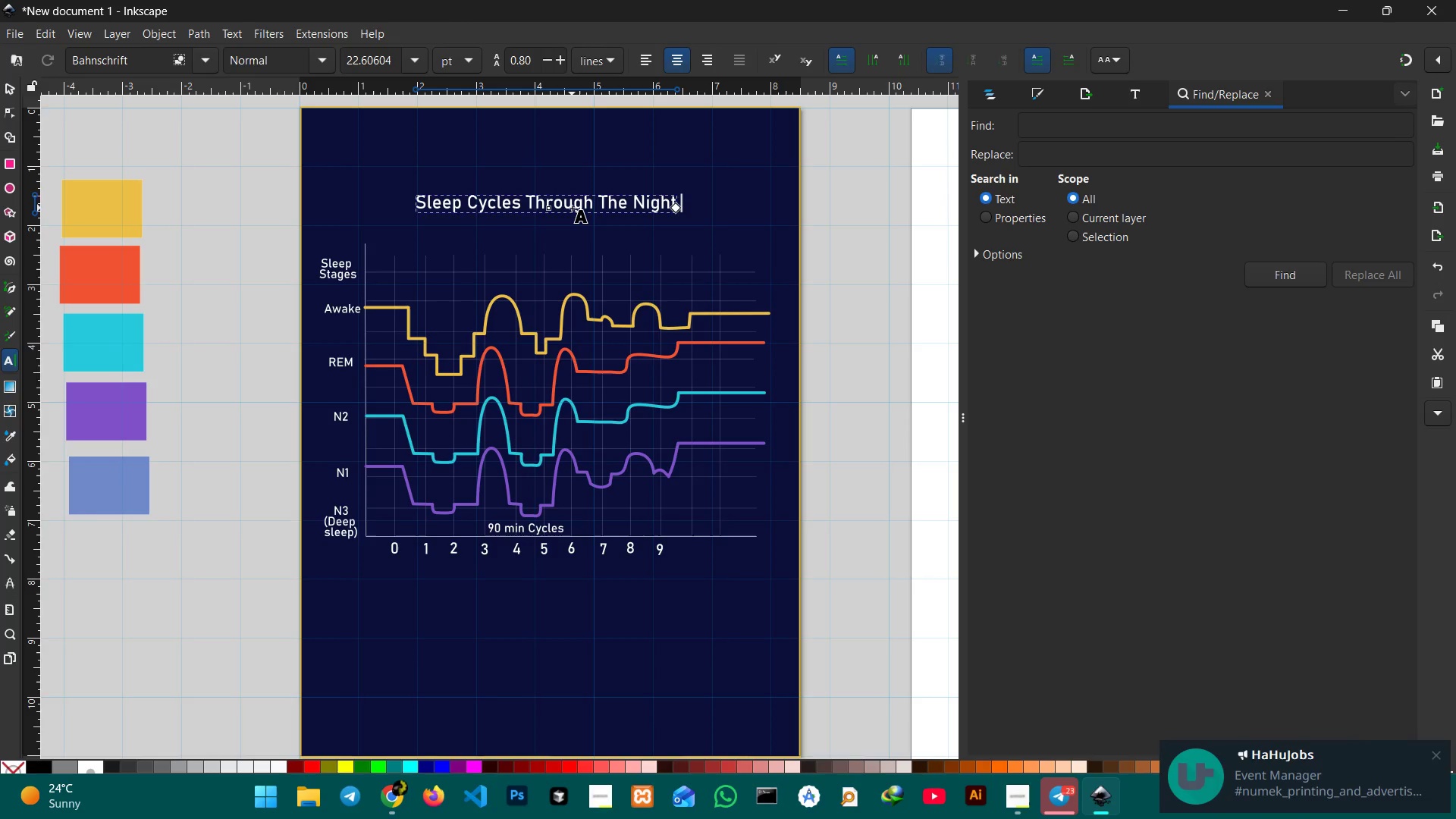 
left_click([4, 94])
 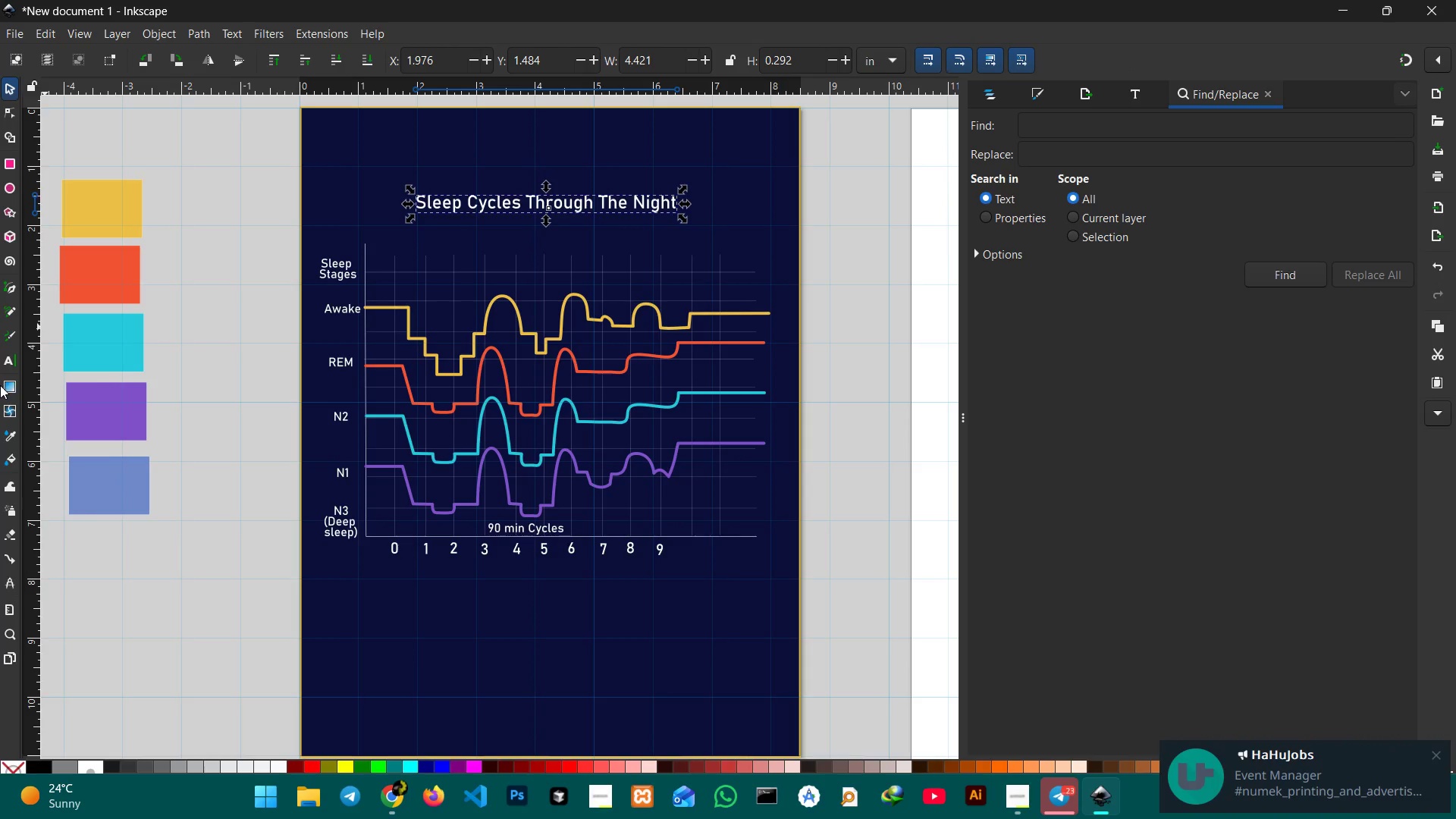 
left_click([17, 362])
 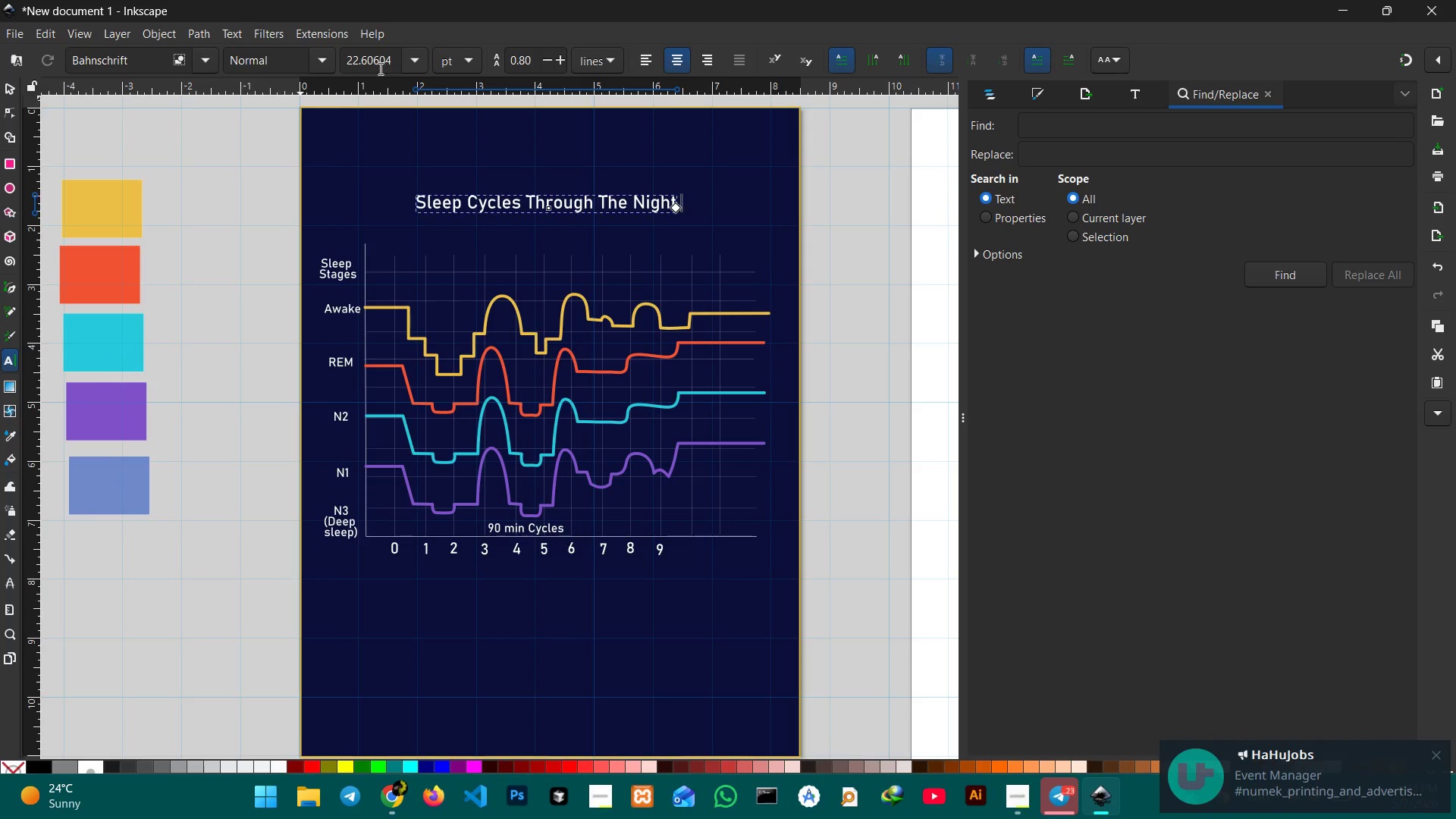 
double_click([377, 66])
 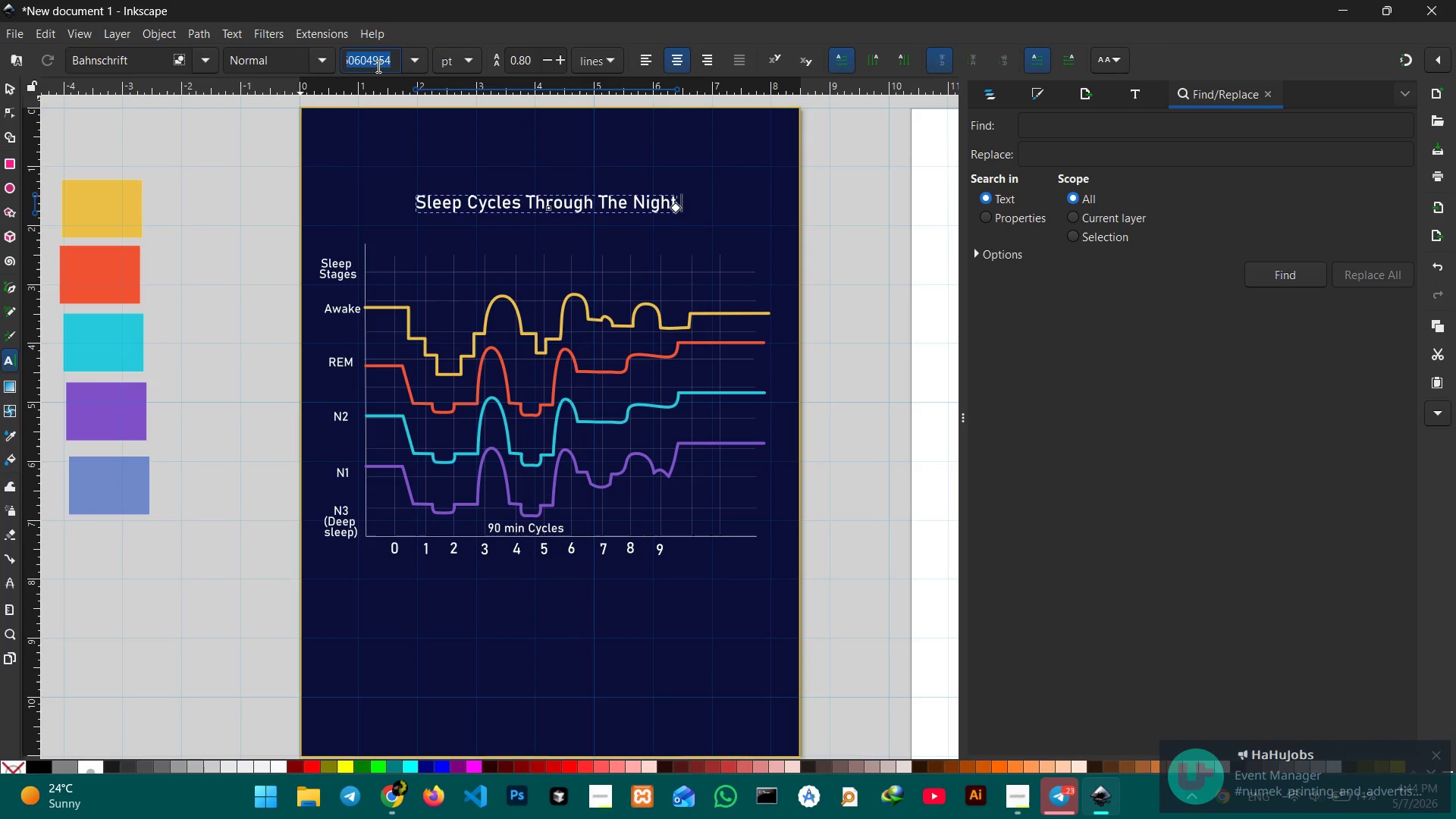 
key(Numpad2)
 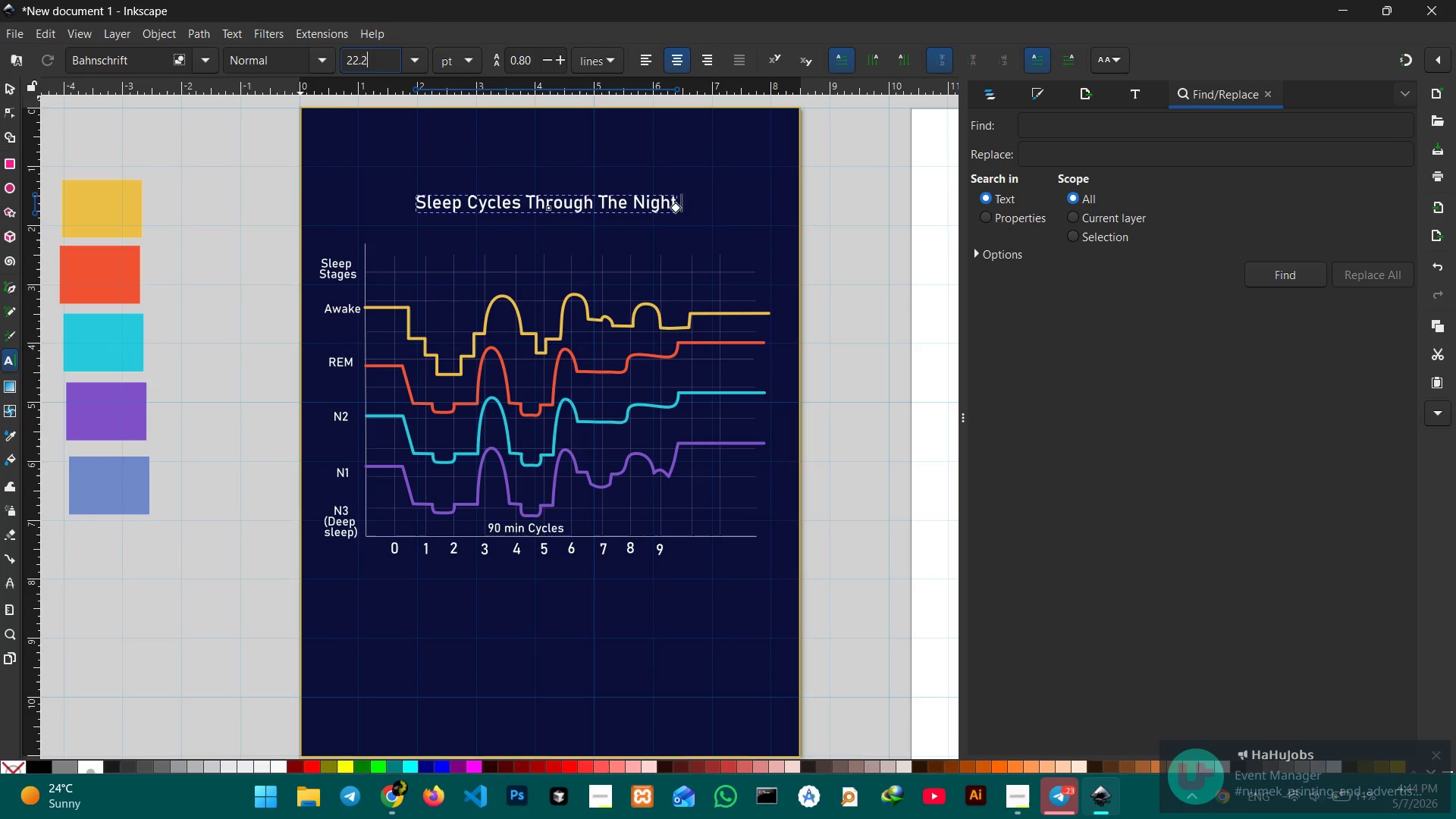 
key(Numpad0)
 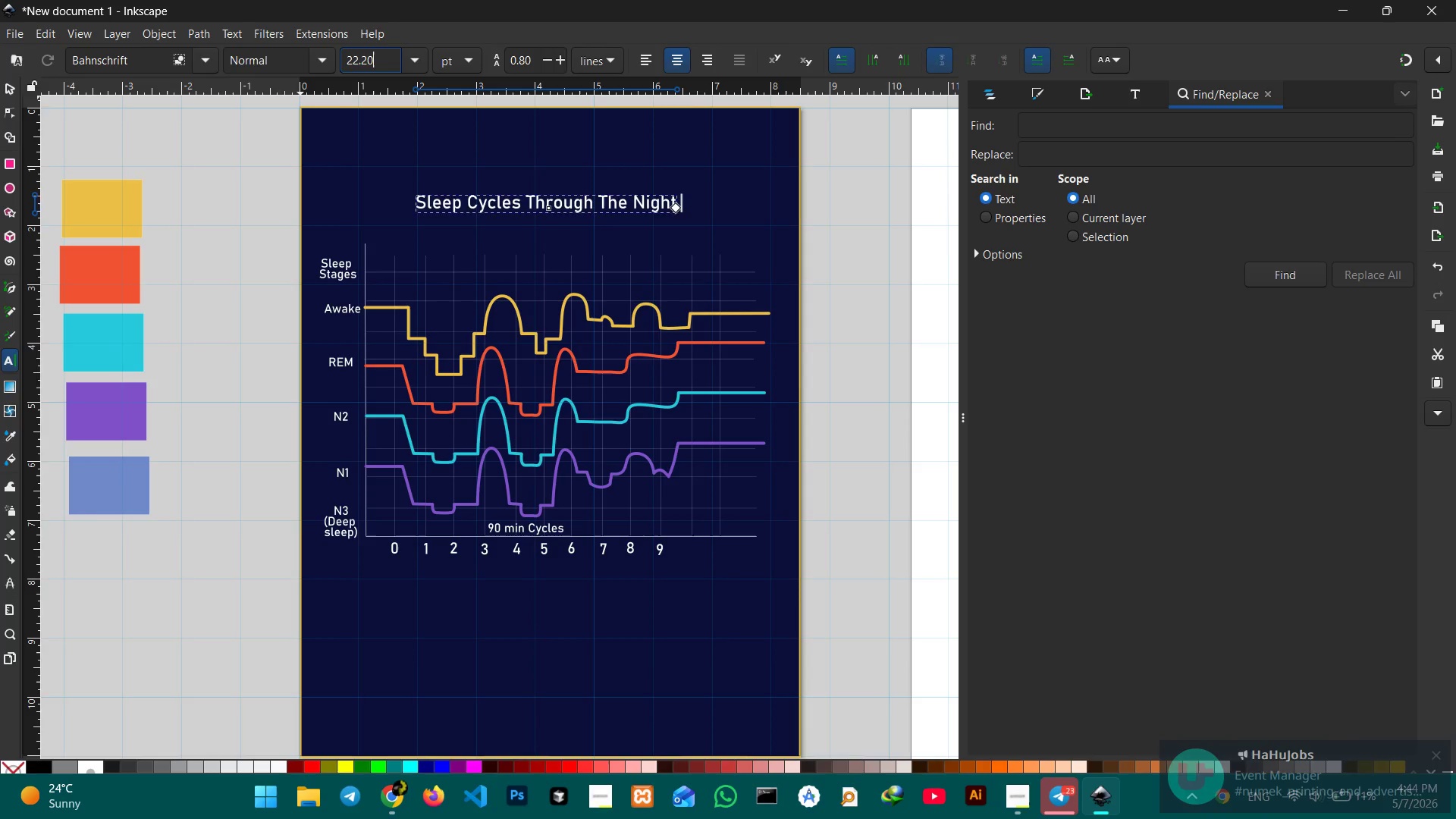 
key(Enter)
 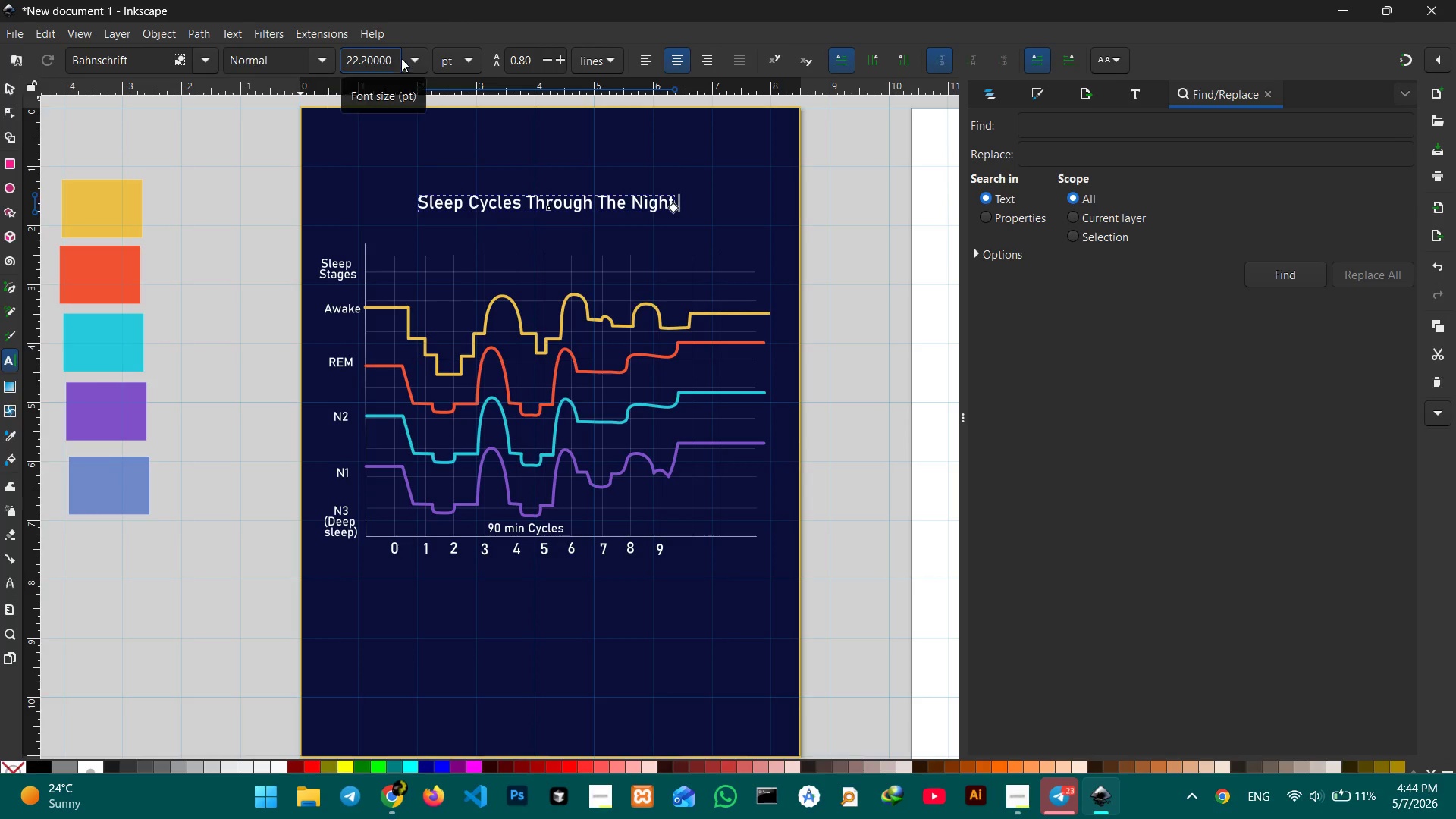 
double_click([380, 58])
 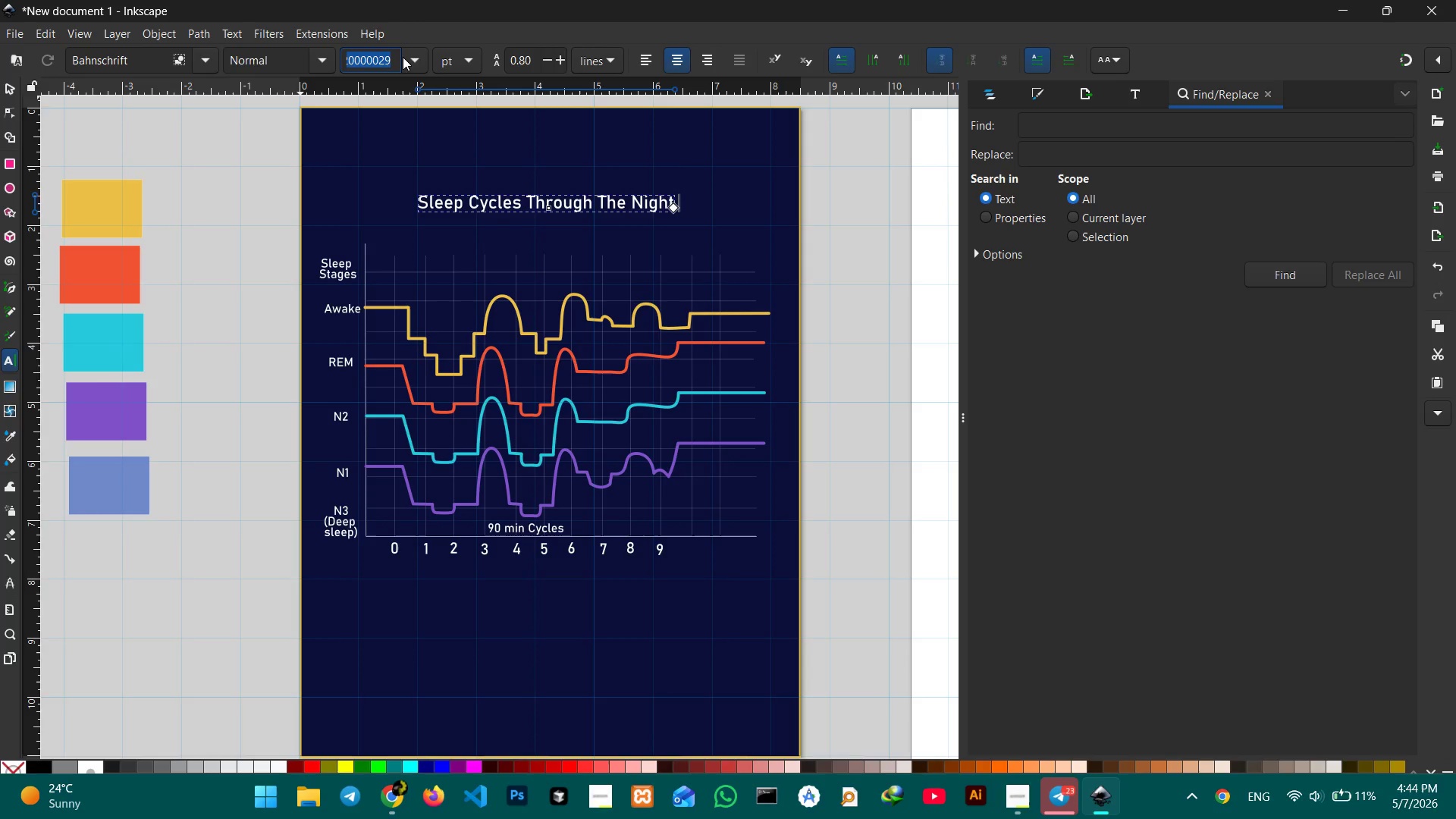 
left_click([410, 57])
 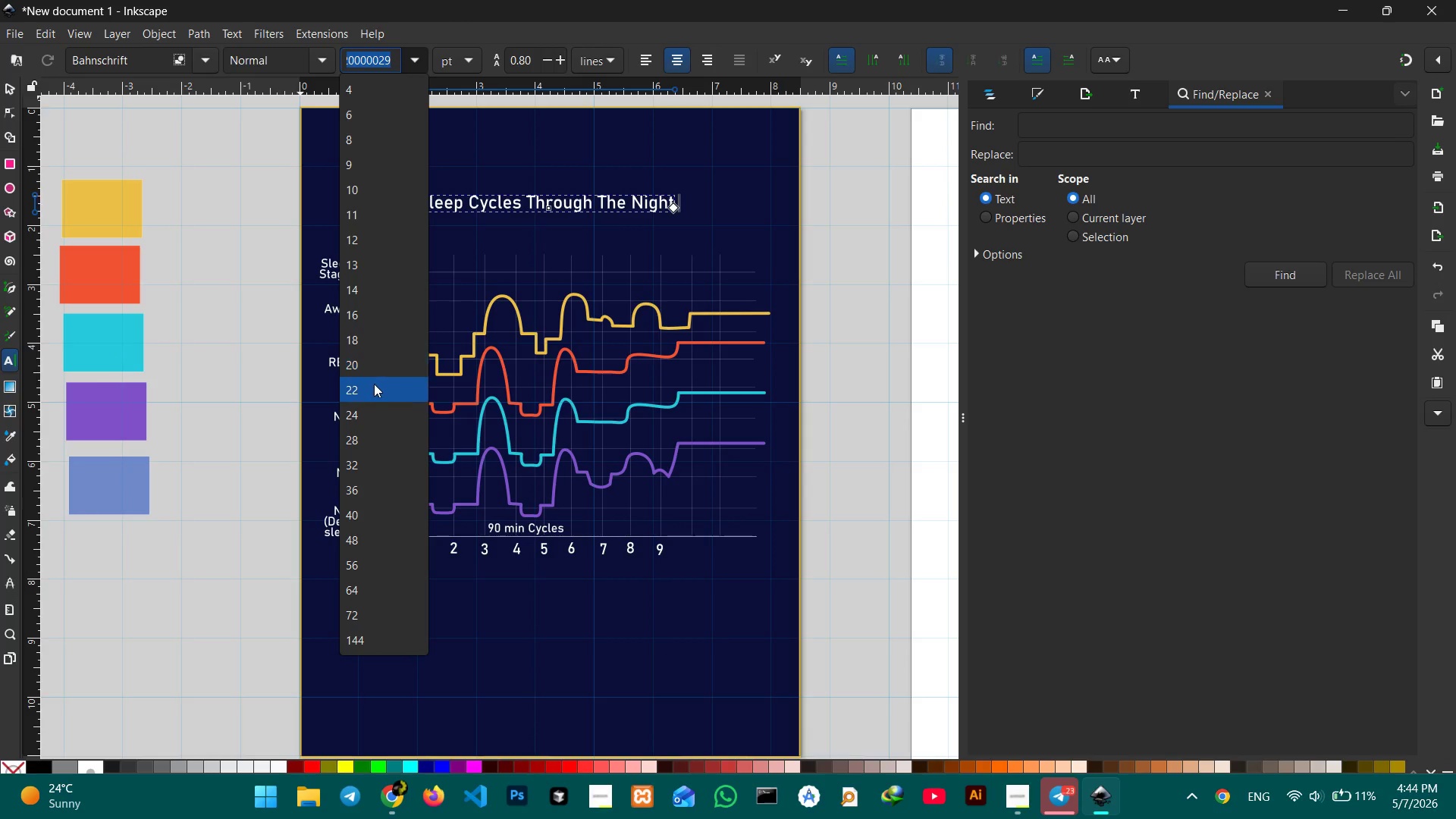 
left_click([373, 365])
 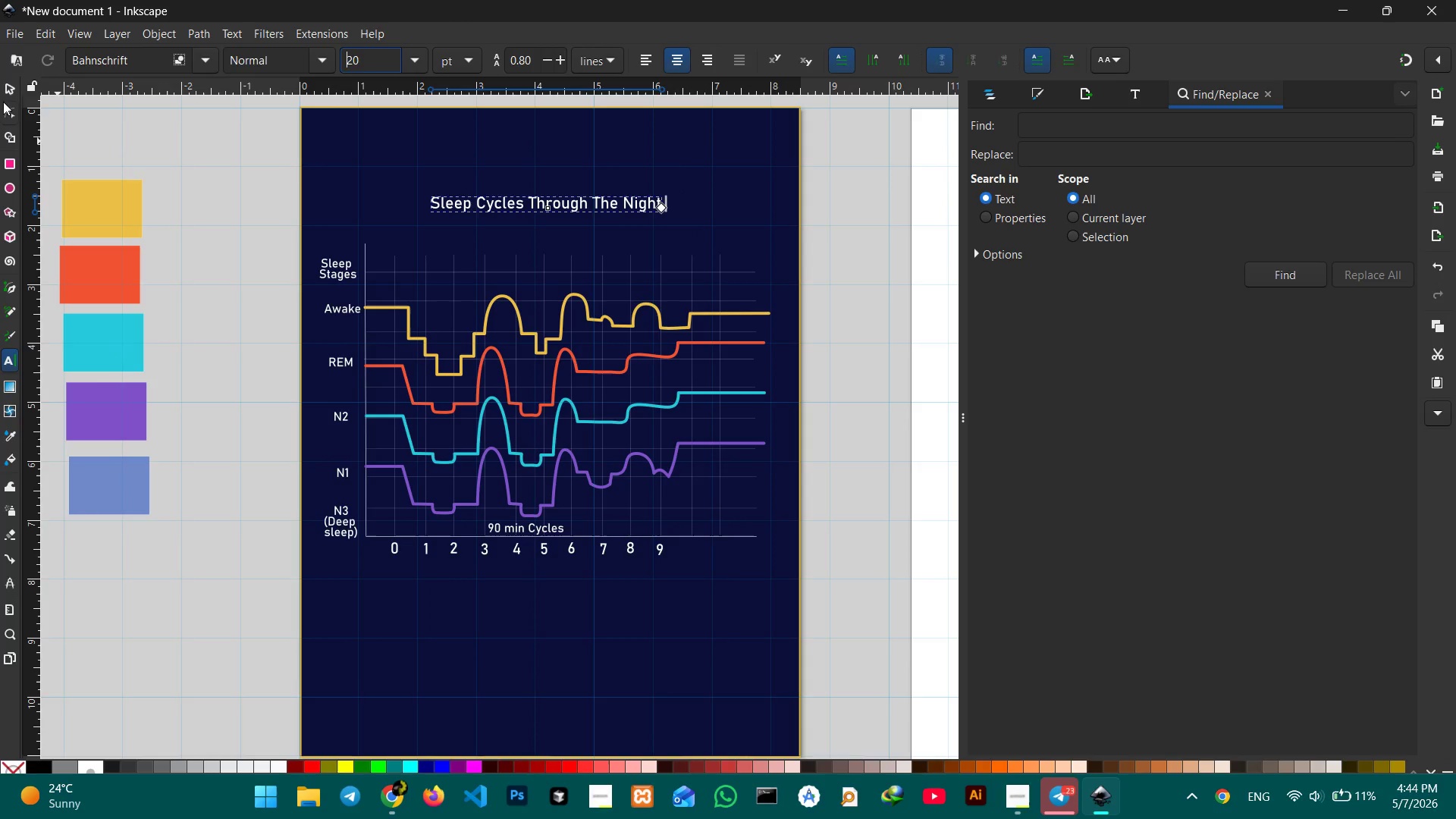 
left_click([11, 90])
 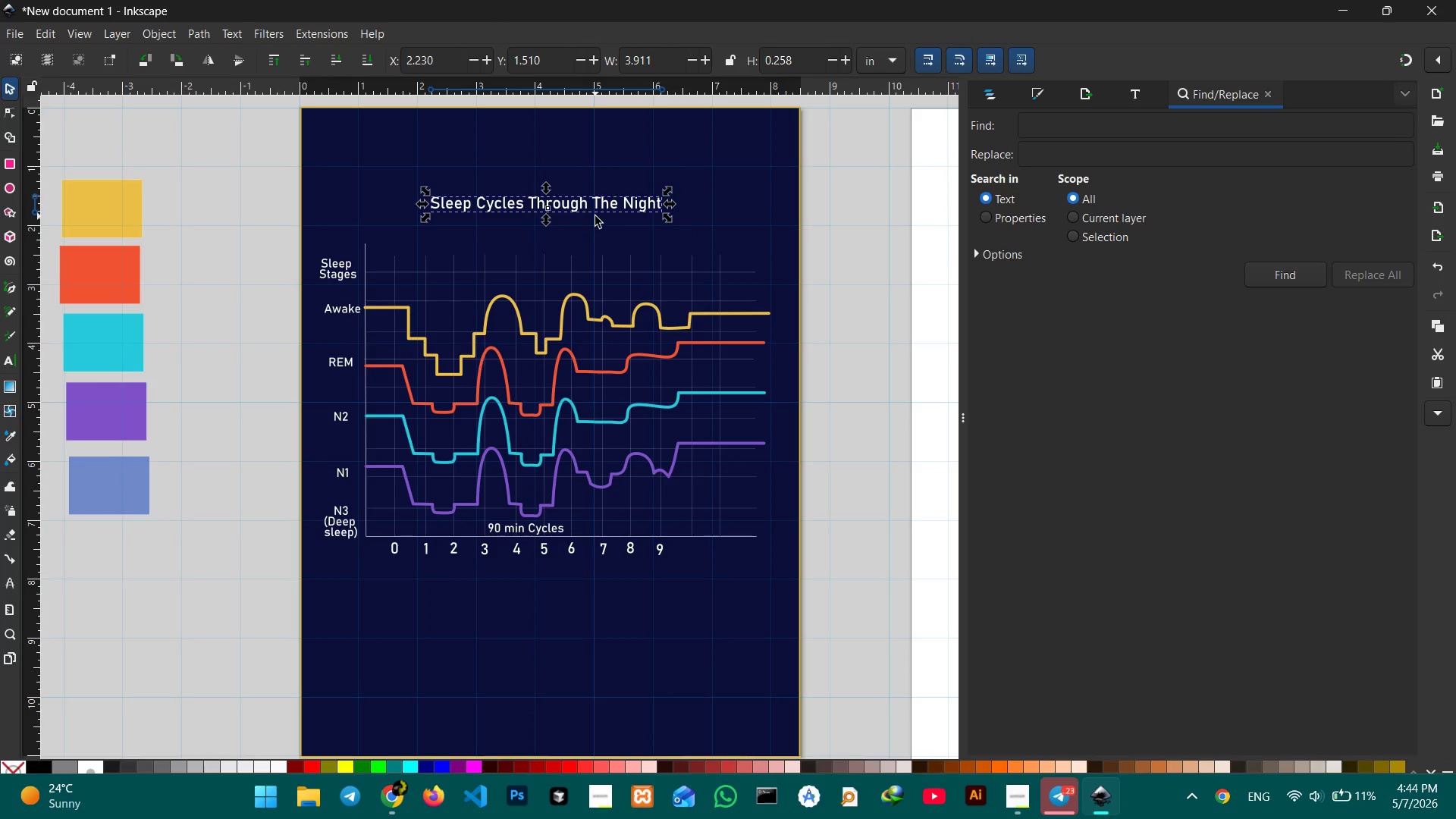 
left_click_drag(start_coordinate=[595, 210], to_coordinate=[595, 238])
 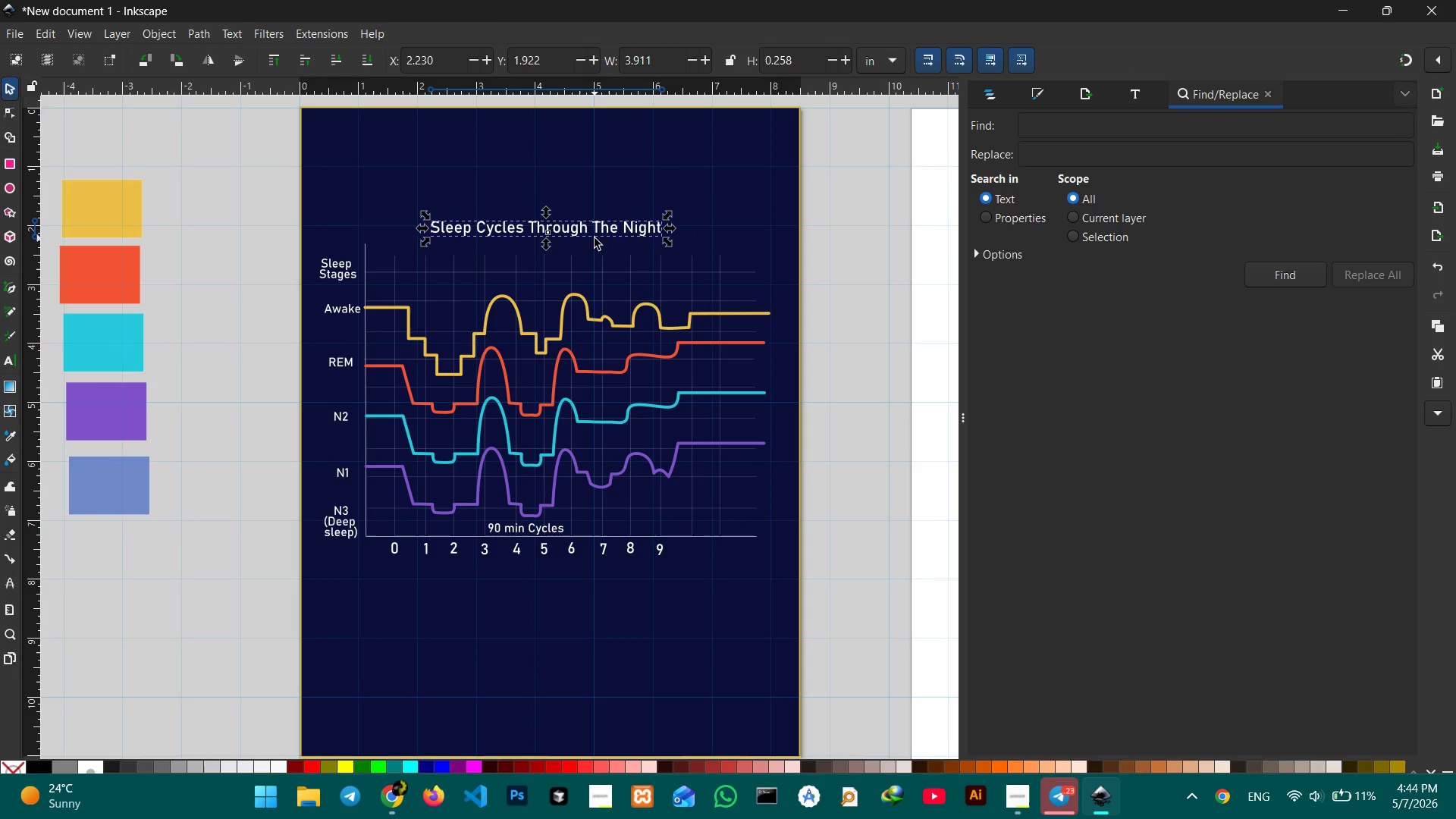 
wait(6.06)
 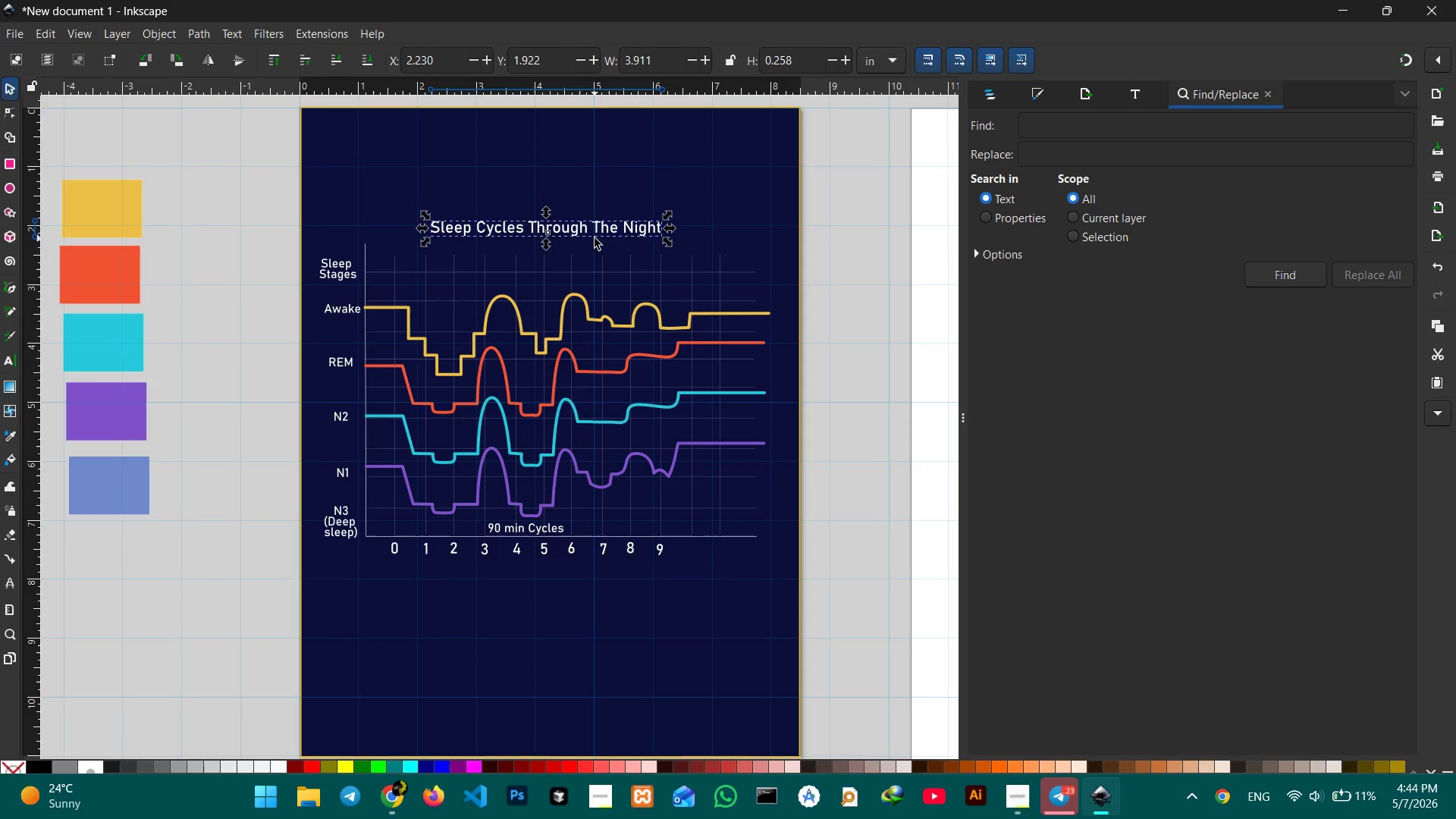 
left_click_drag(start_coordinate=[595, 234], to_coordinate=[597, 248])
 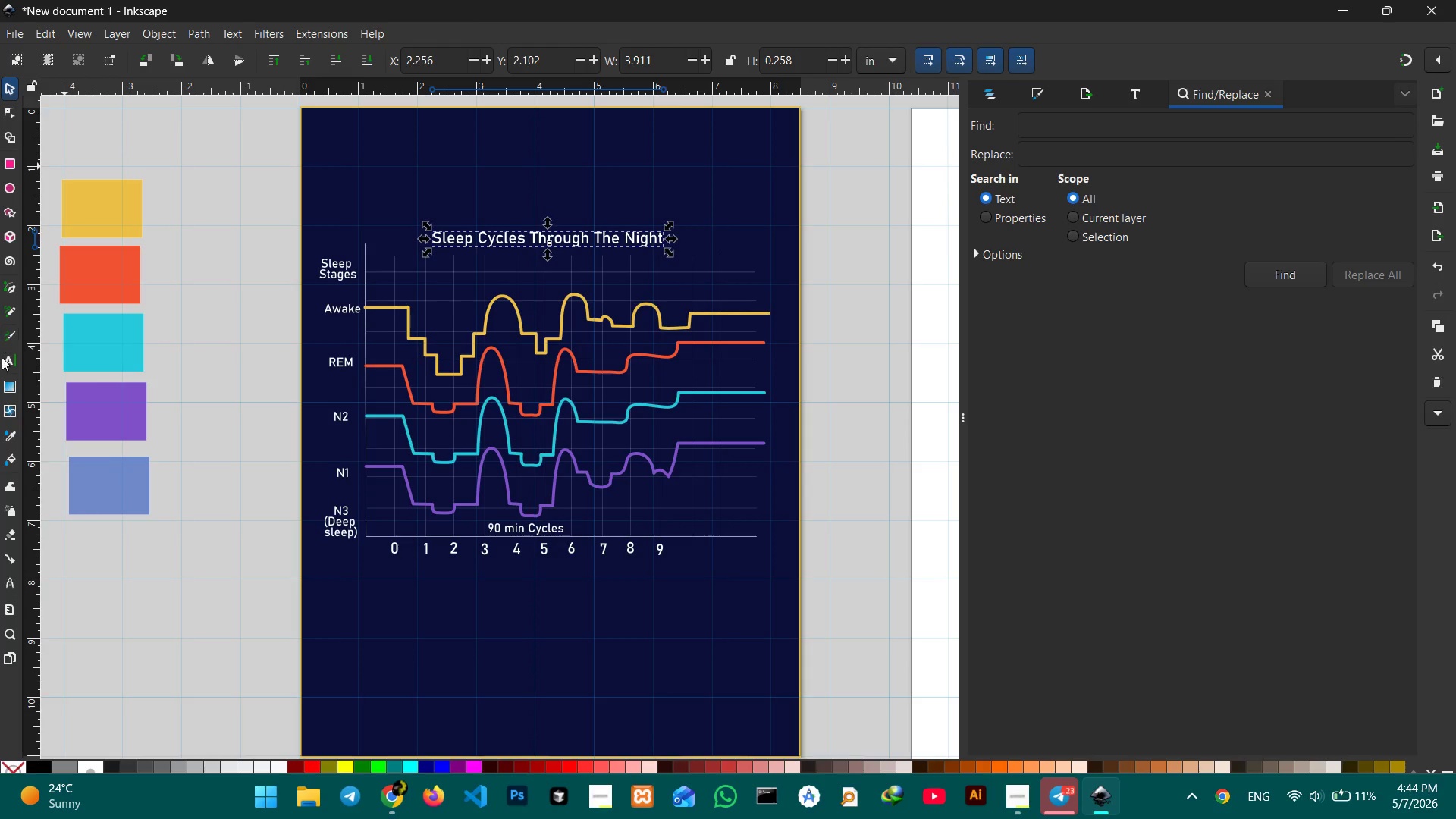 
left_click([8, 359])
 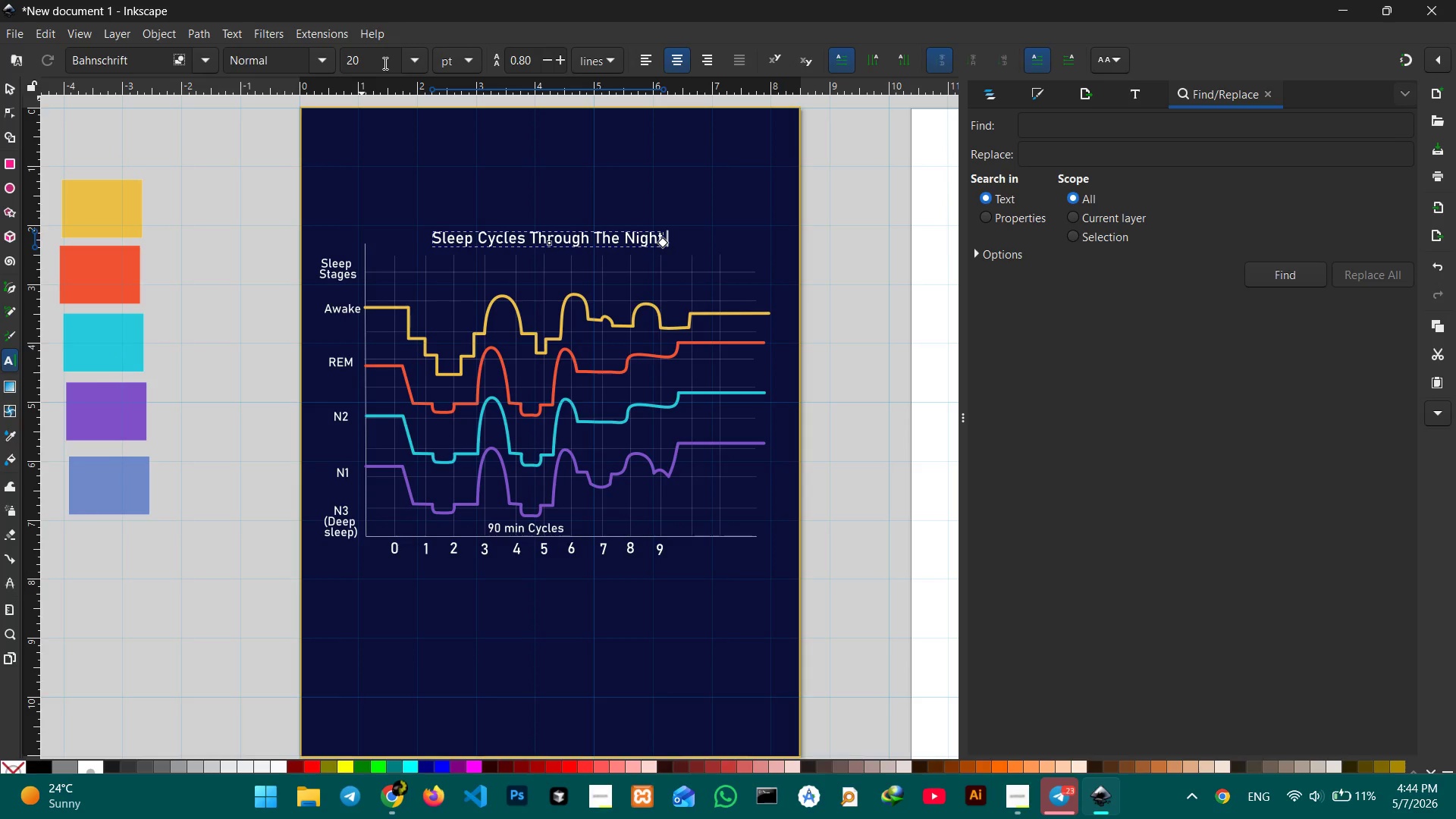 
left_click([405, 59])
 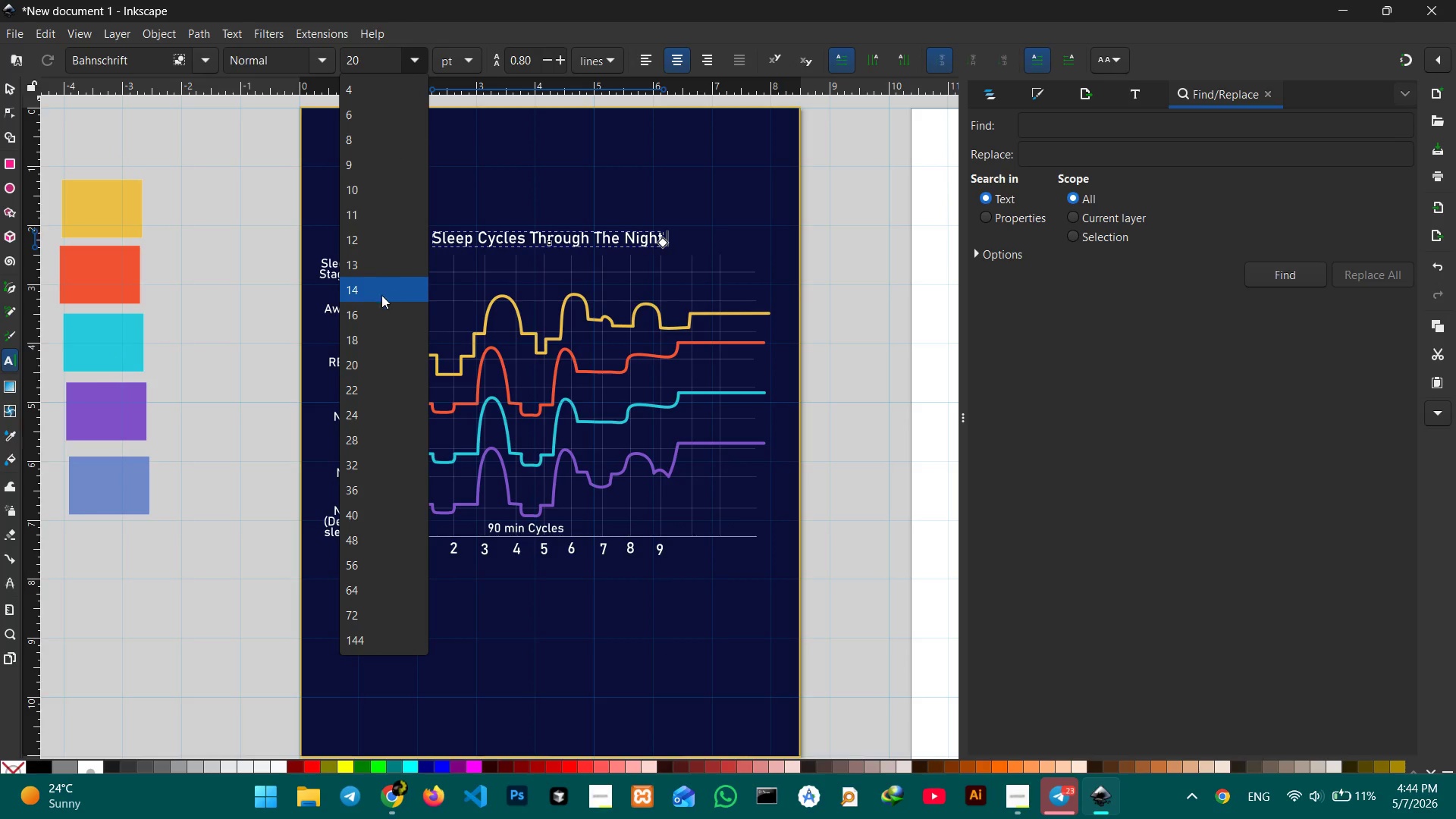 
left_click([379, 316])
 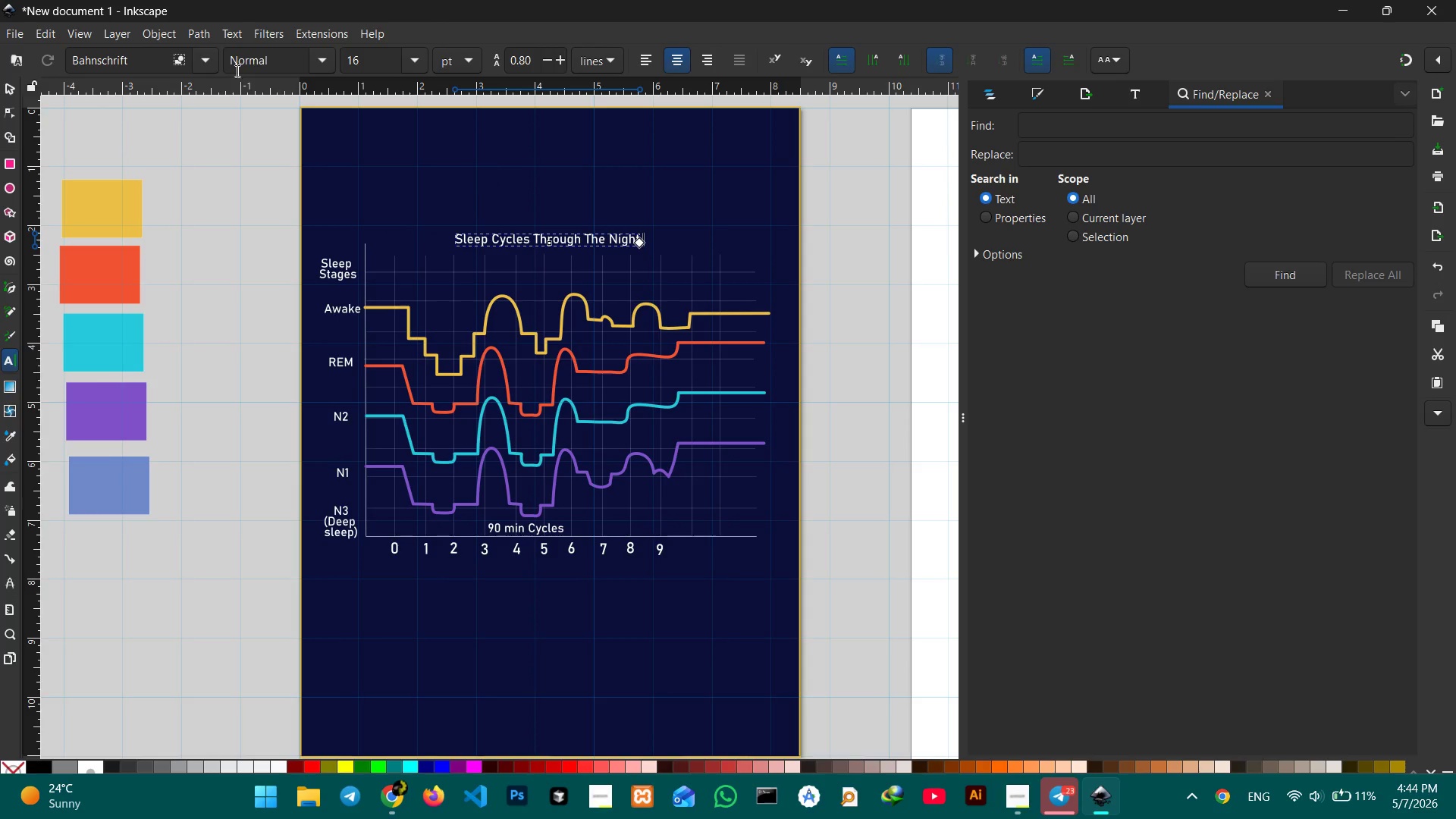 
left_click([8, 93])
 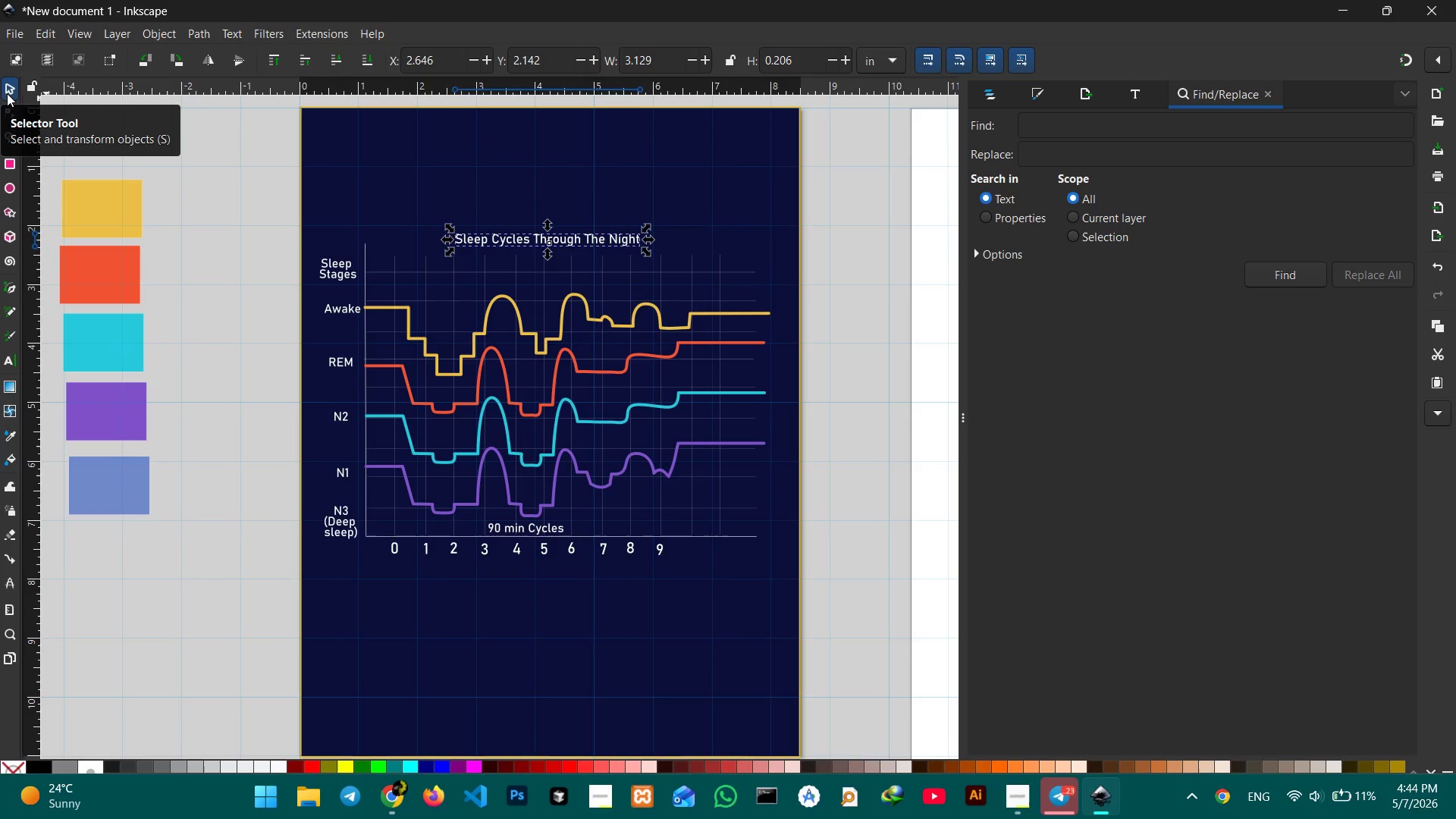 
key(Control+C)
 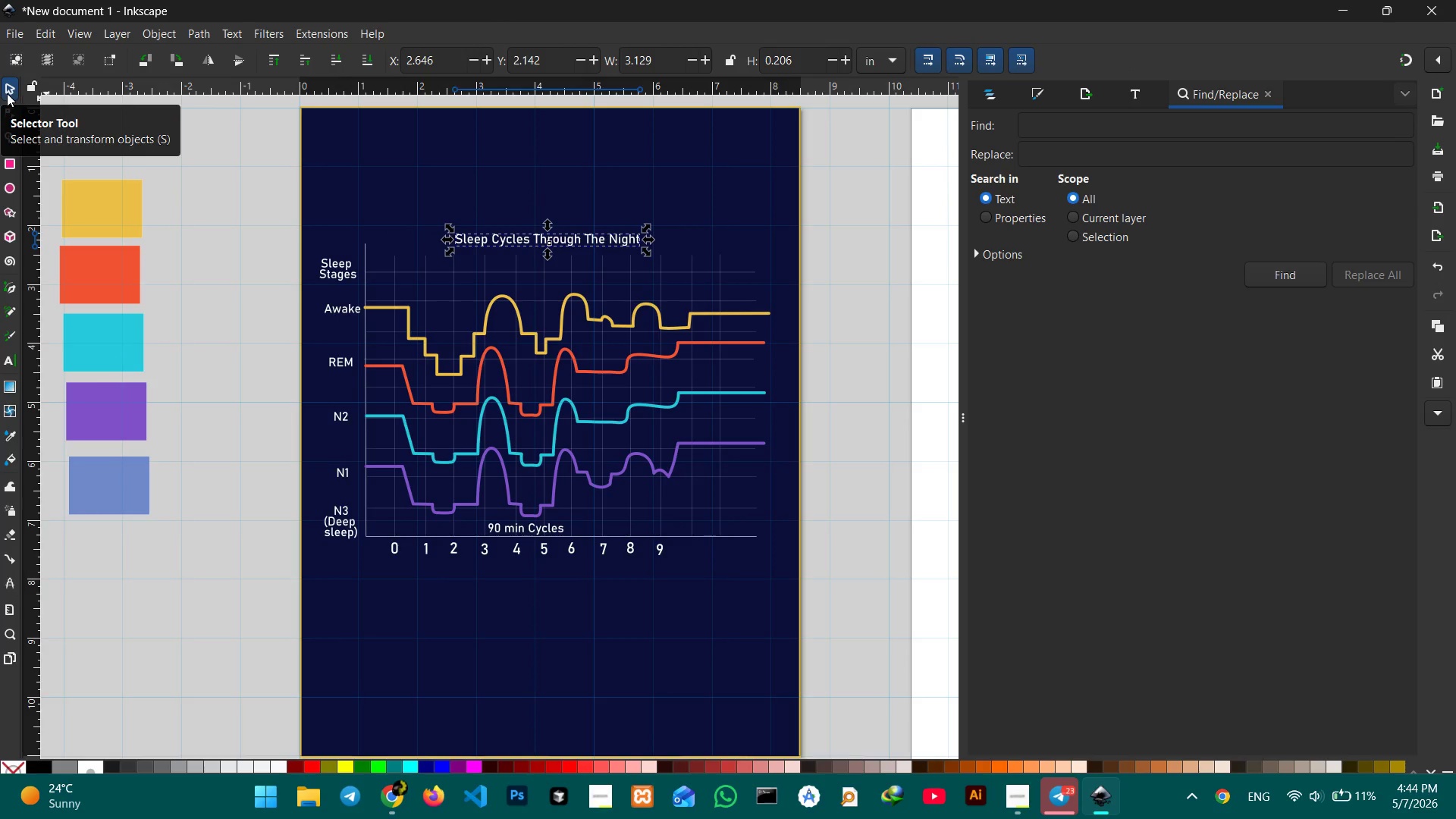 
key(Control+V)
 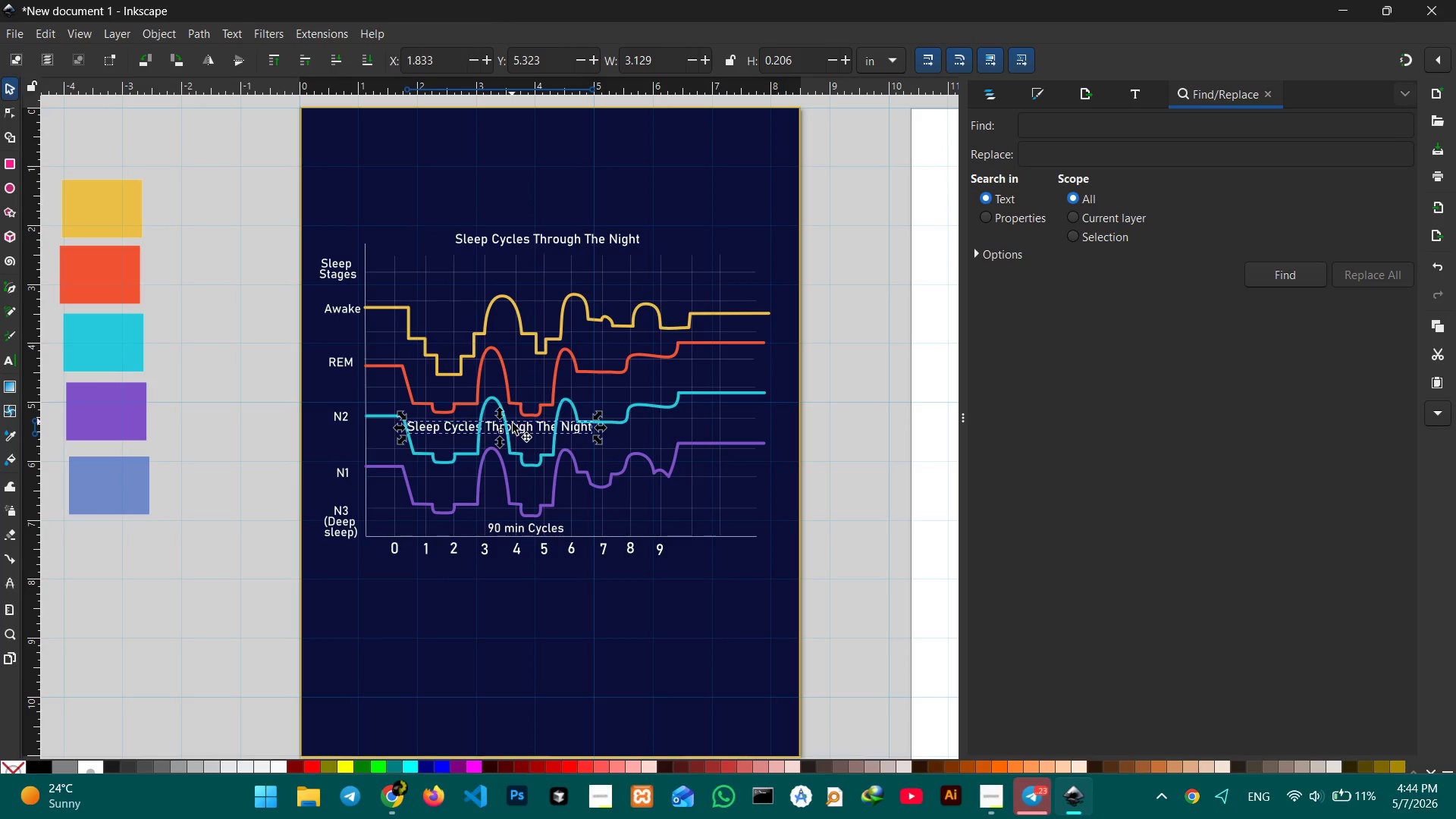 
left_click_drag(start_coordinate=[514, 425], to_coordinate=[554, 202])
 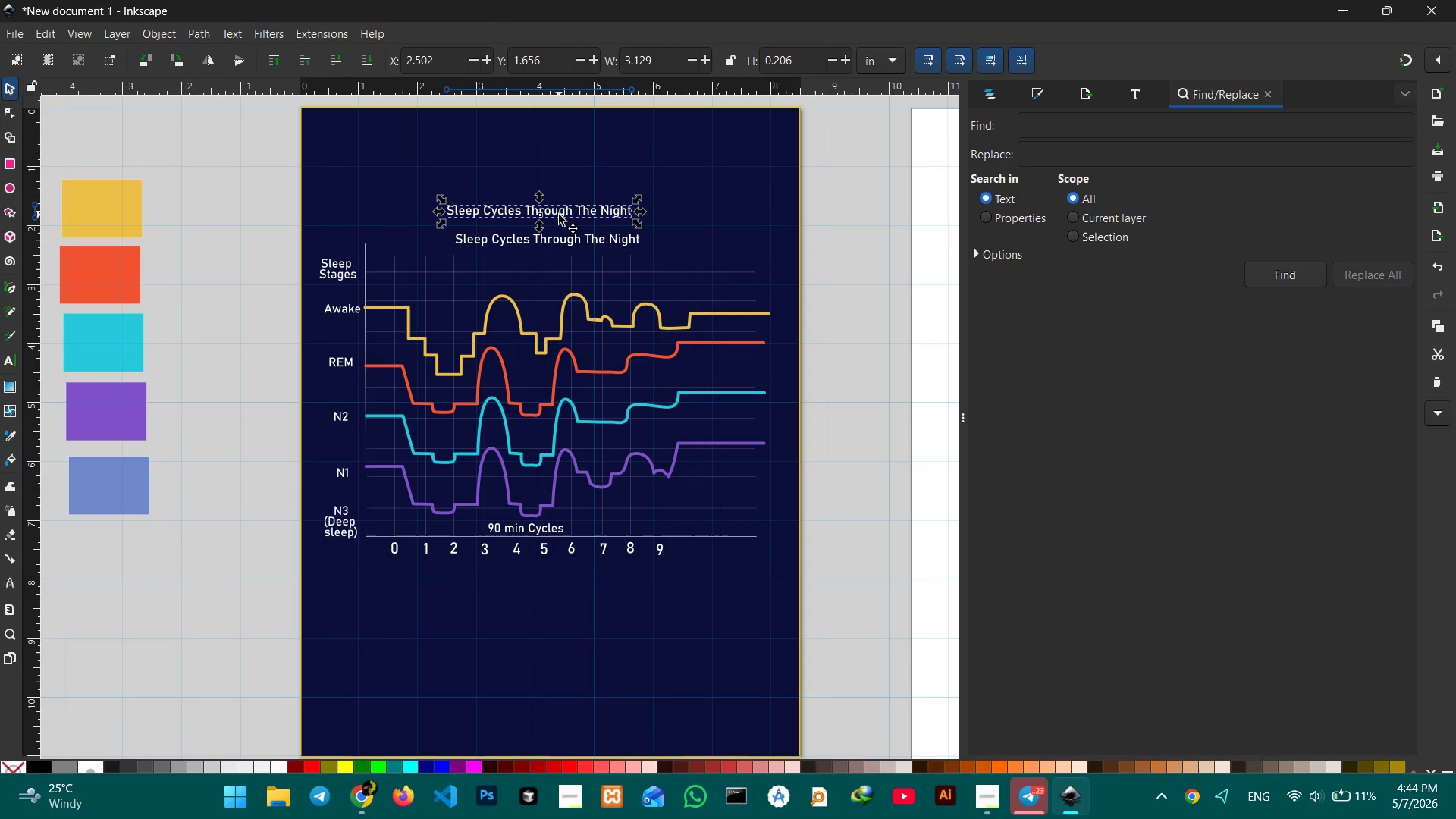 
double_click([559, 215])
 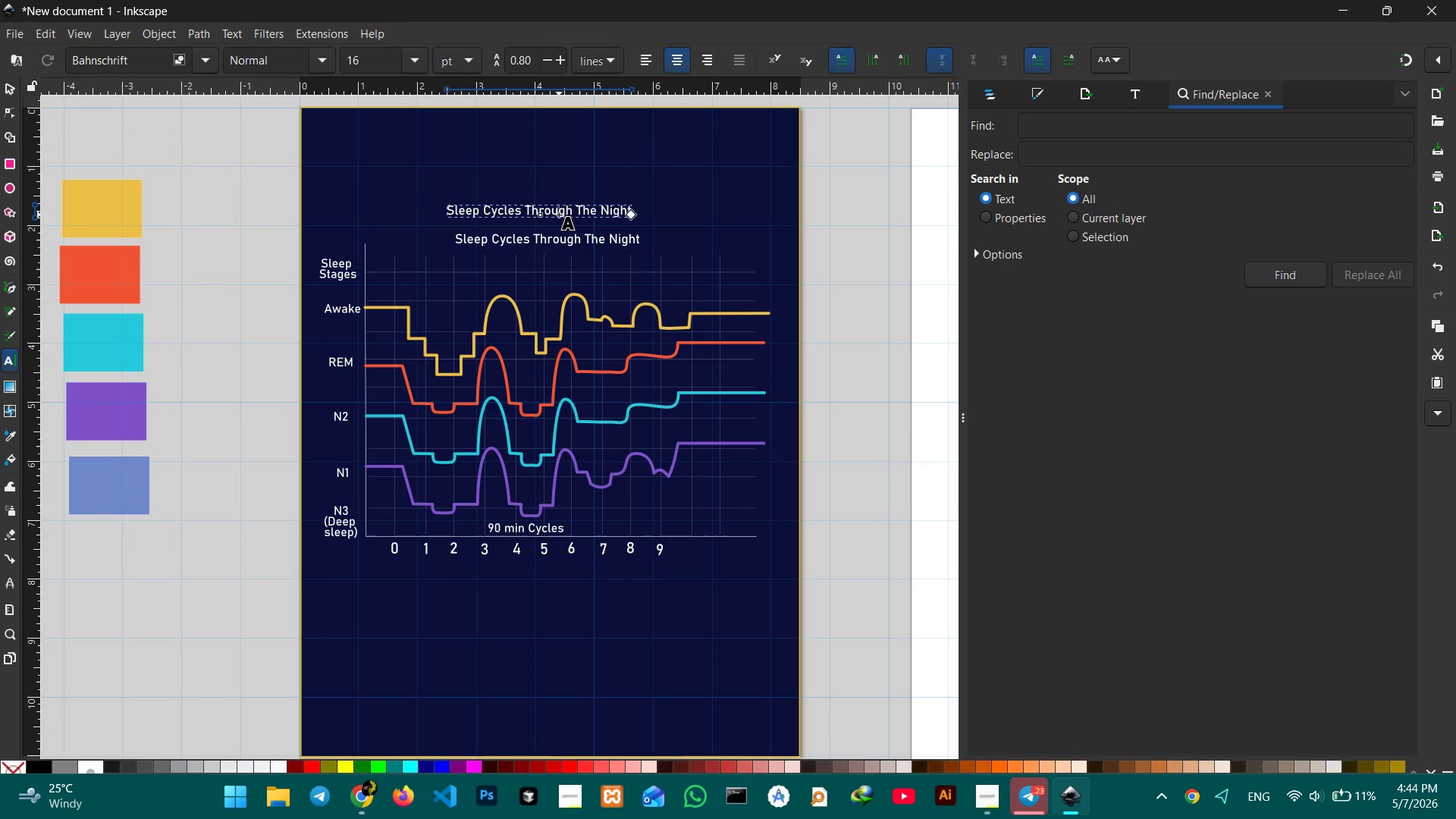 
triple_click([559, 215])
 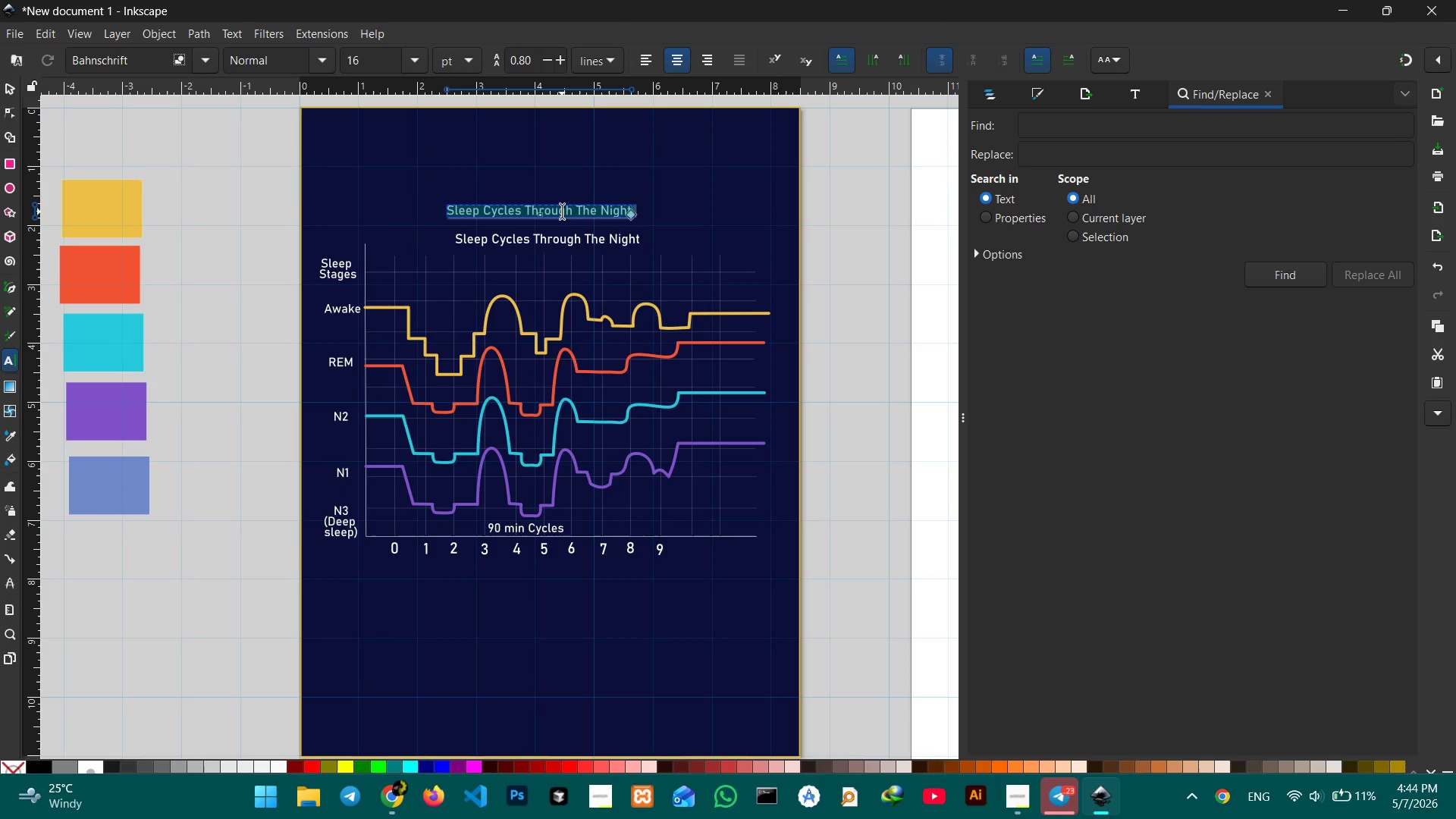 
type(Sleep Architecture & Hyginn)
key(Backspace)
type(e)
key(Backspace)
key(Backspace)
type(ene)
 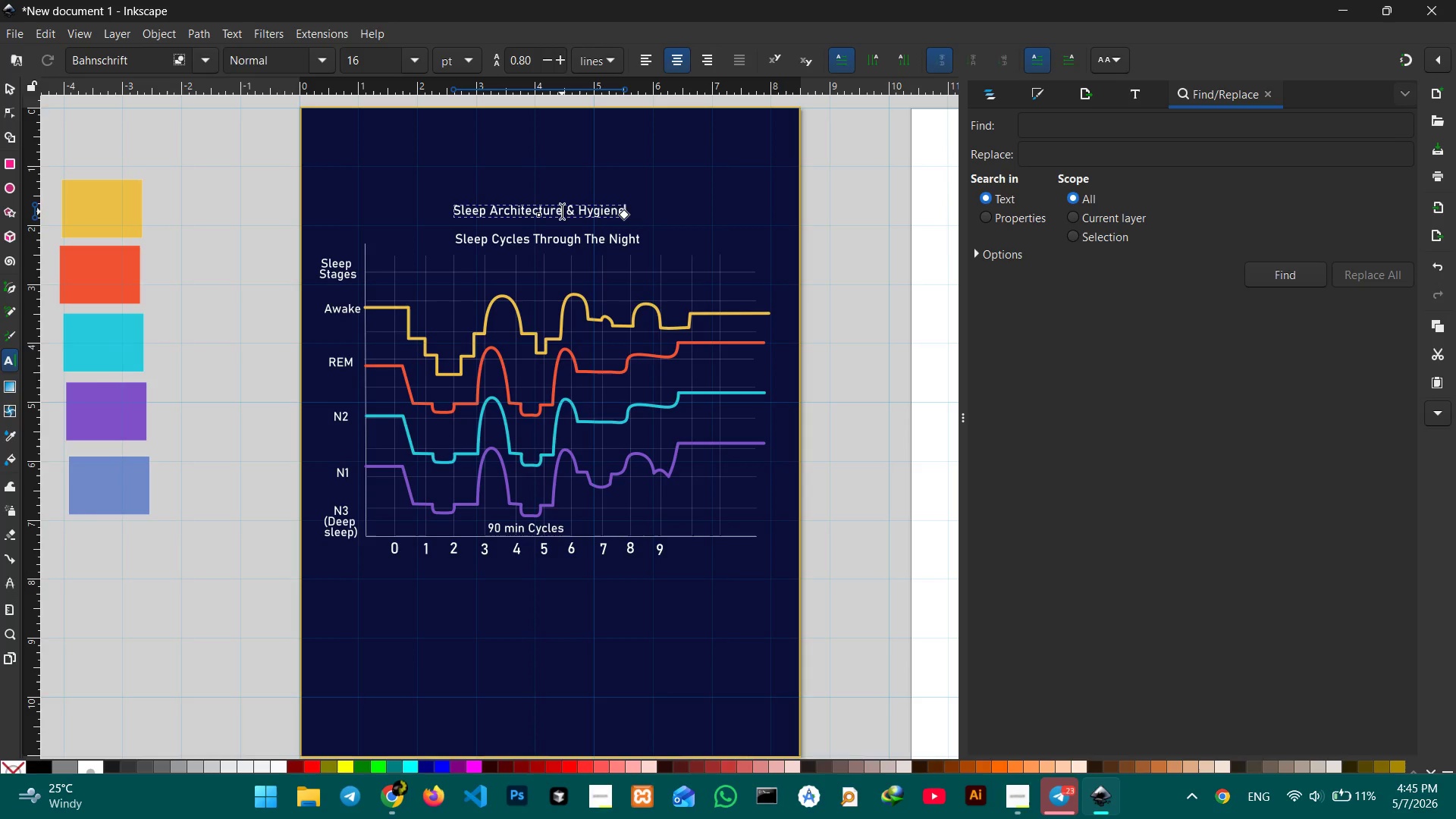 
wait(5.52)
 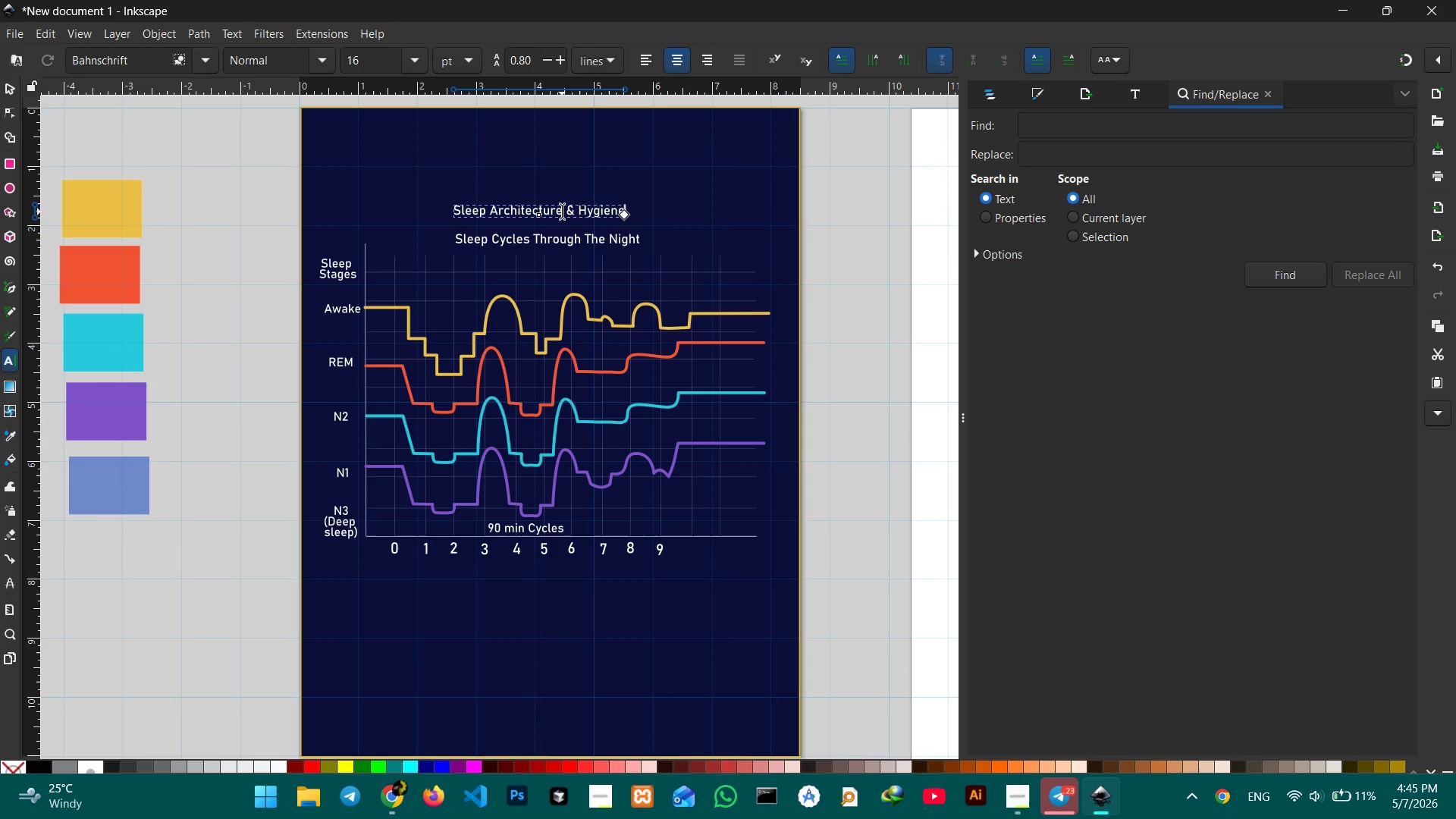 
left_click([1, 81])
 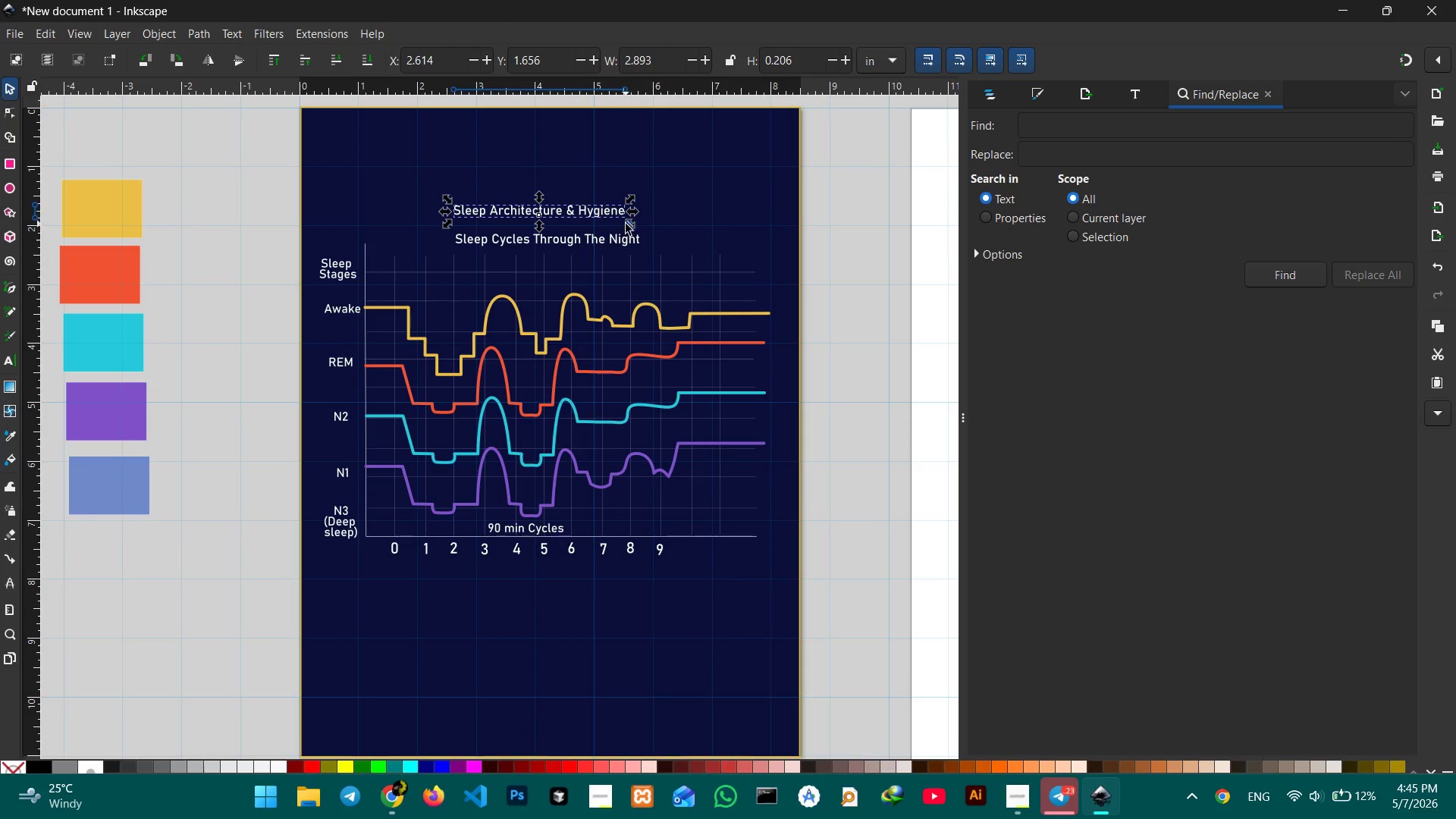 
left_click_drag(start_coordinate=[626, 223], to_coordinate=[814, 403])
 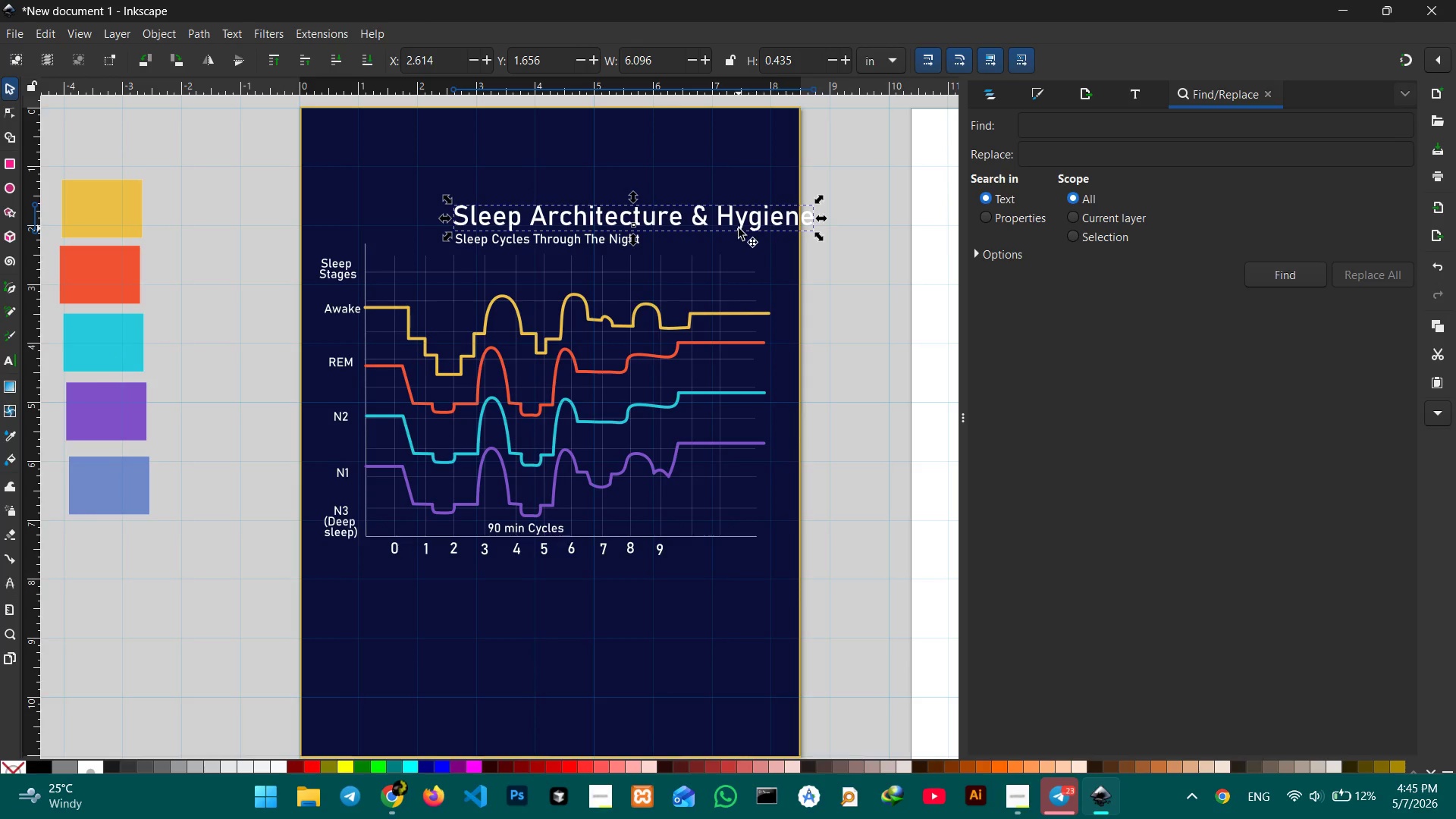 
hold_key(key=ControlLeft, duration=1.76)
 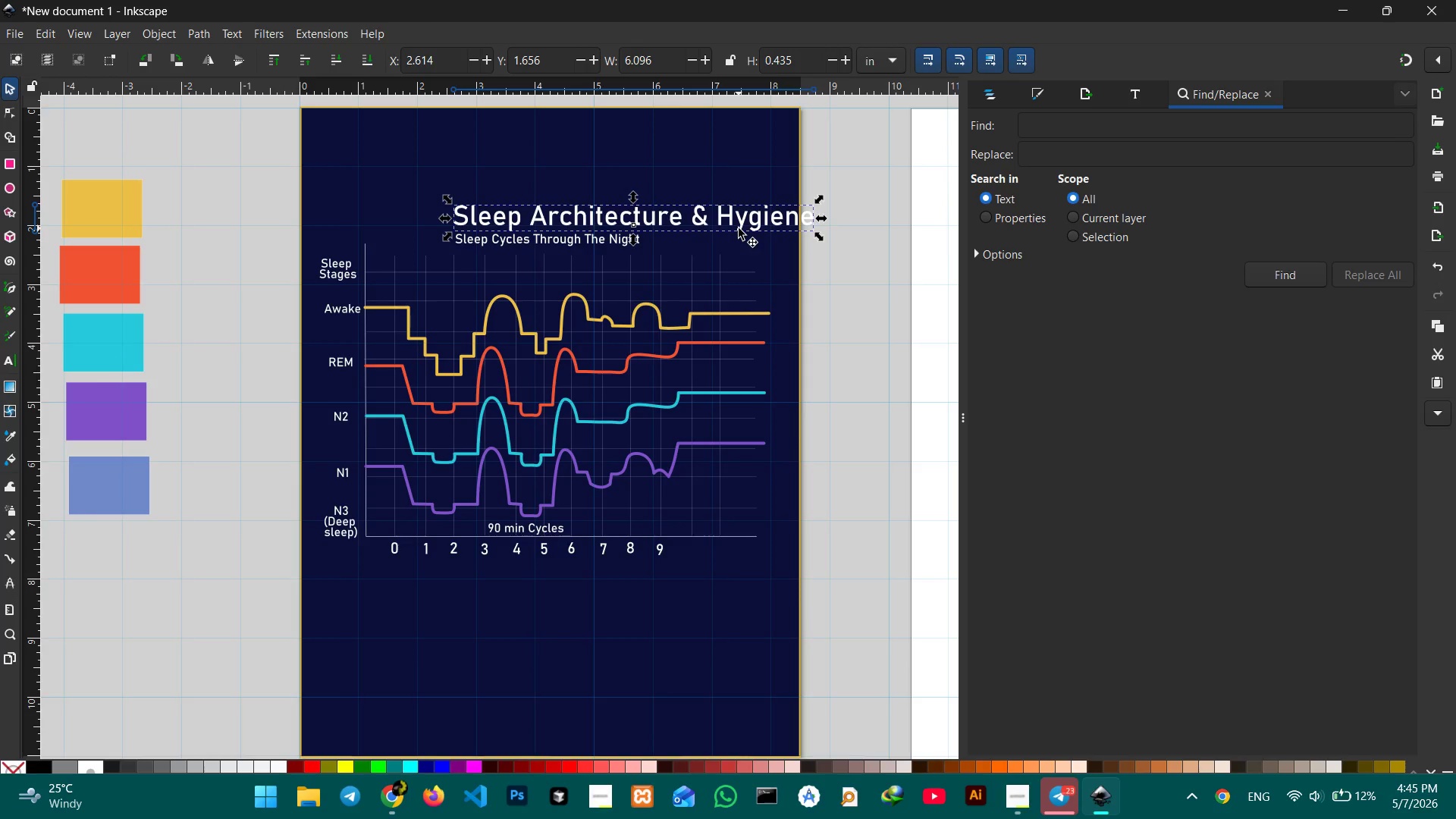 
left_click_drag(start_coordinate=[739, 228], to_coordinate=[645, 221])
 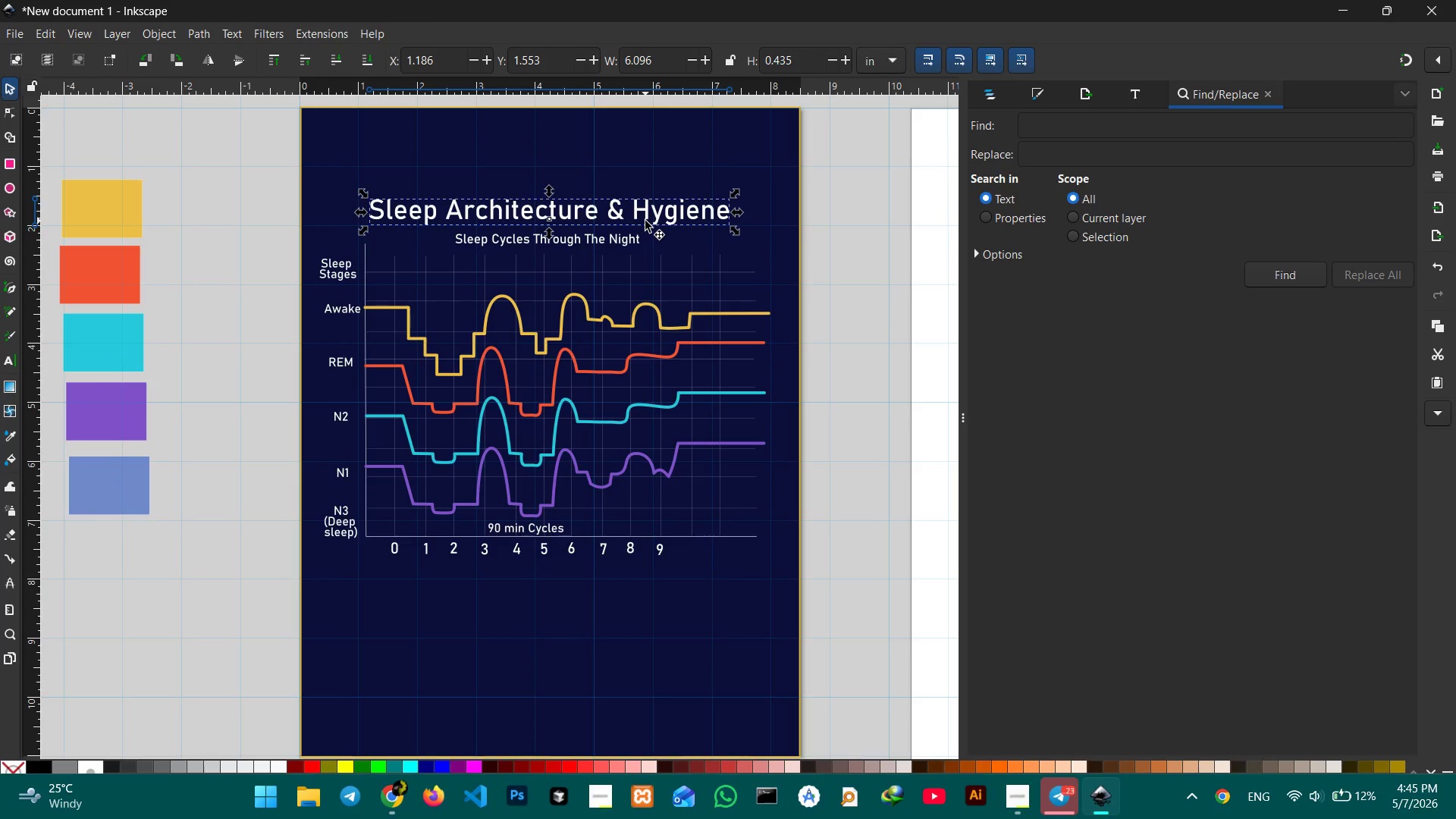 
wait(11.02)
 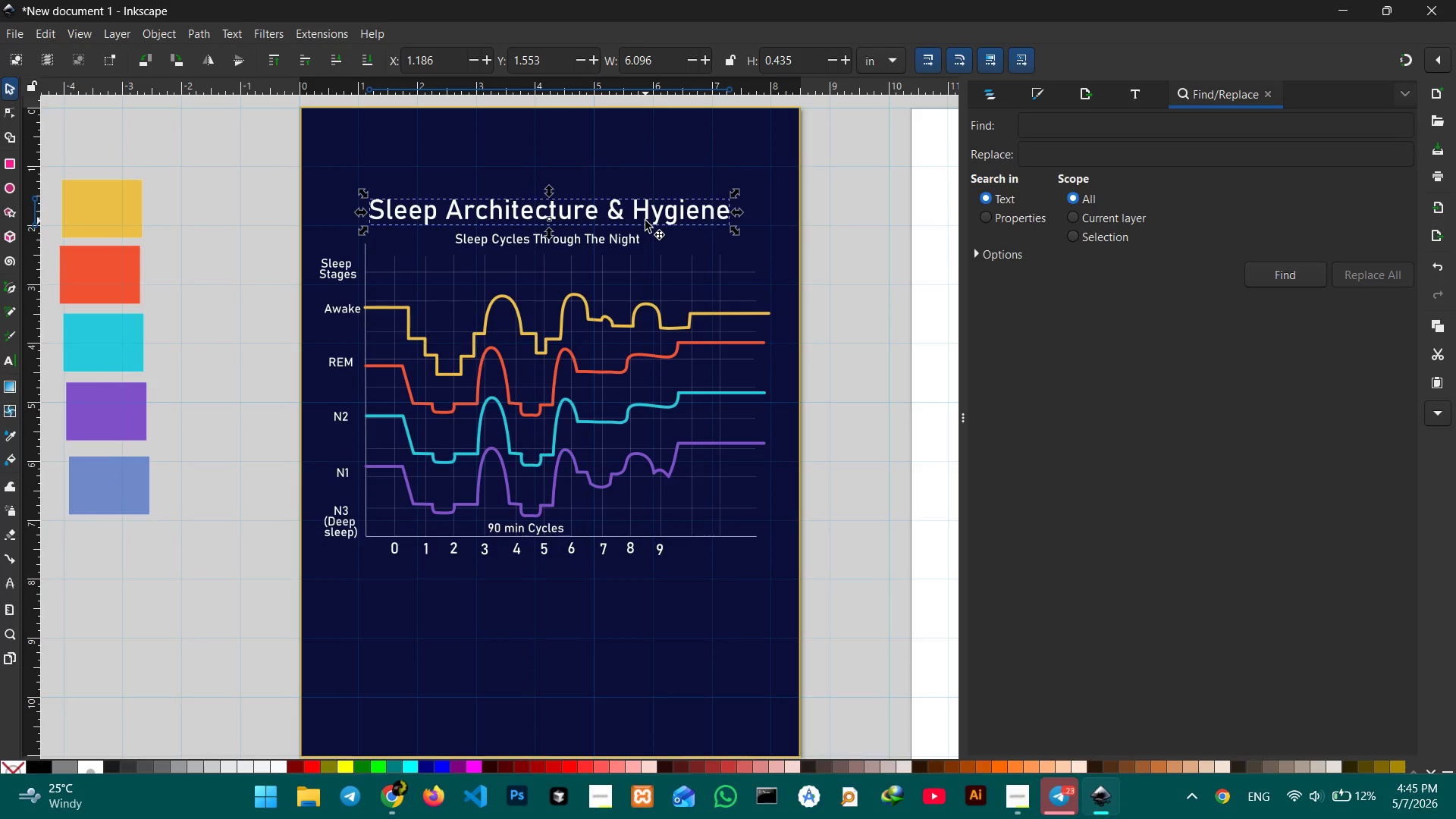 
left_click([2, 431])
 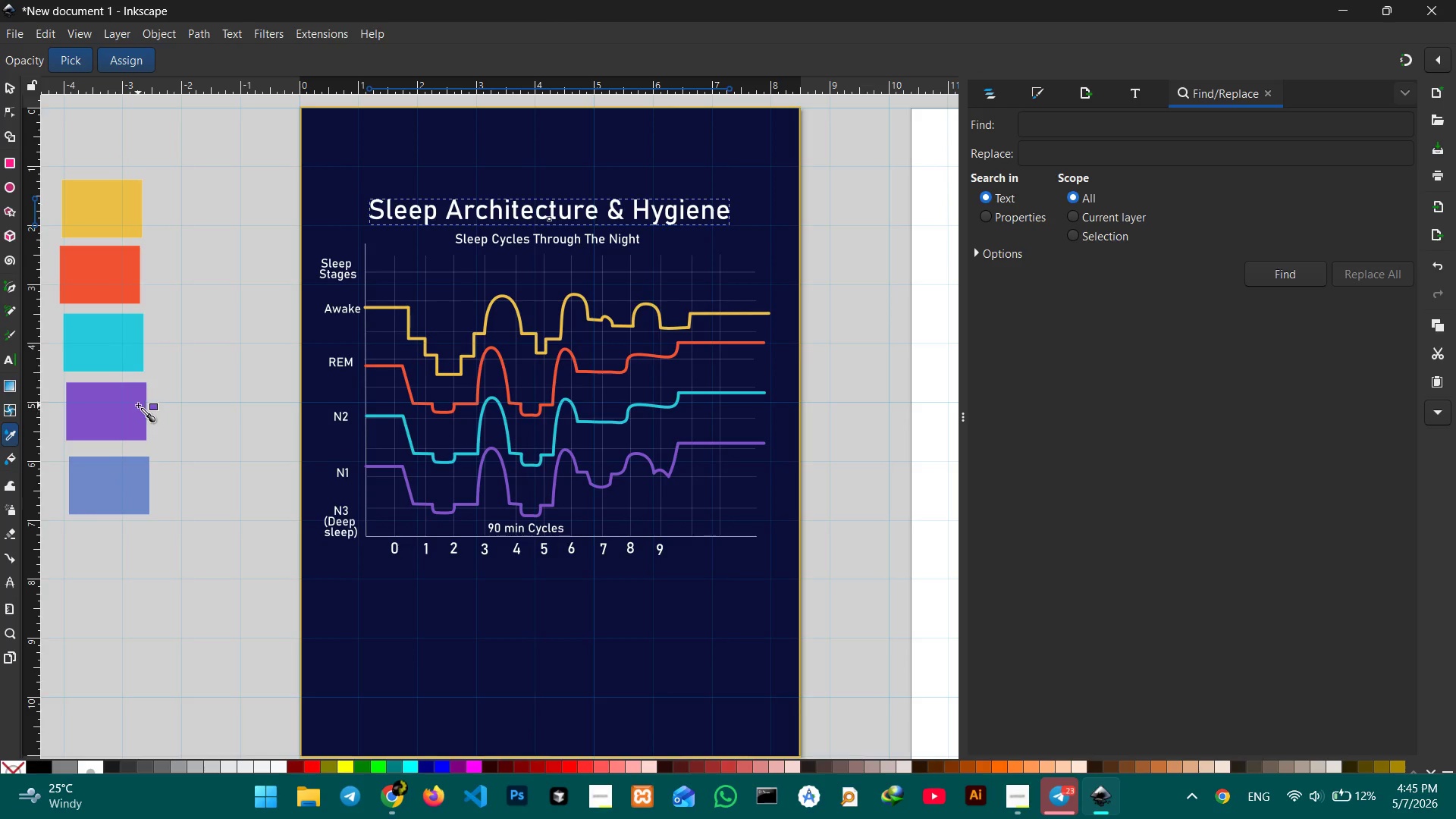 
double_click([138, 405])
 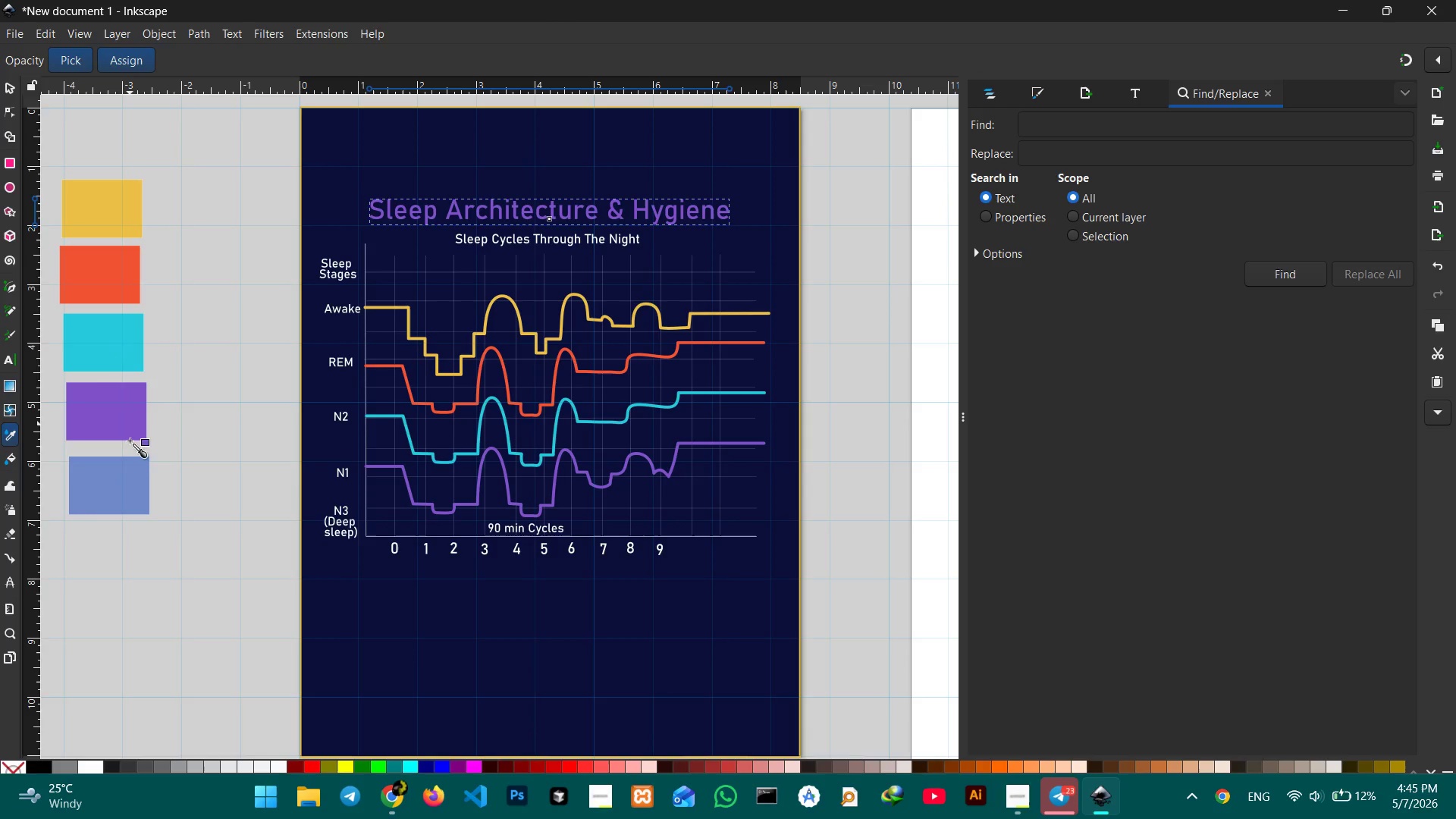 
left_click([125, 480])
 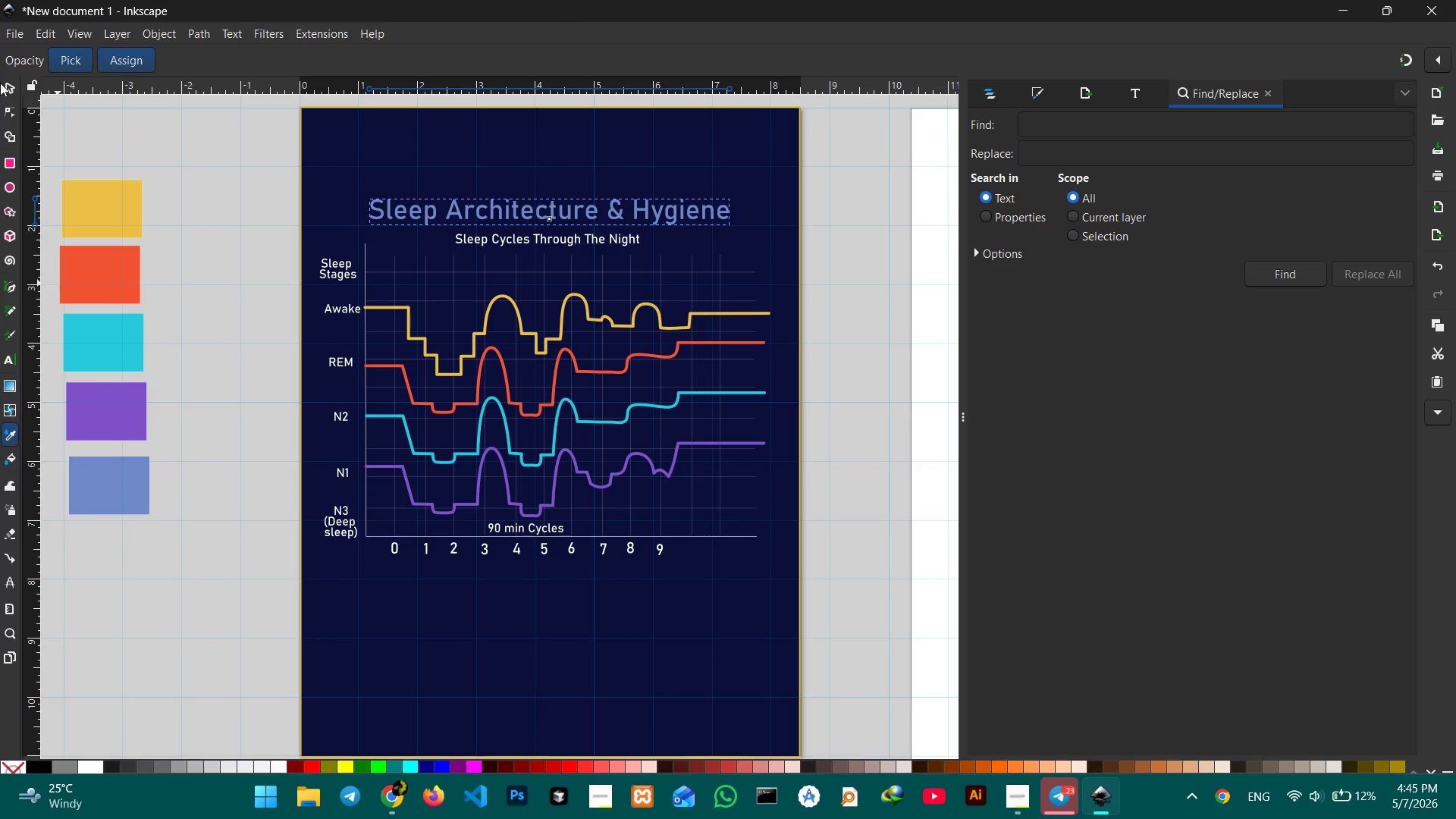 
double_click([143, 131])
 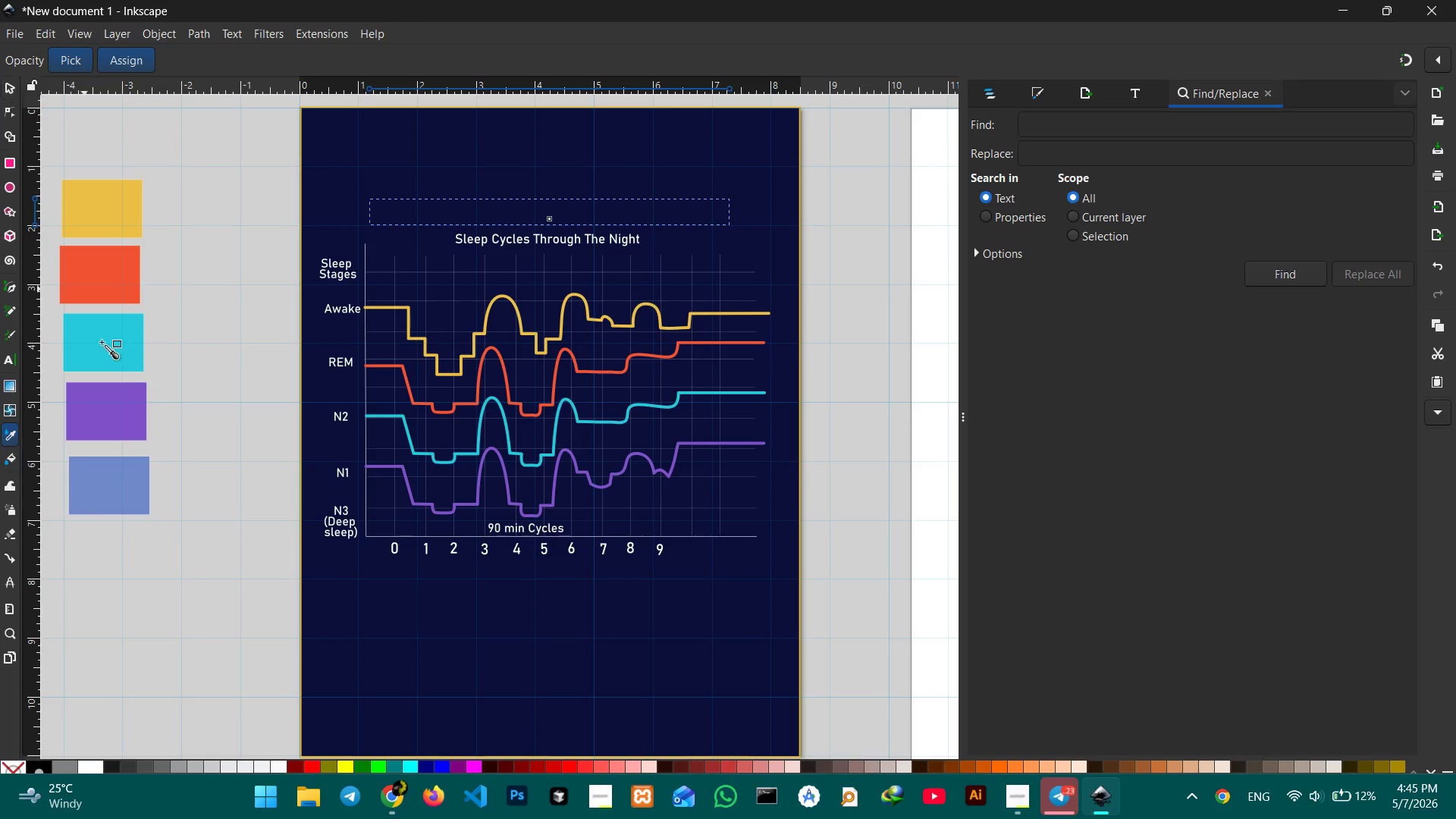 
left_click([105, 410])
 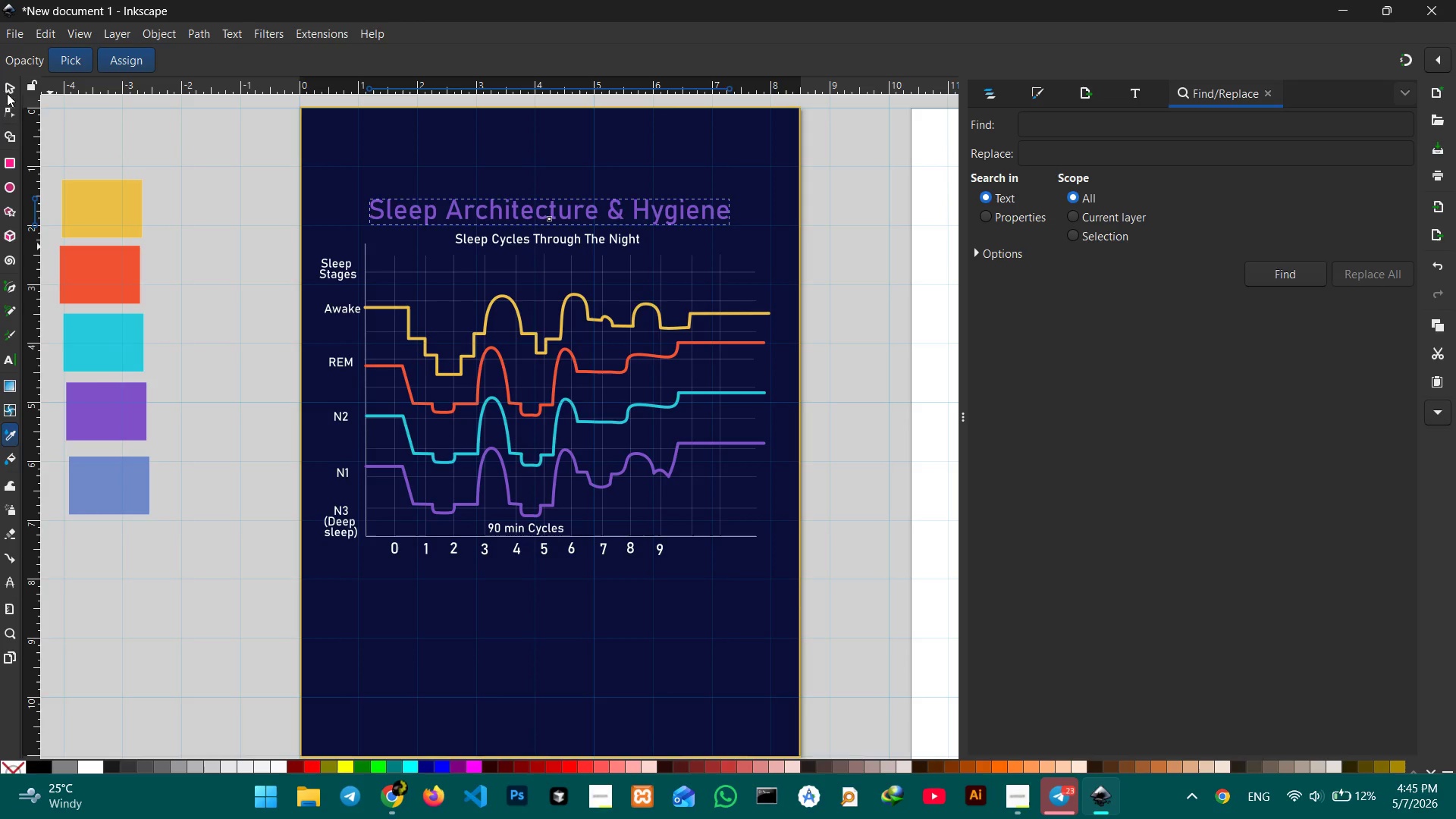 
left_click([8, 87])
 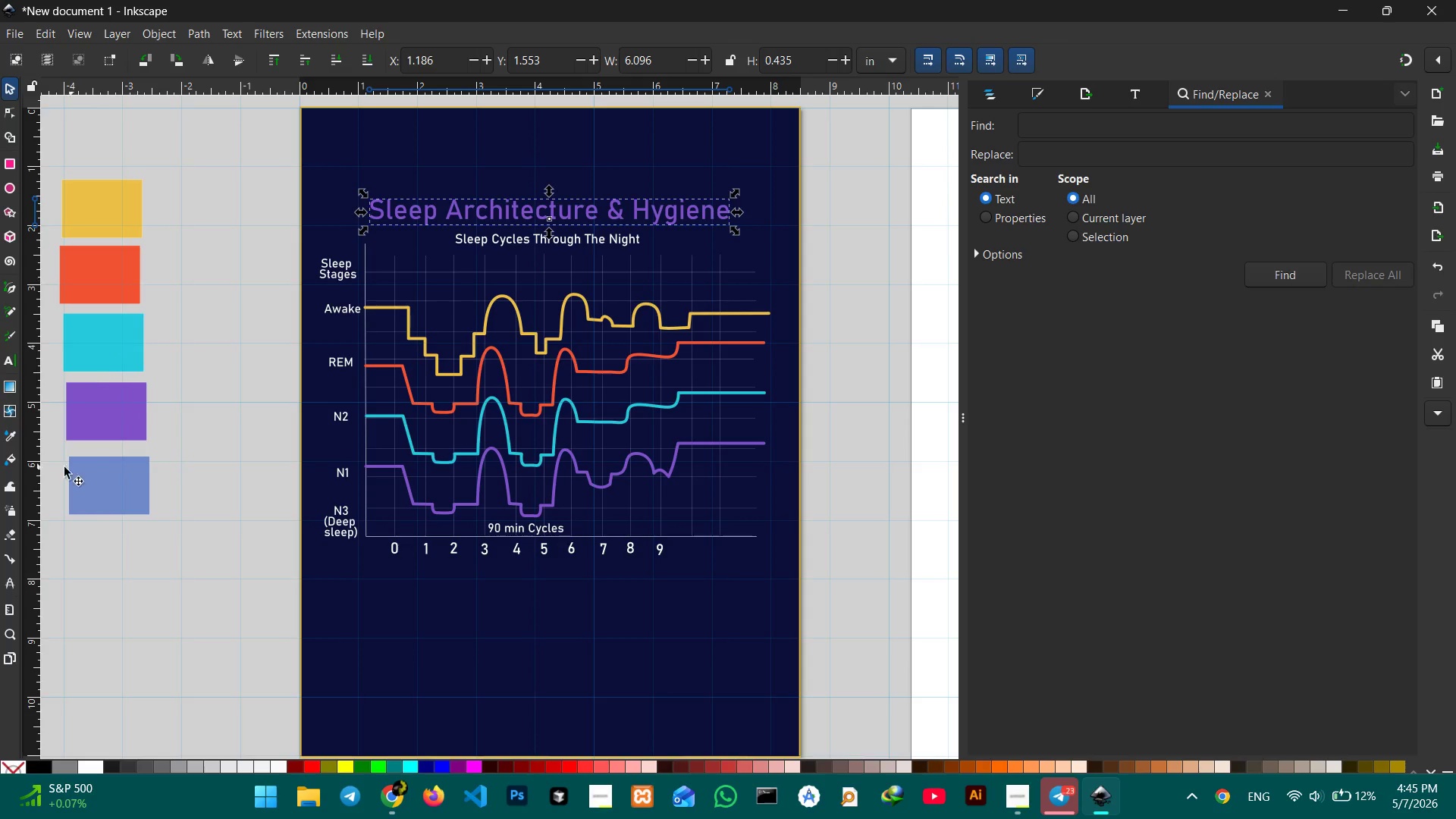 
left_click([11, 429])
 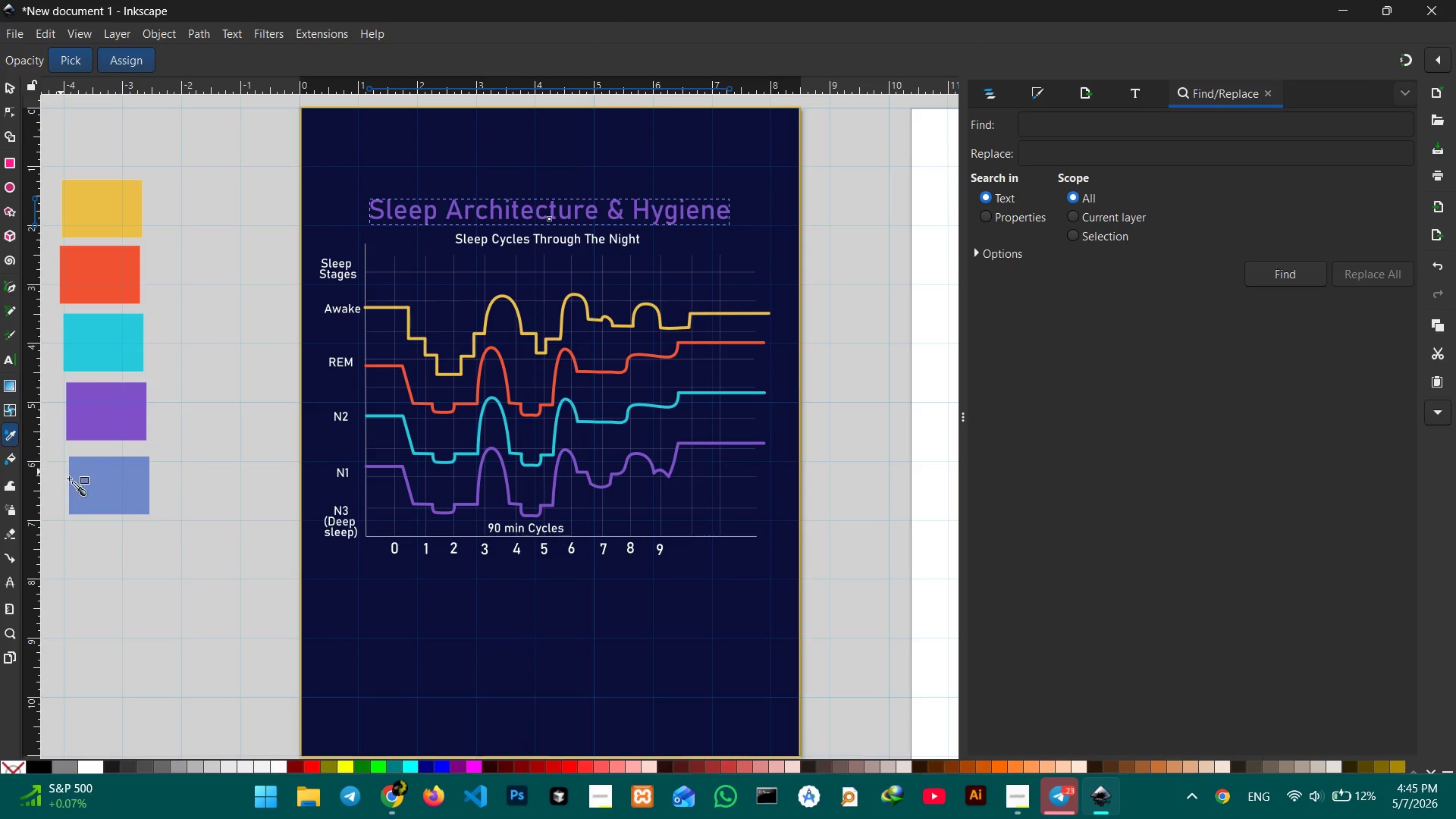 
double_click([72, 479])
 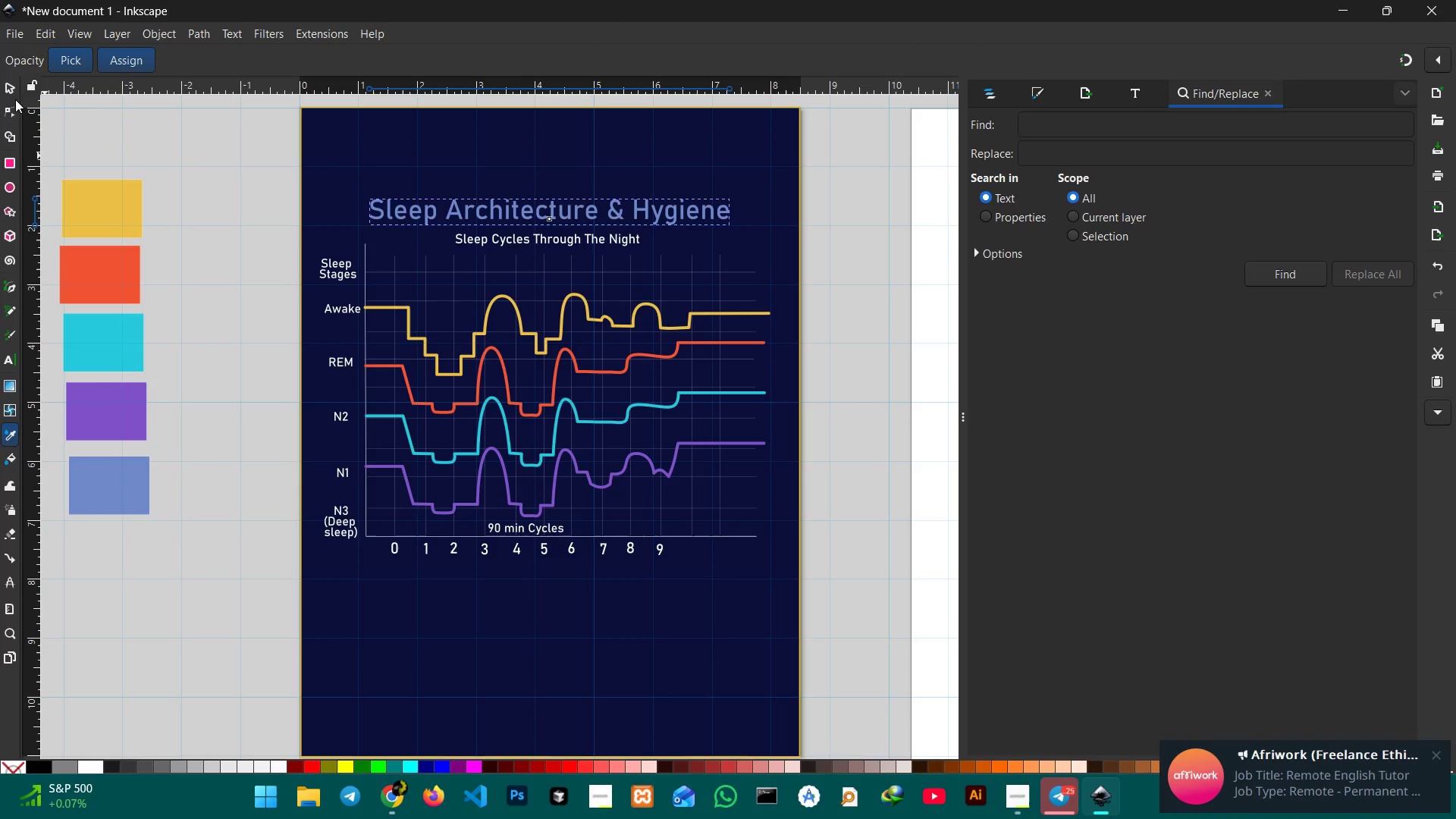 
left_click([14, 86])
 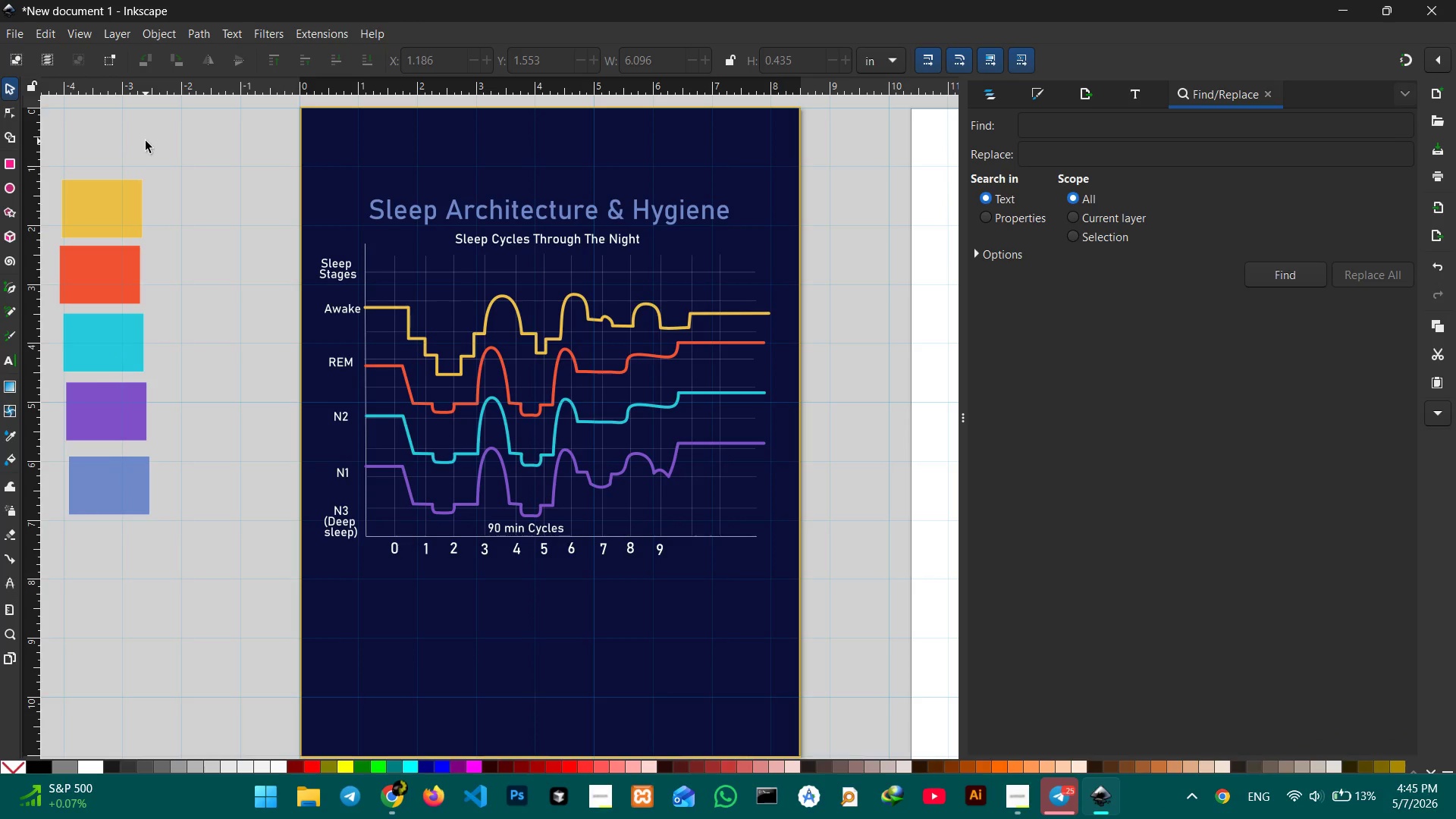 
wait(11.34)
 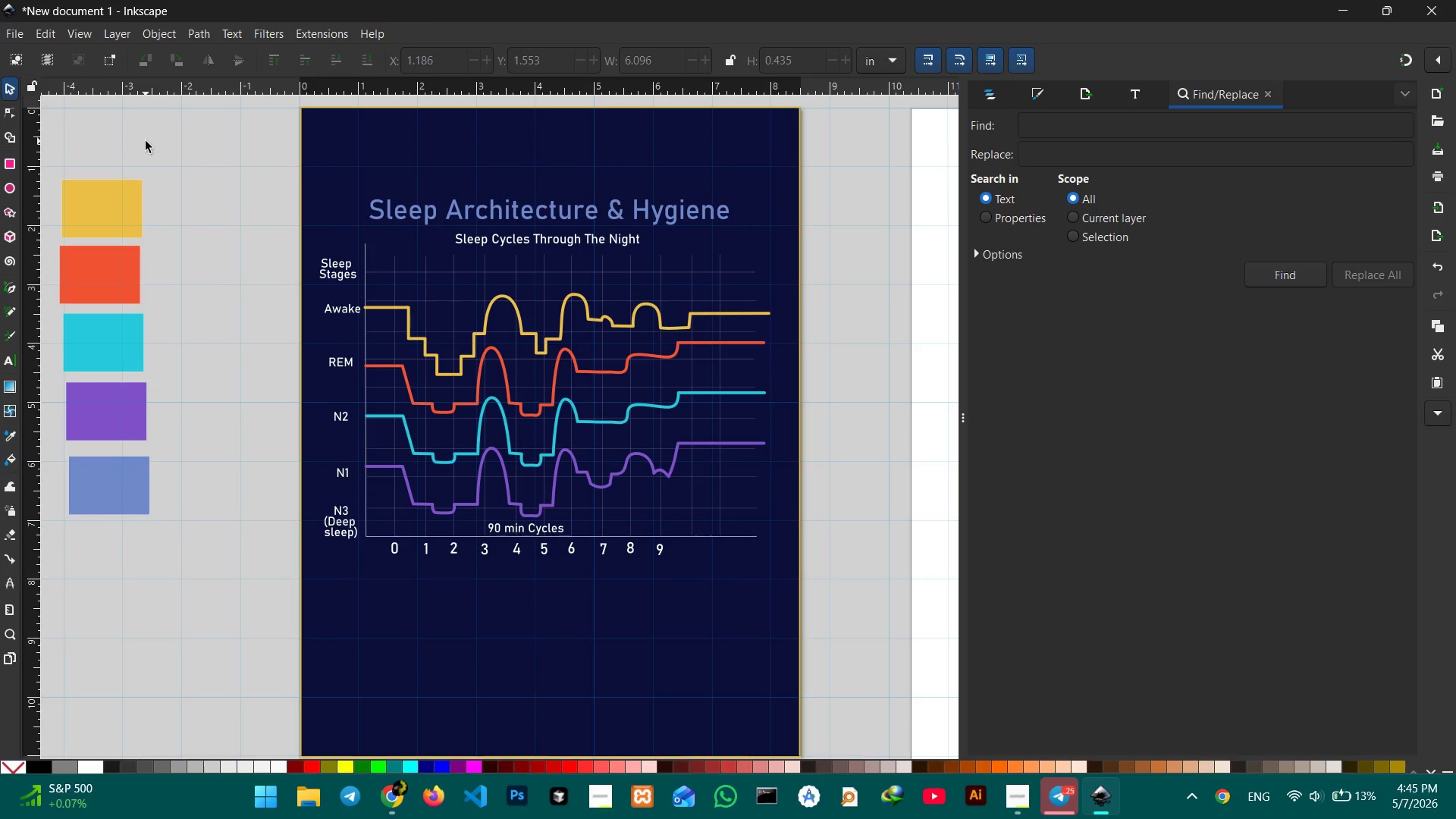 
left_click([8, 312])
 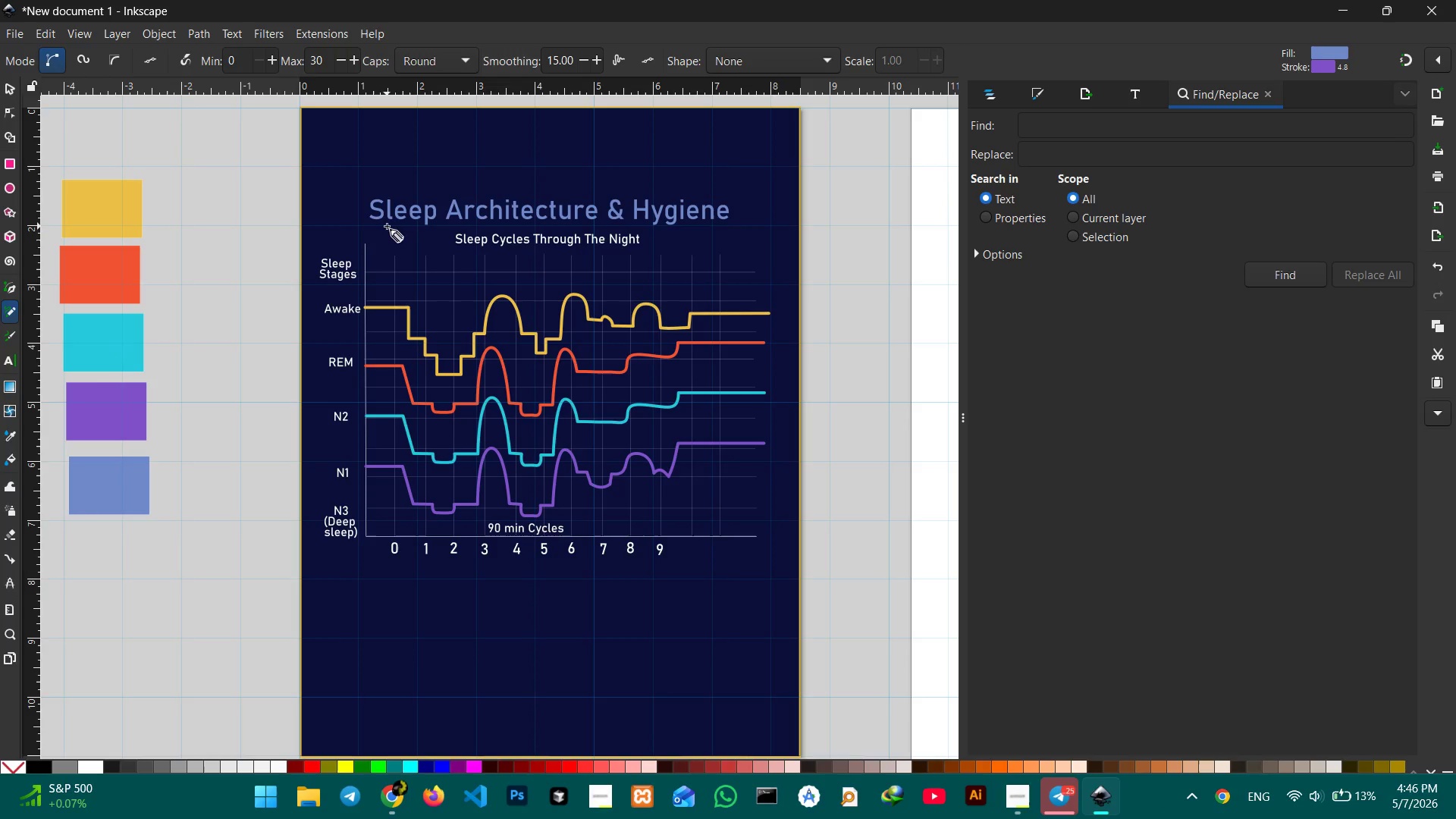 
left_click([381, 226])
 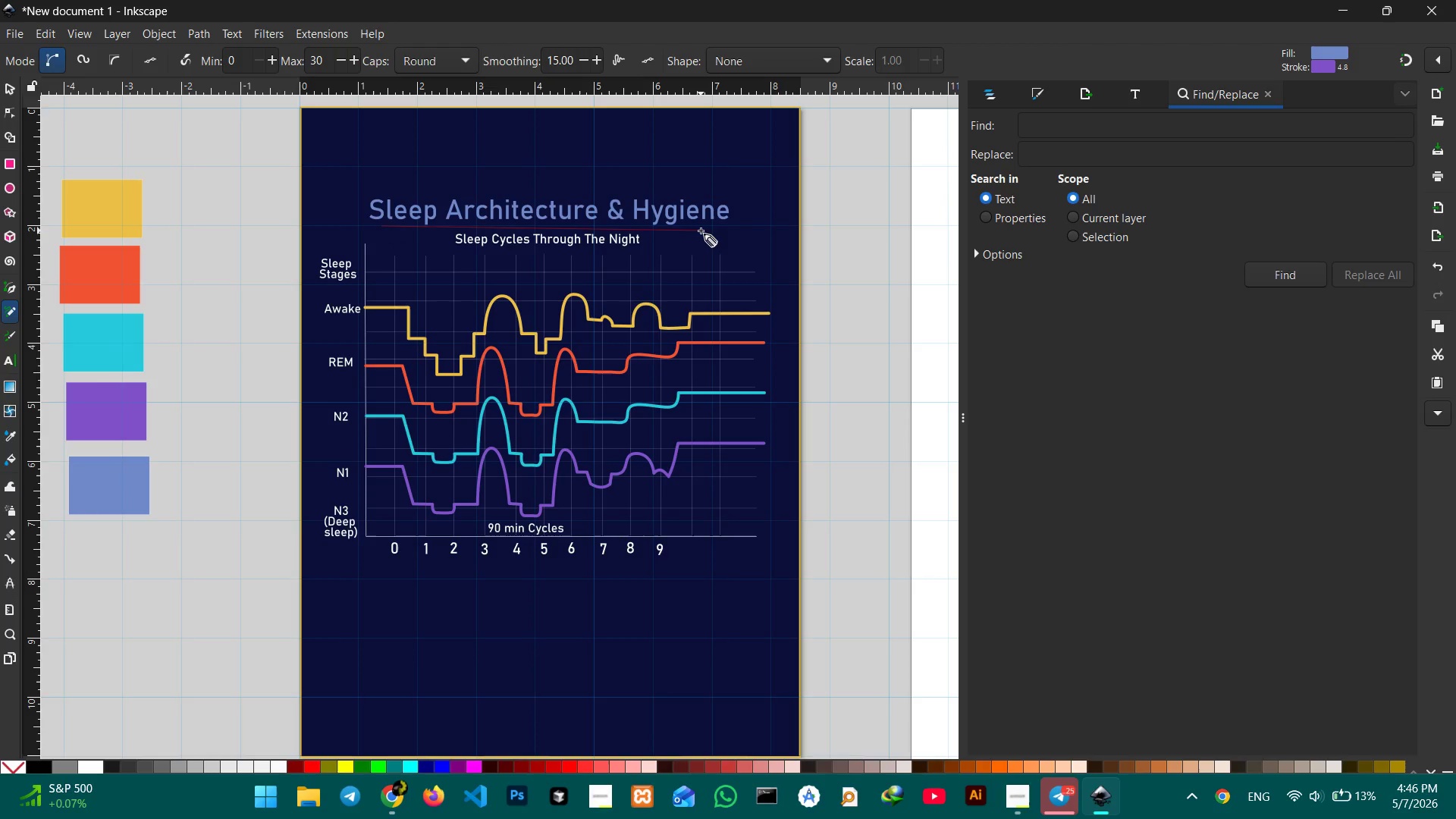 
hold_key(key=ControlLeft, duration=1.86)
left_click([701, 228])
 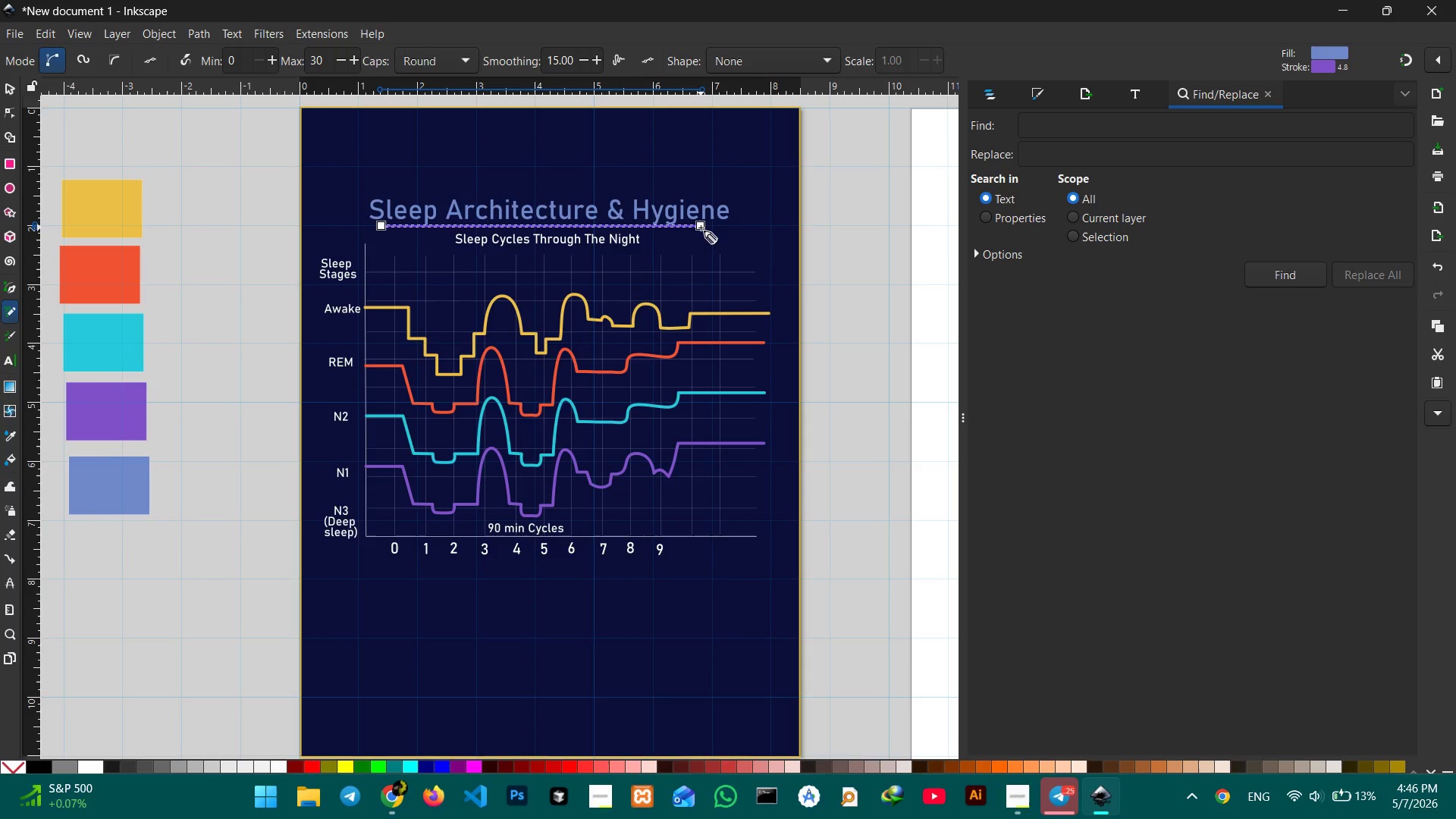 
key(Enter)
 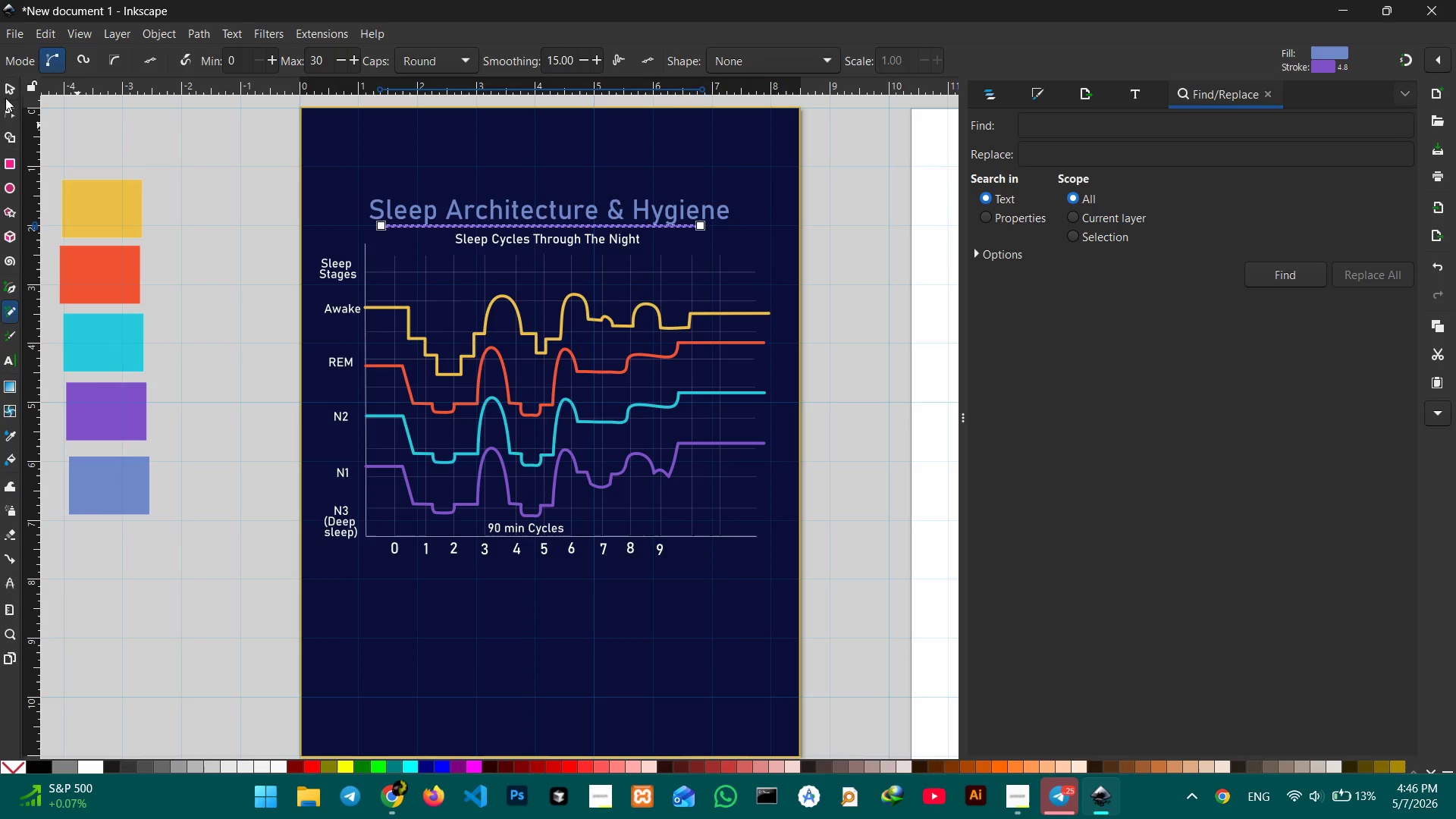 
left_click([10, 92])
 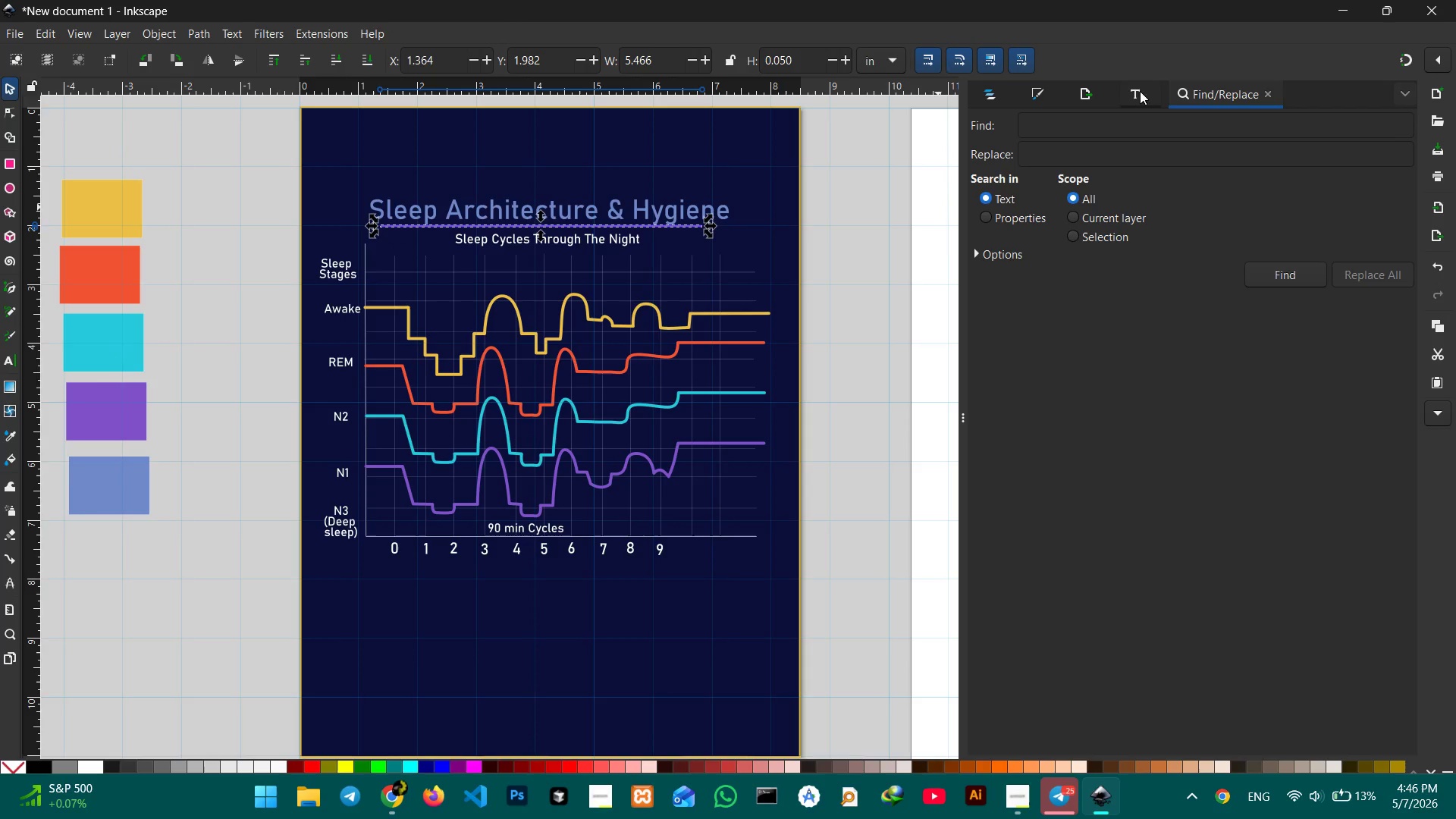 
left_click([1031, 94])
 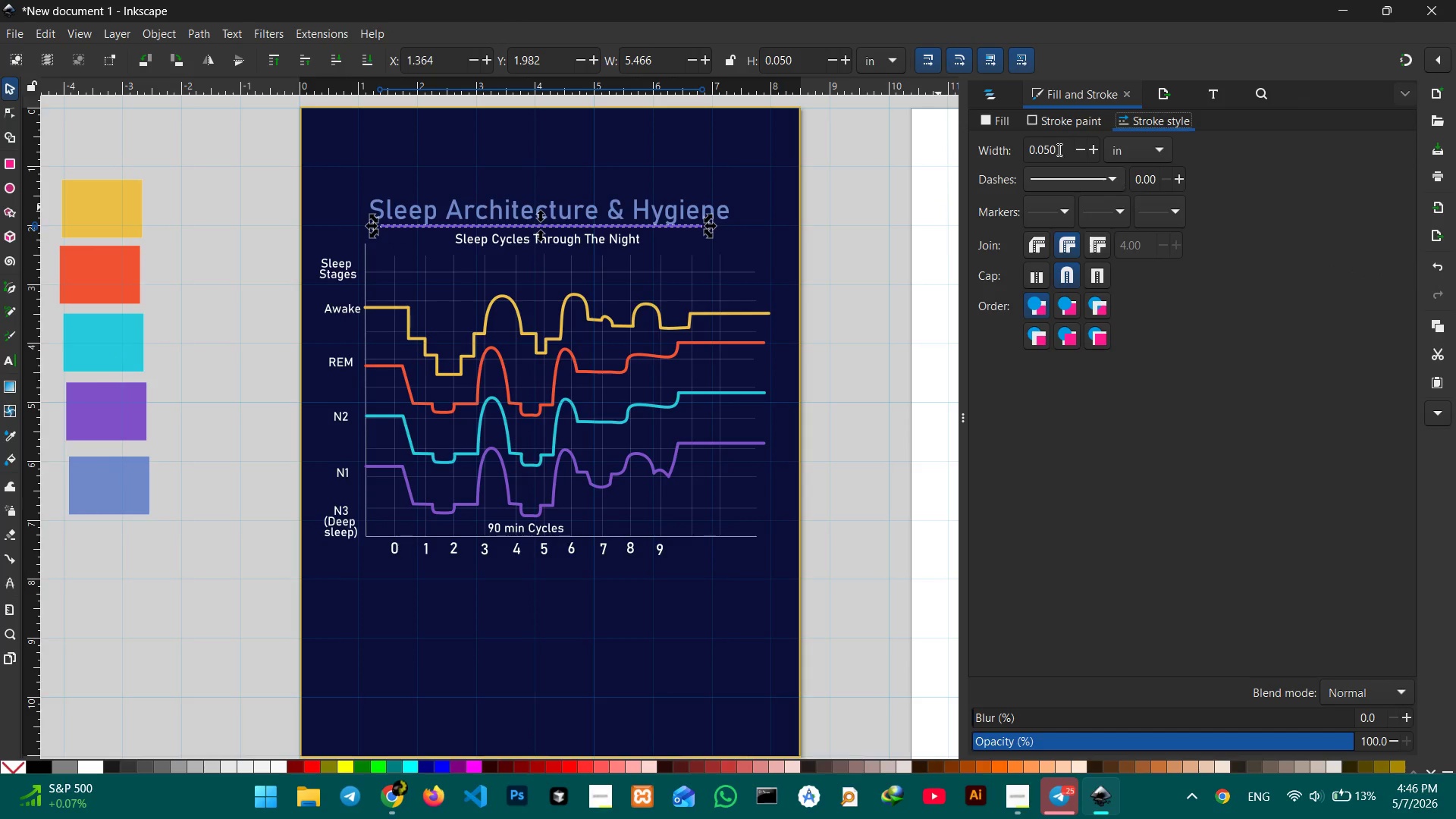 
left_click([1055, 149])
 